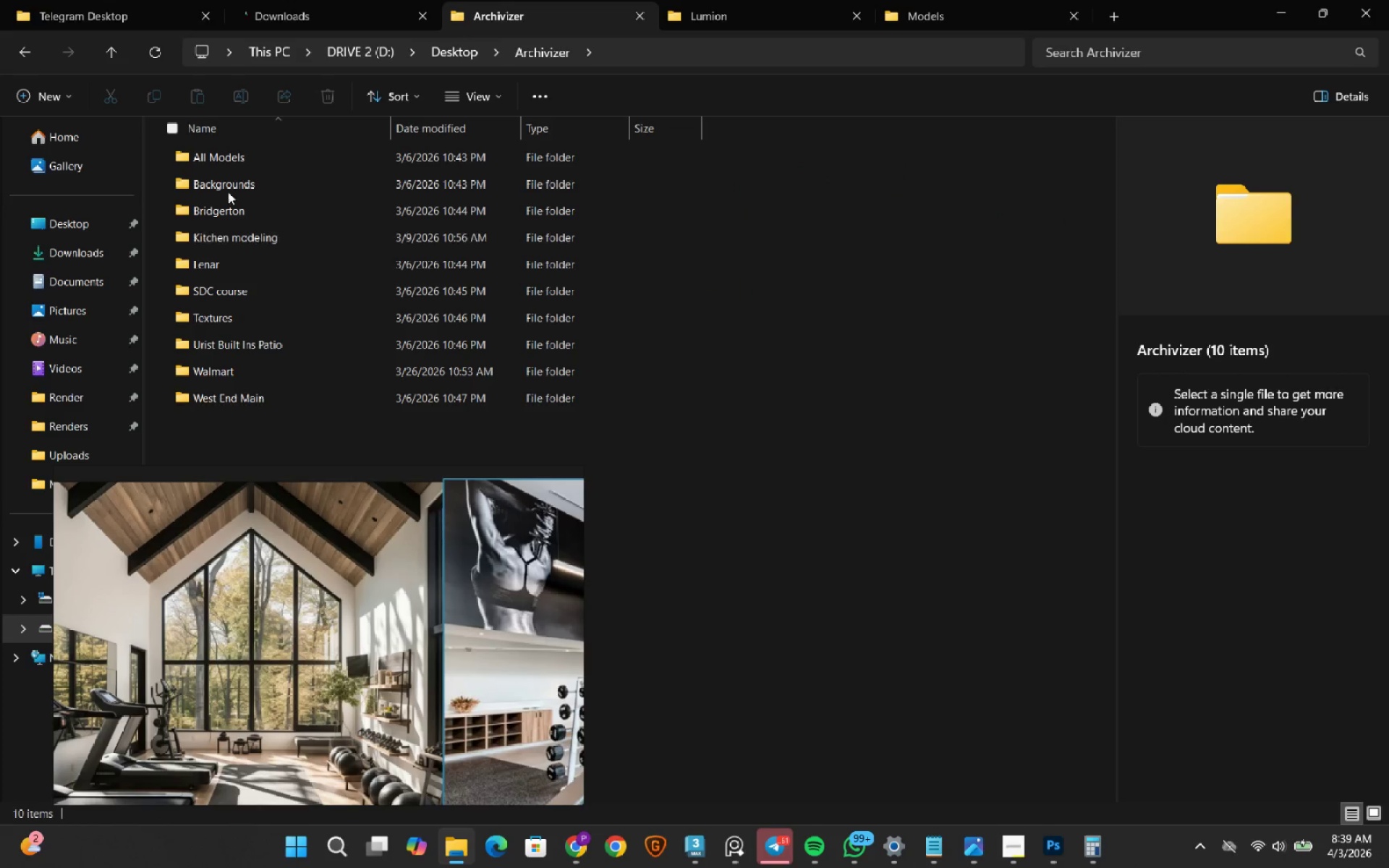 
double_click([230, 188])
 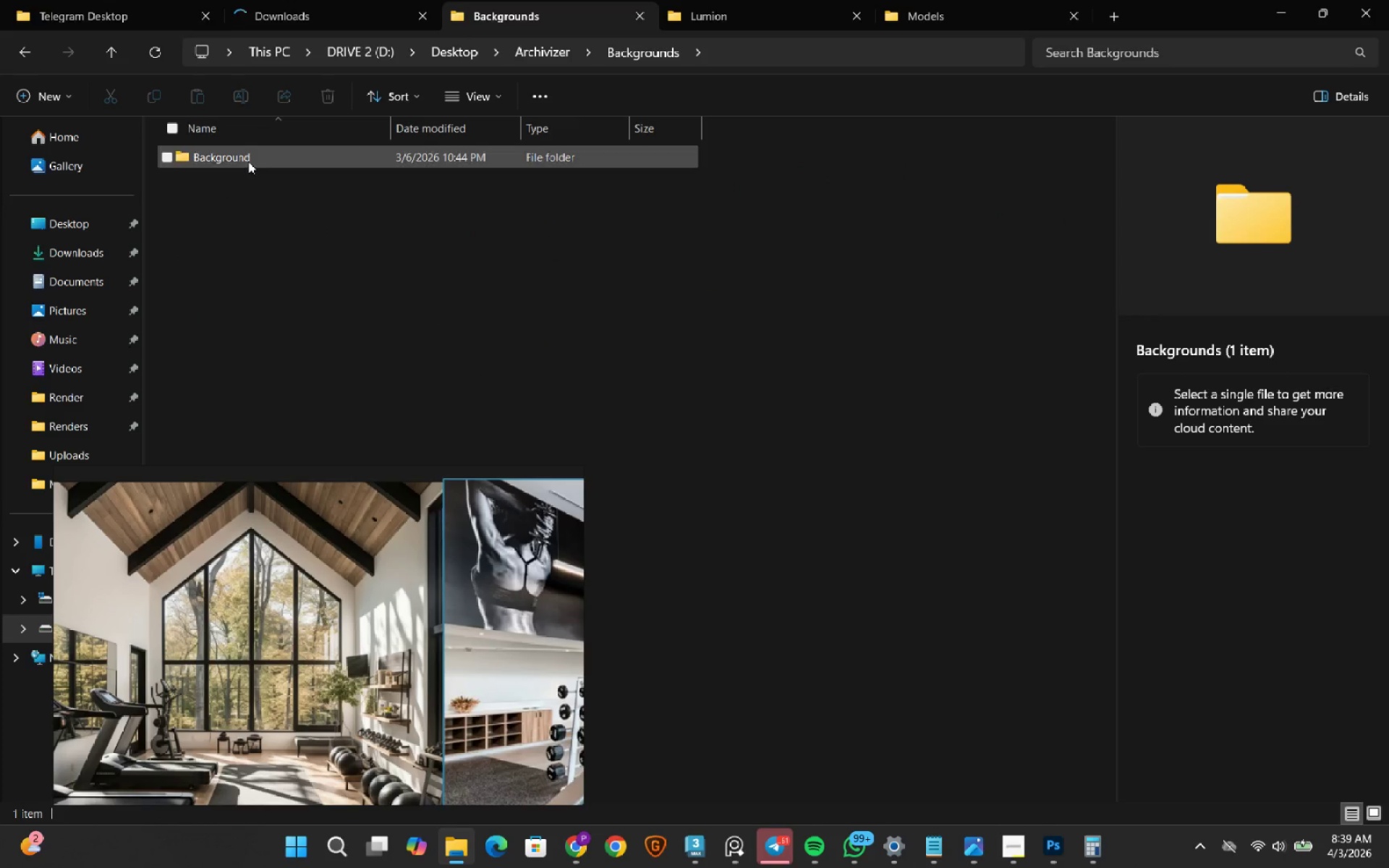 
double_click([248, 161])
 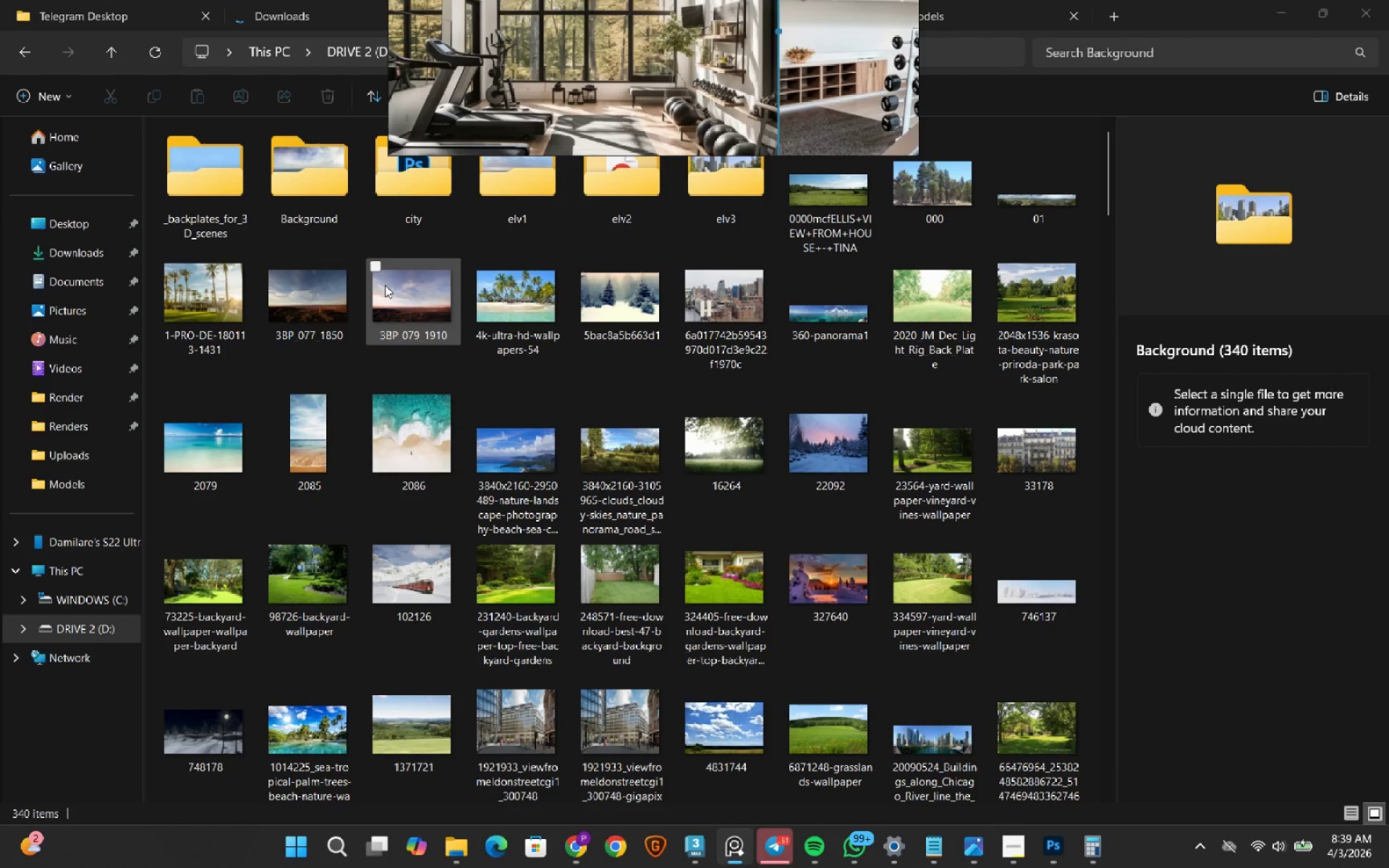 
wait(5.39)
 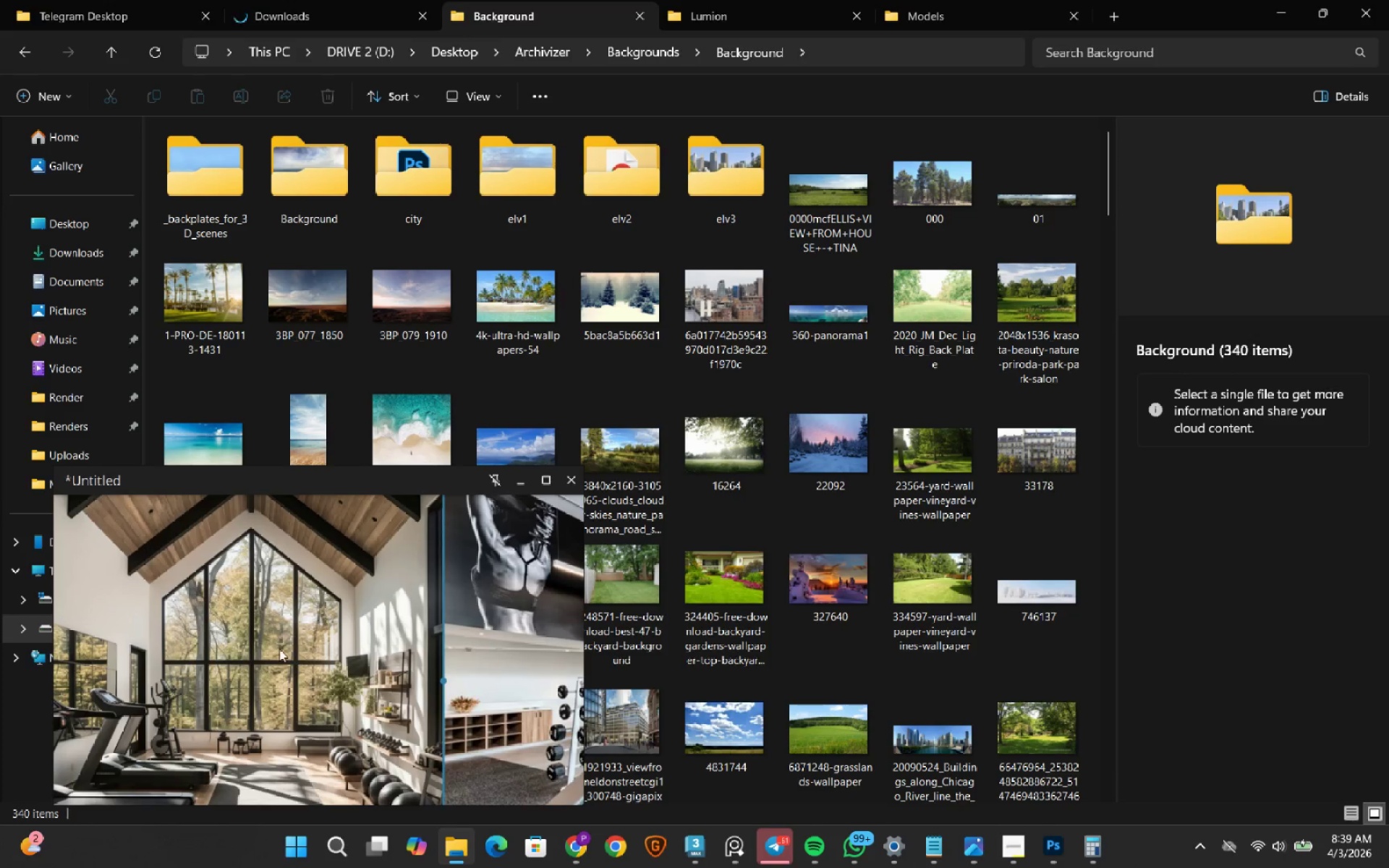 
left_click([600, 440])
 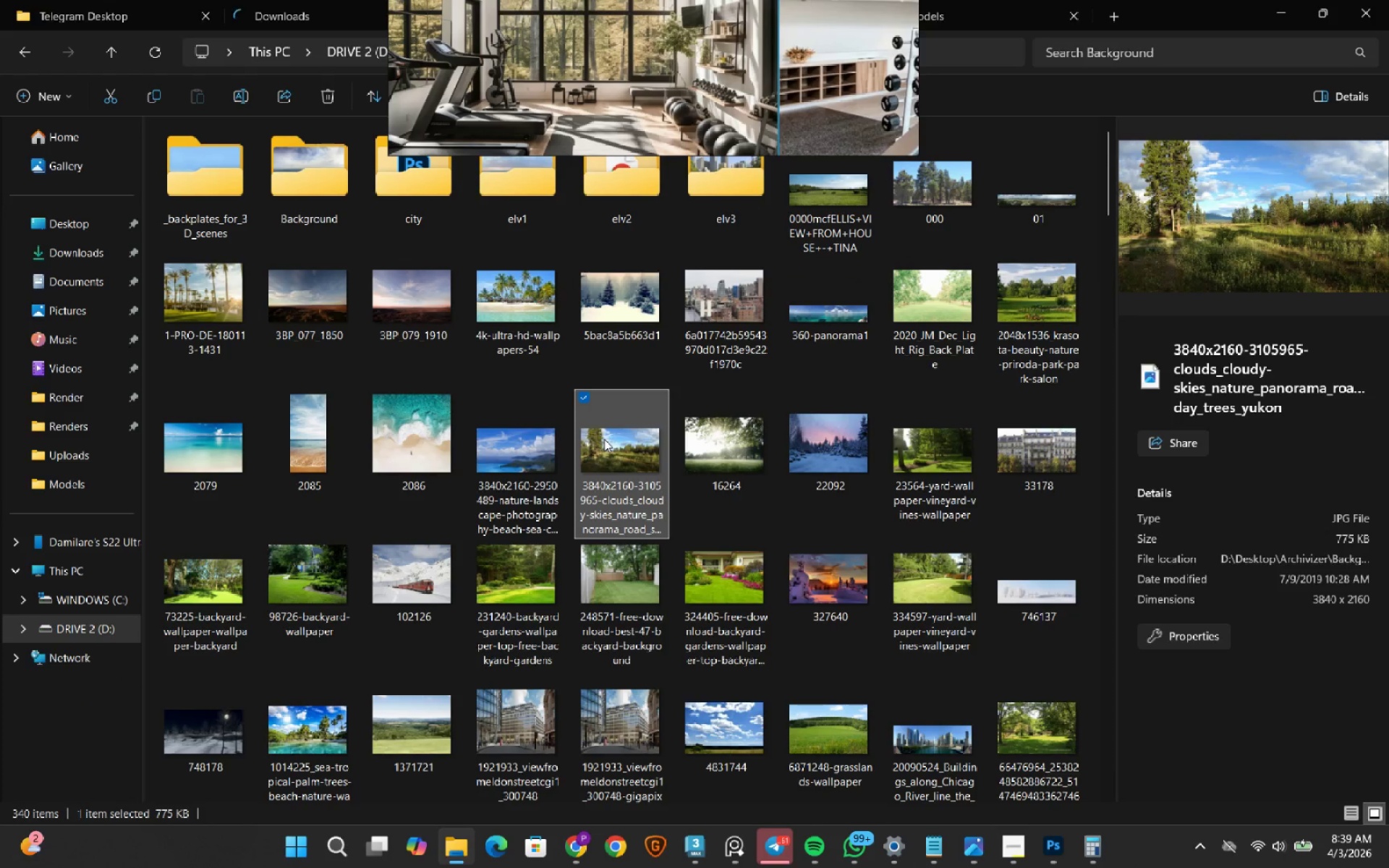 
left_click([604, 439])
 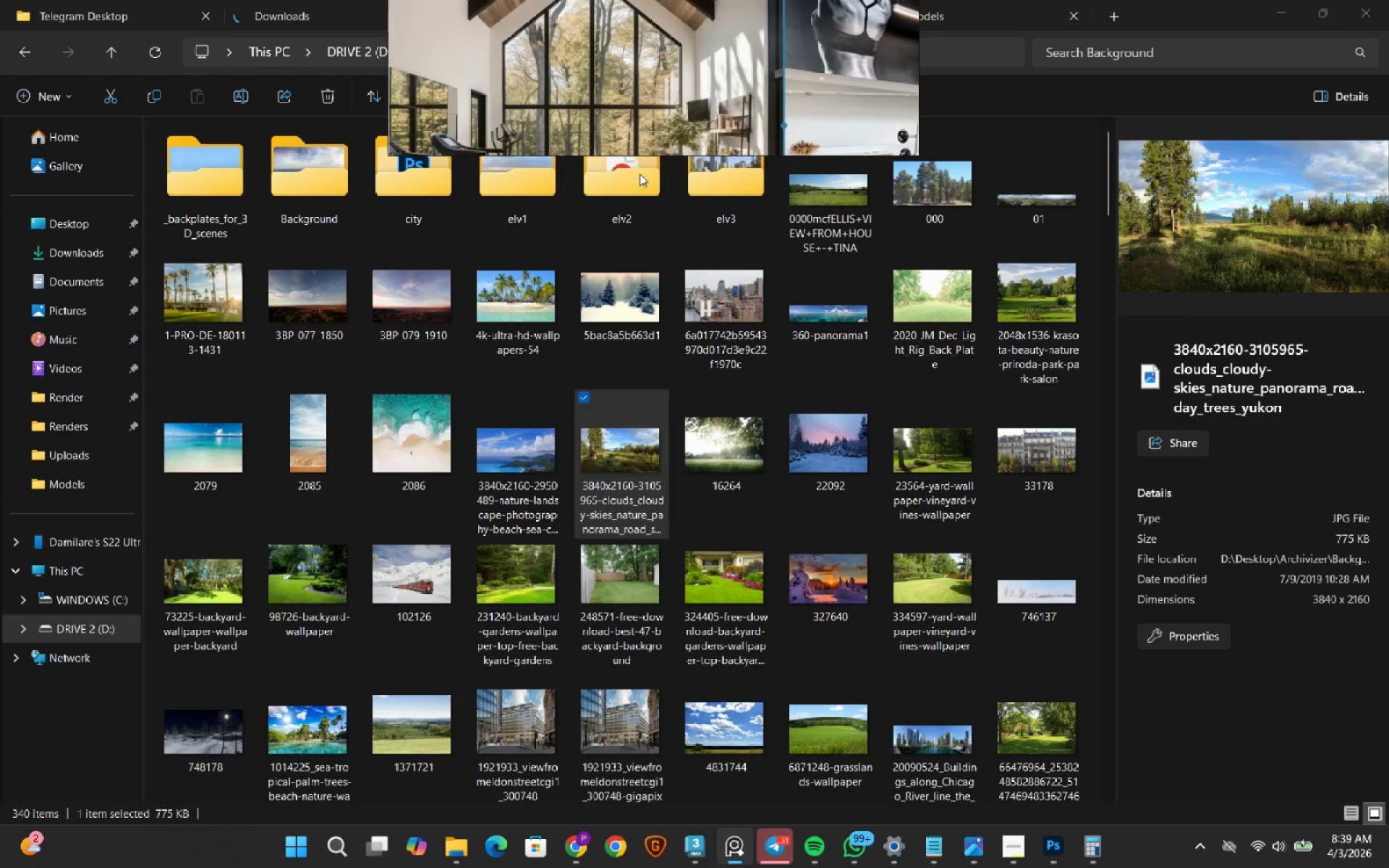 
scroll: coordinate [622, 103], scroll_direction: down, amount: 1.0
 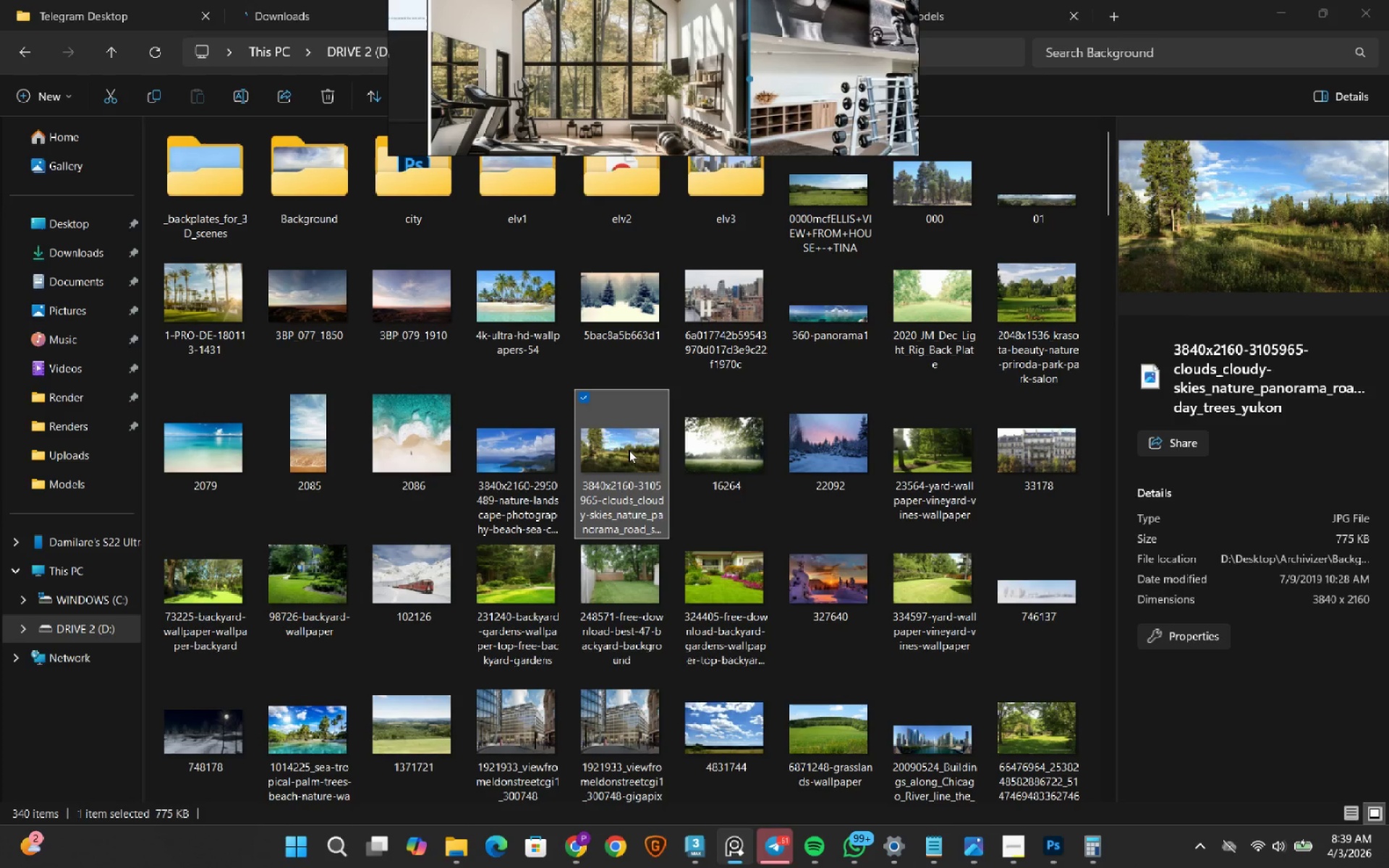 
double_click([629, 450])
 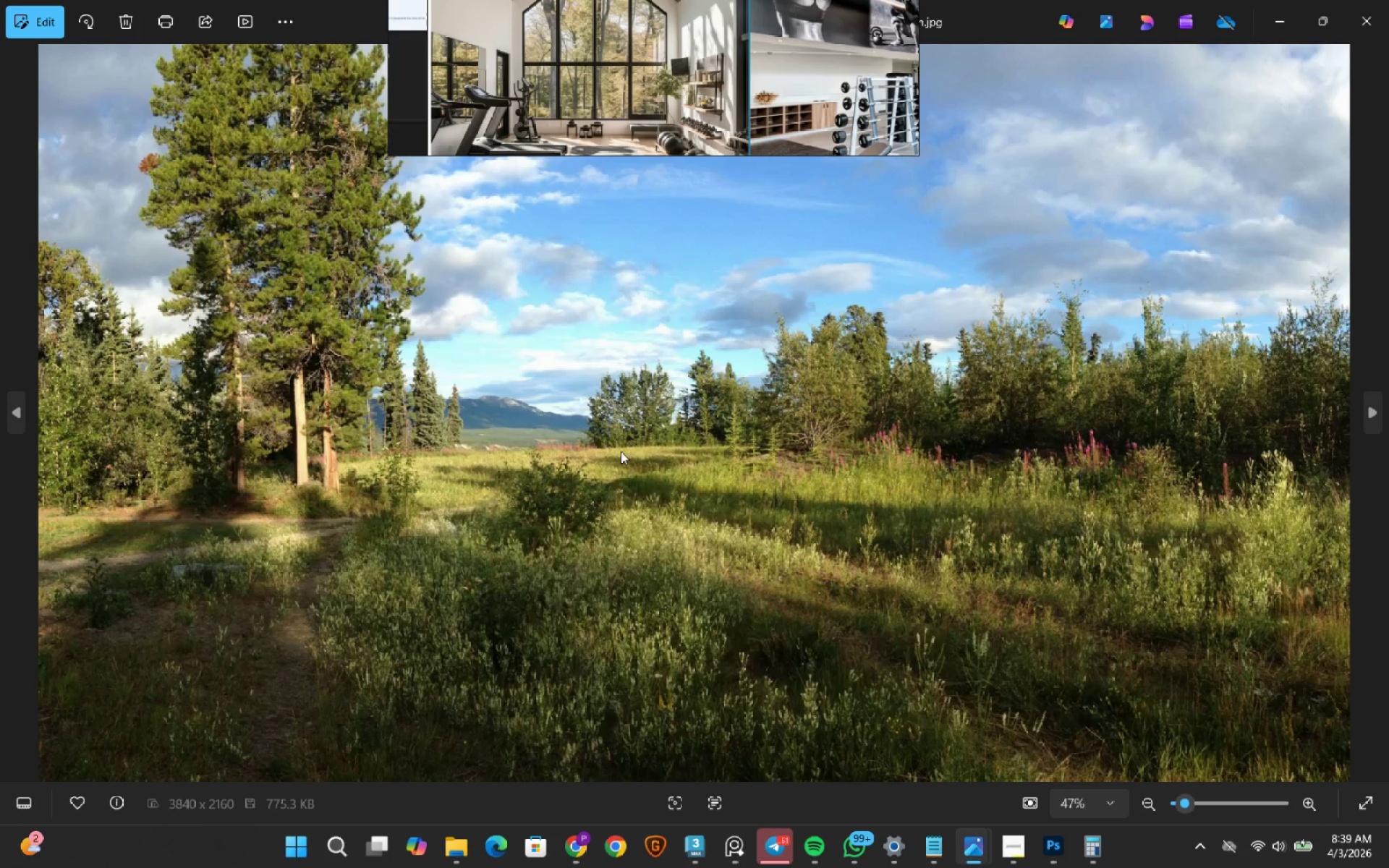 
key(ArrowRight)
 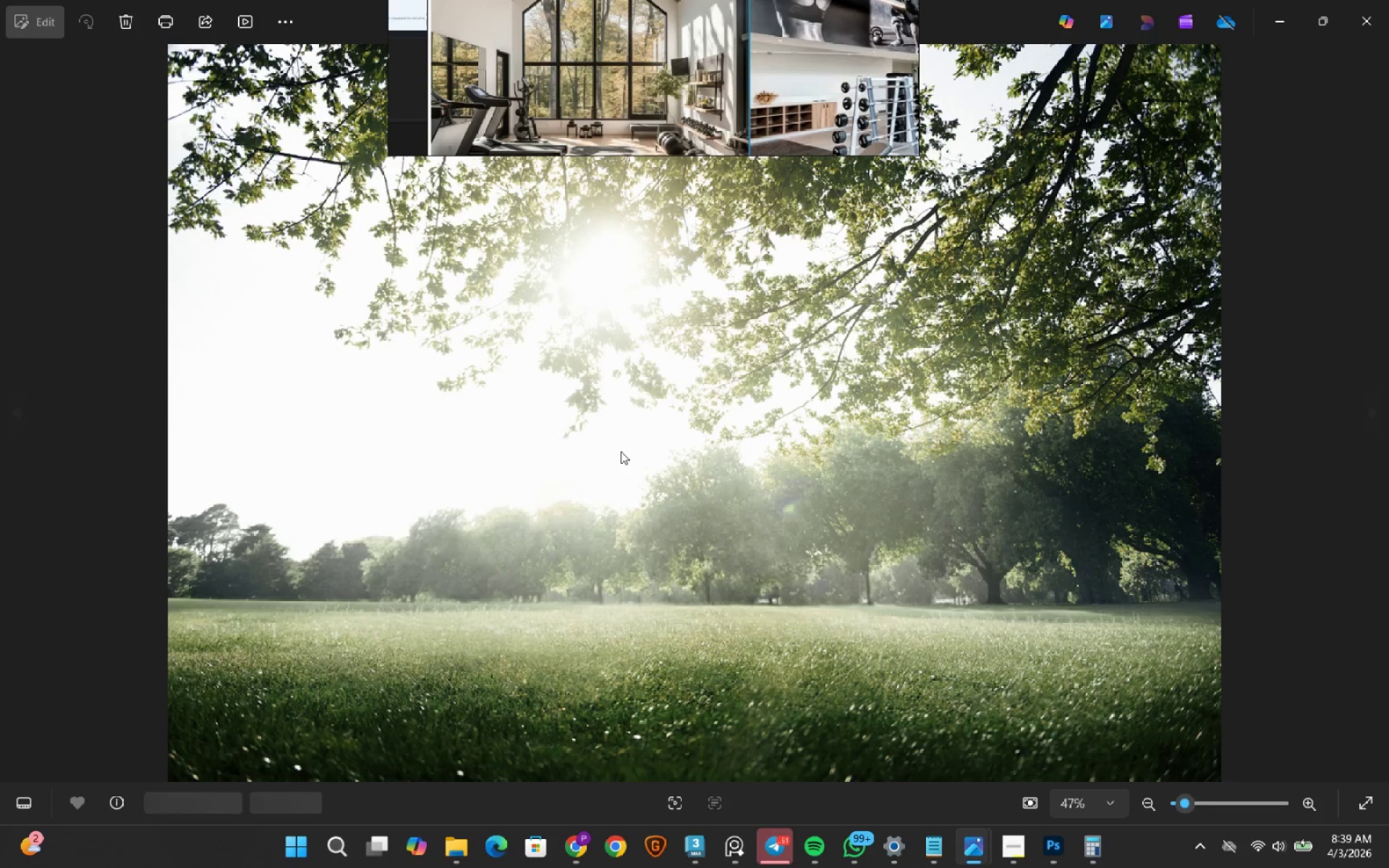 
key(ArrowRight)
 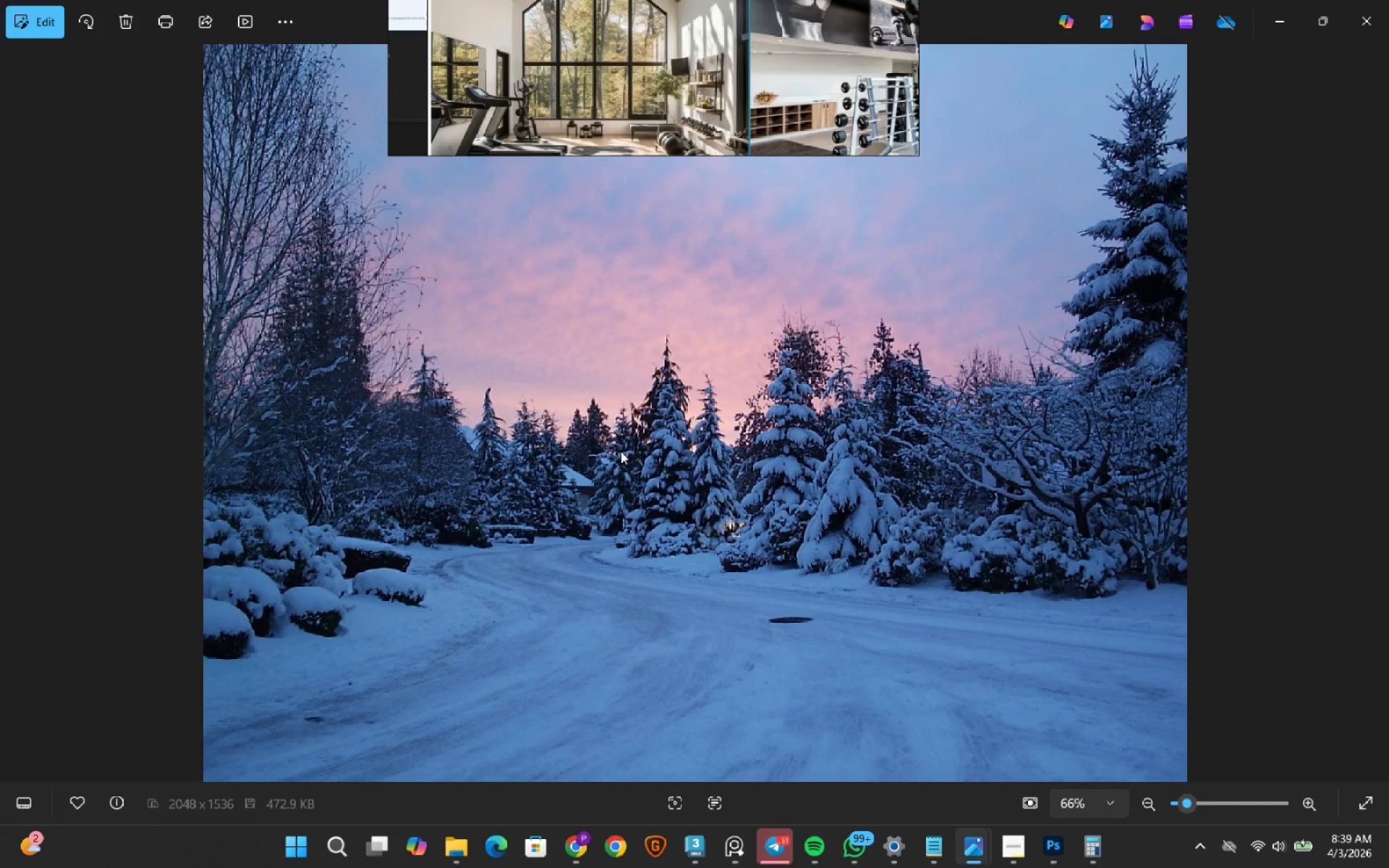 
key(ArrowRight)
 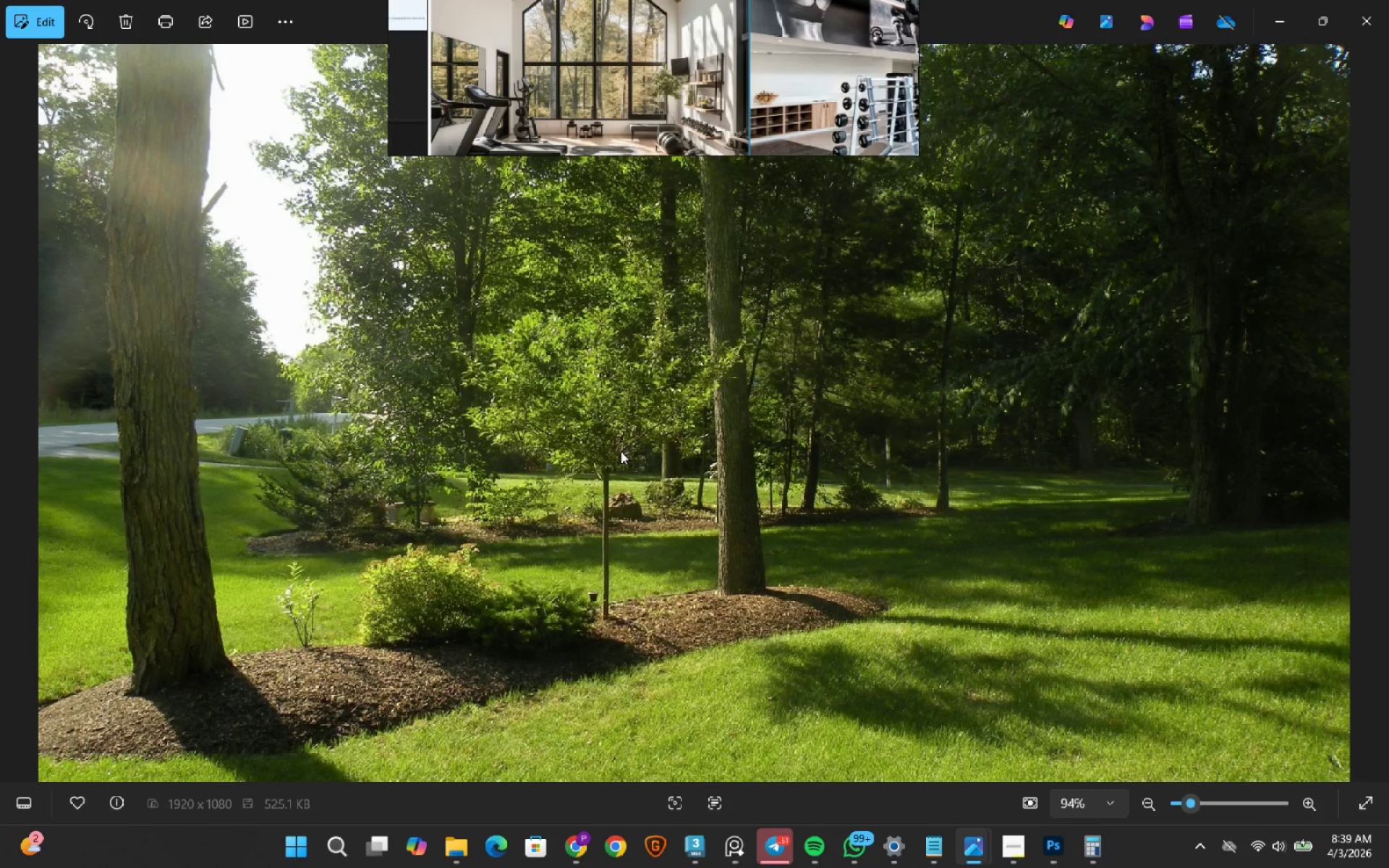 
key(ArrowRight)
 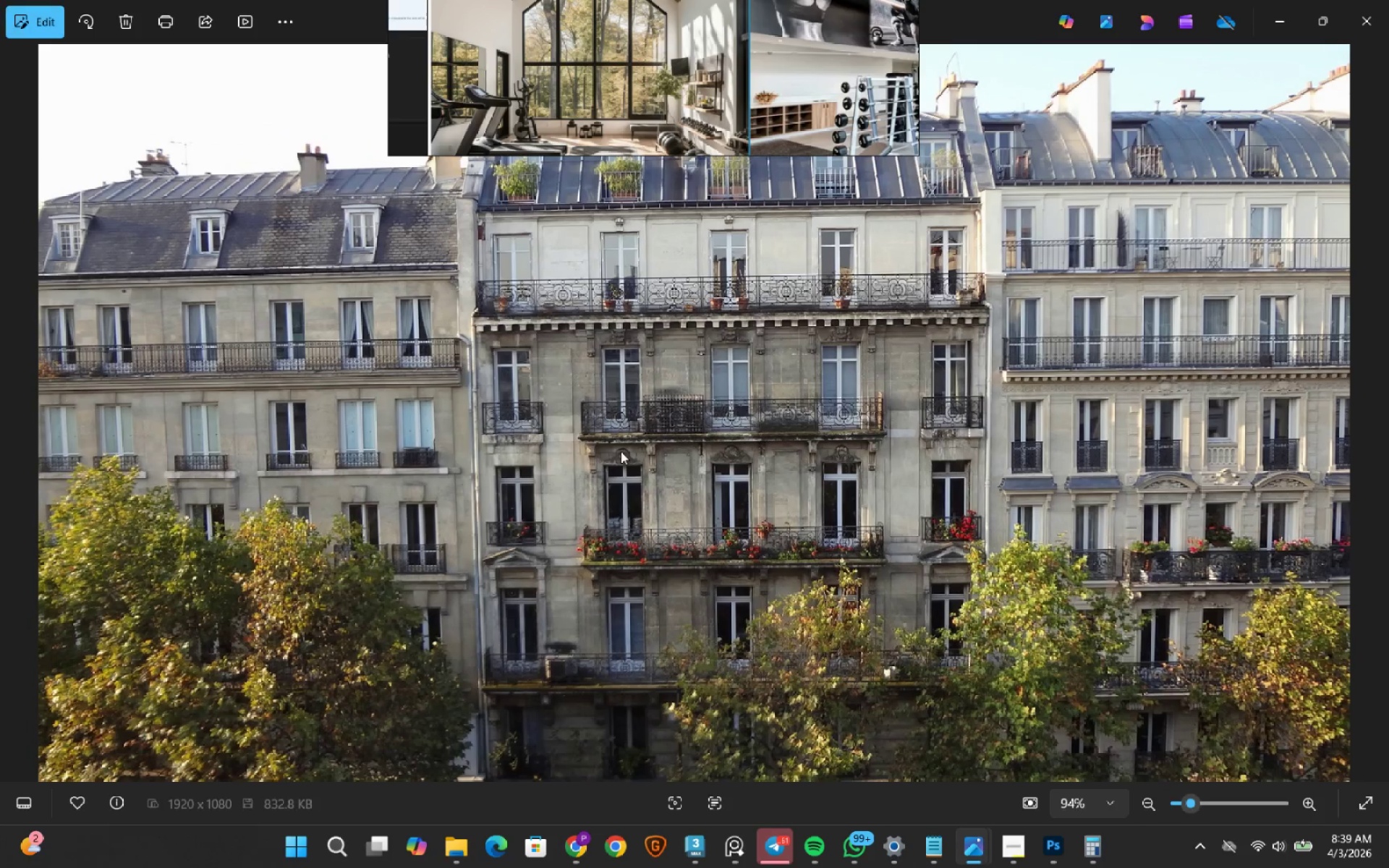 
key(ArrowRight)
 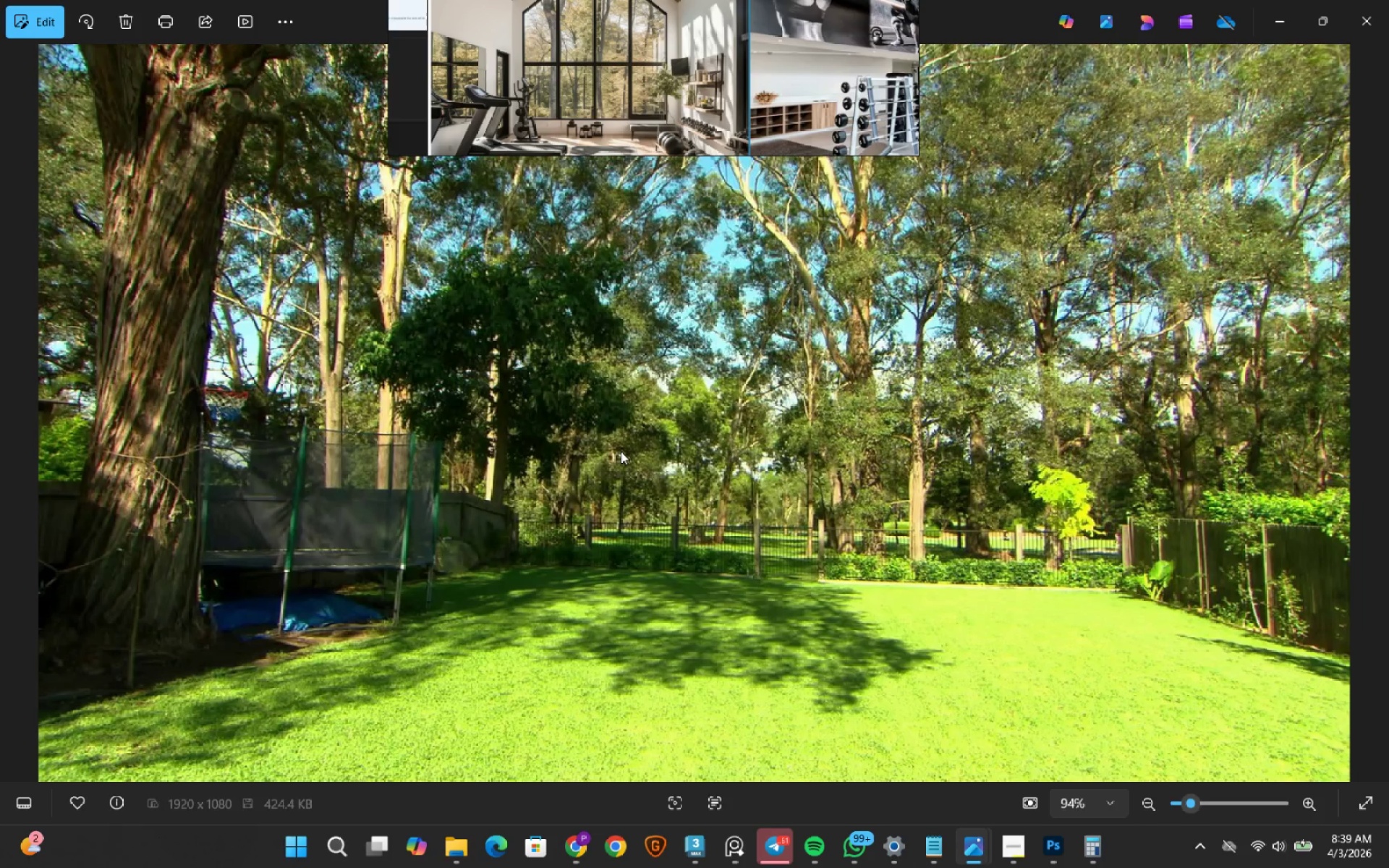 
wait(5.95)
 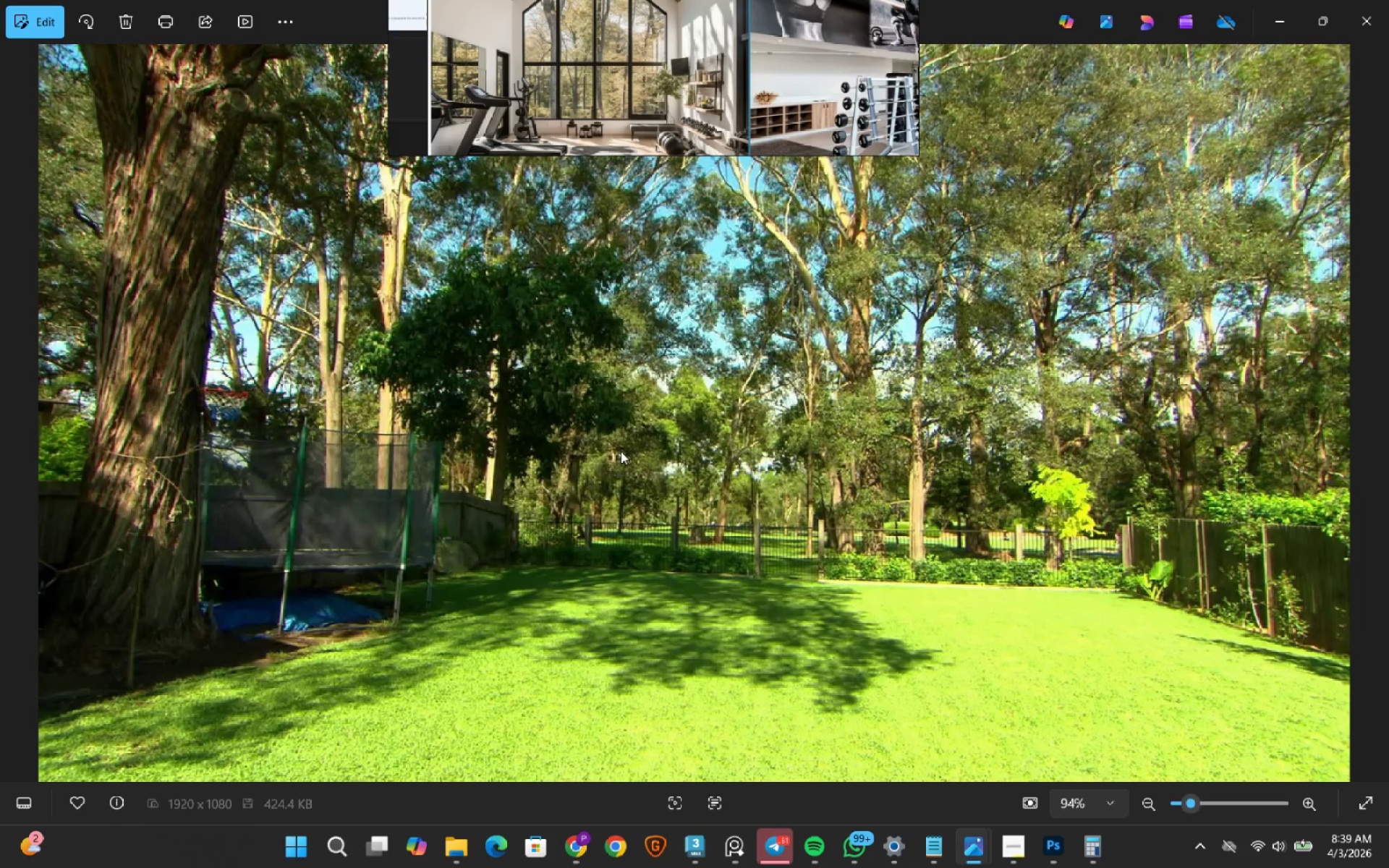 
key(ArrowRight)
 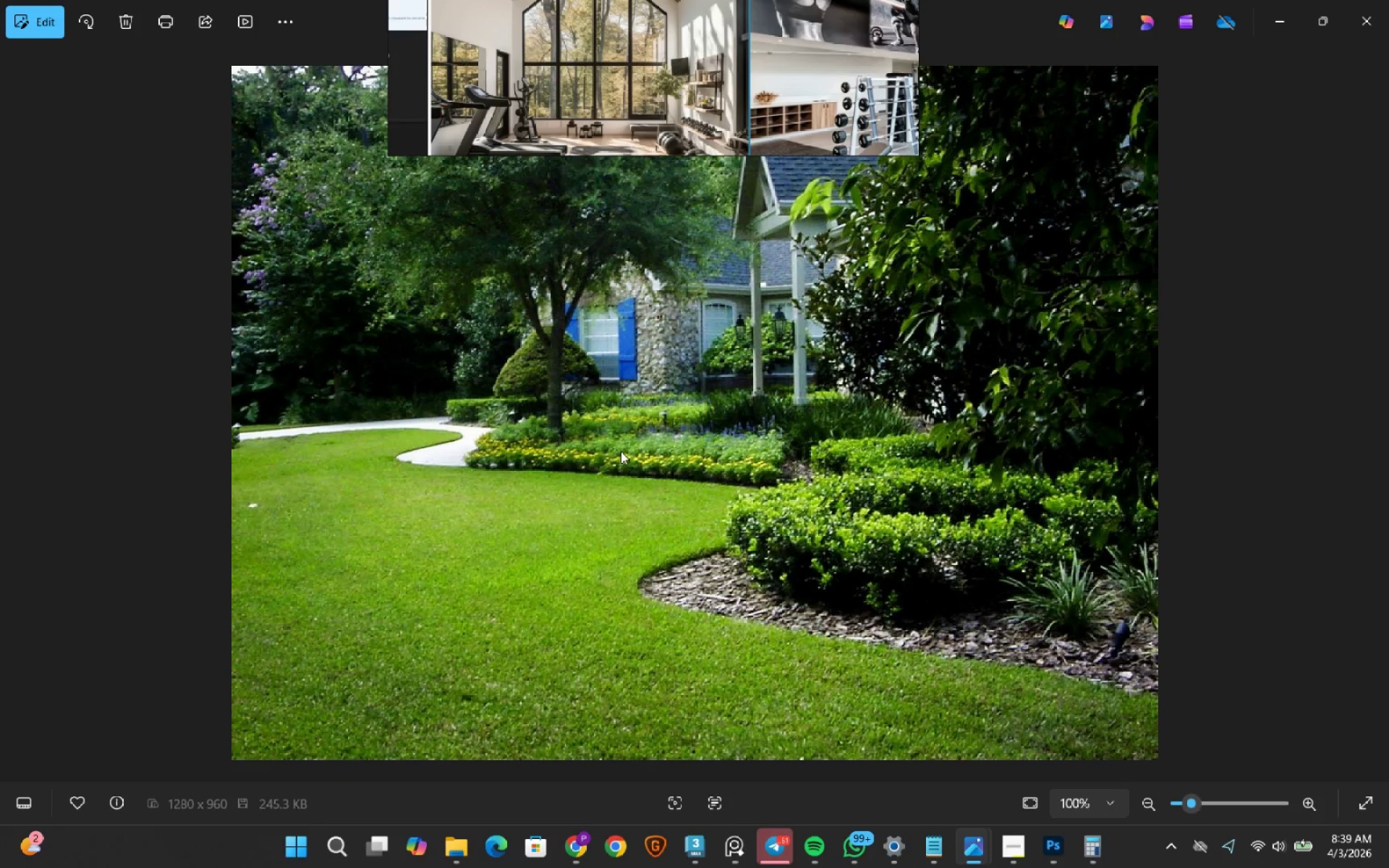 
key(ArrowLeft)
 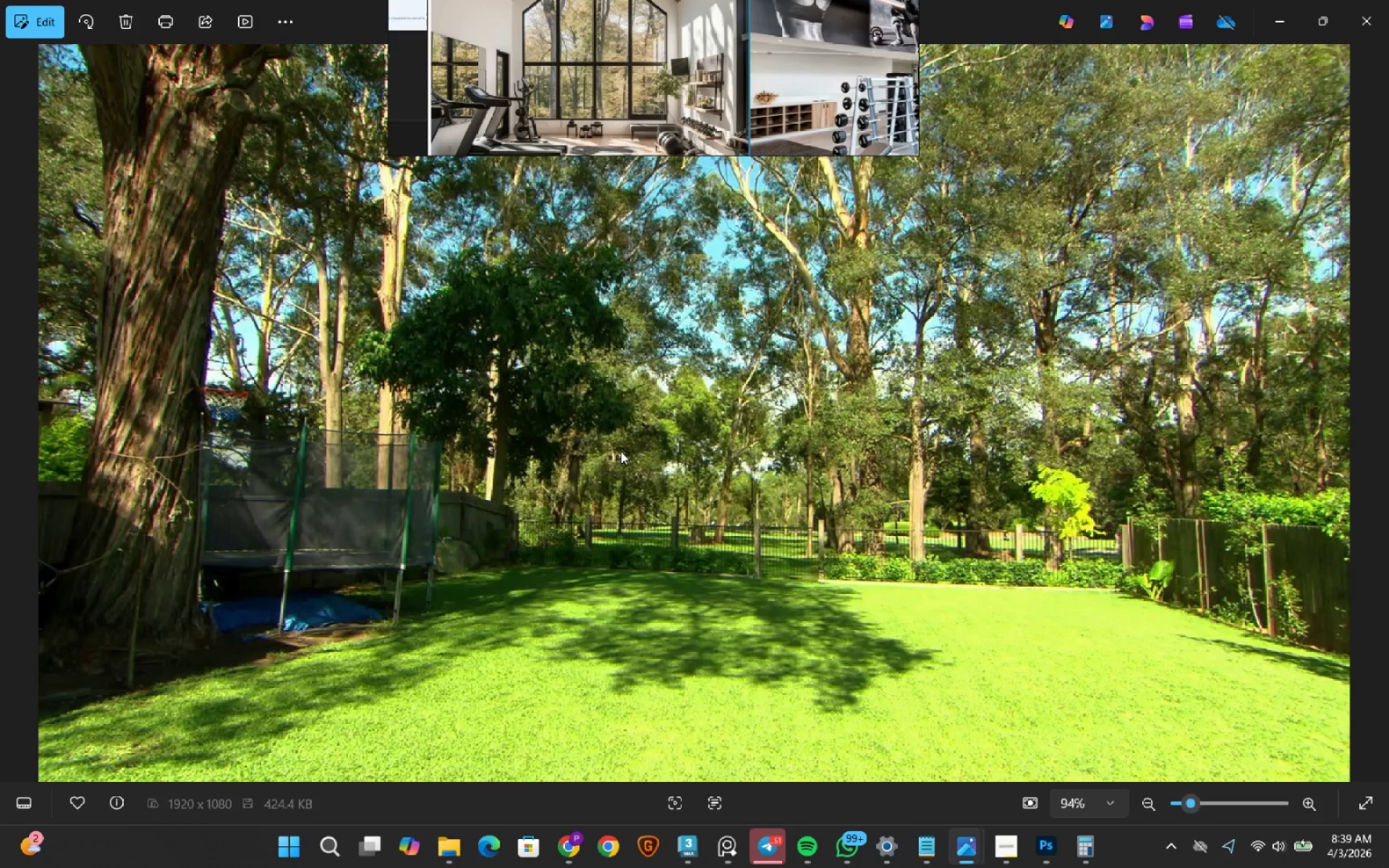 
key(ArrowRight)
 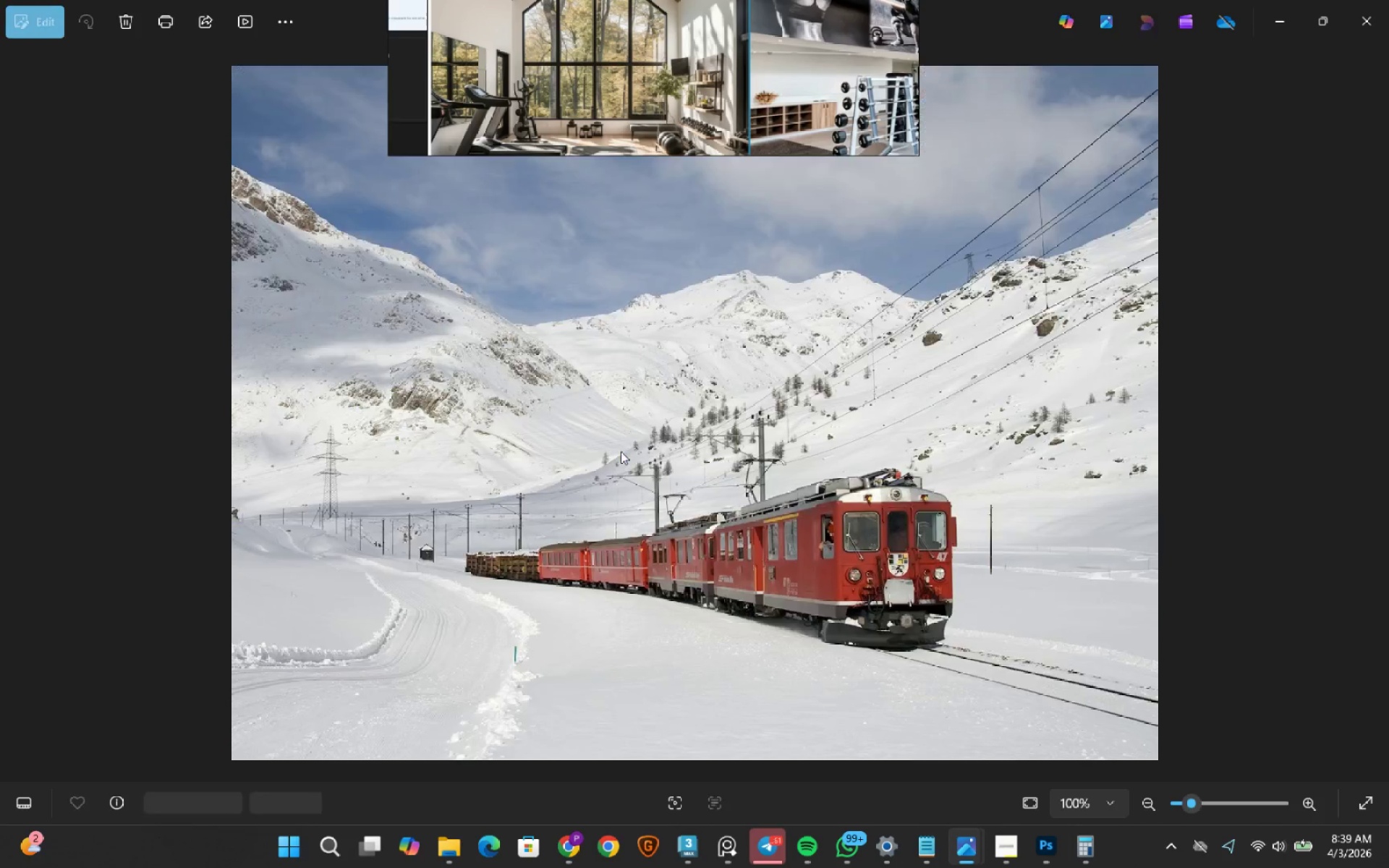 
key(ArrowRight)
 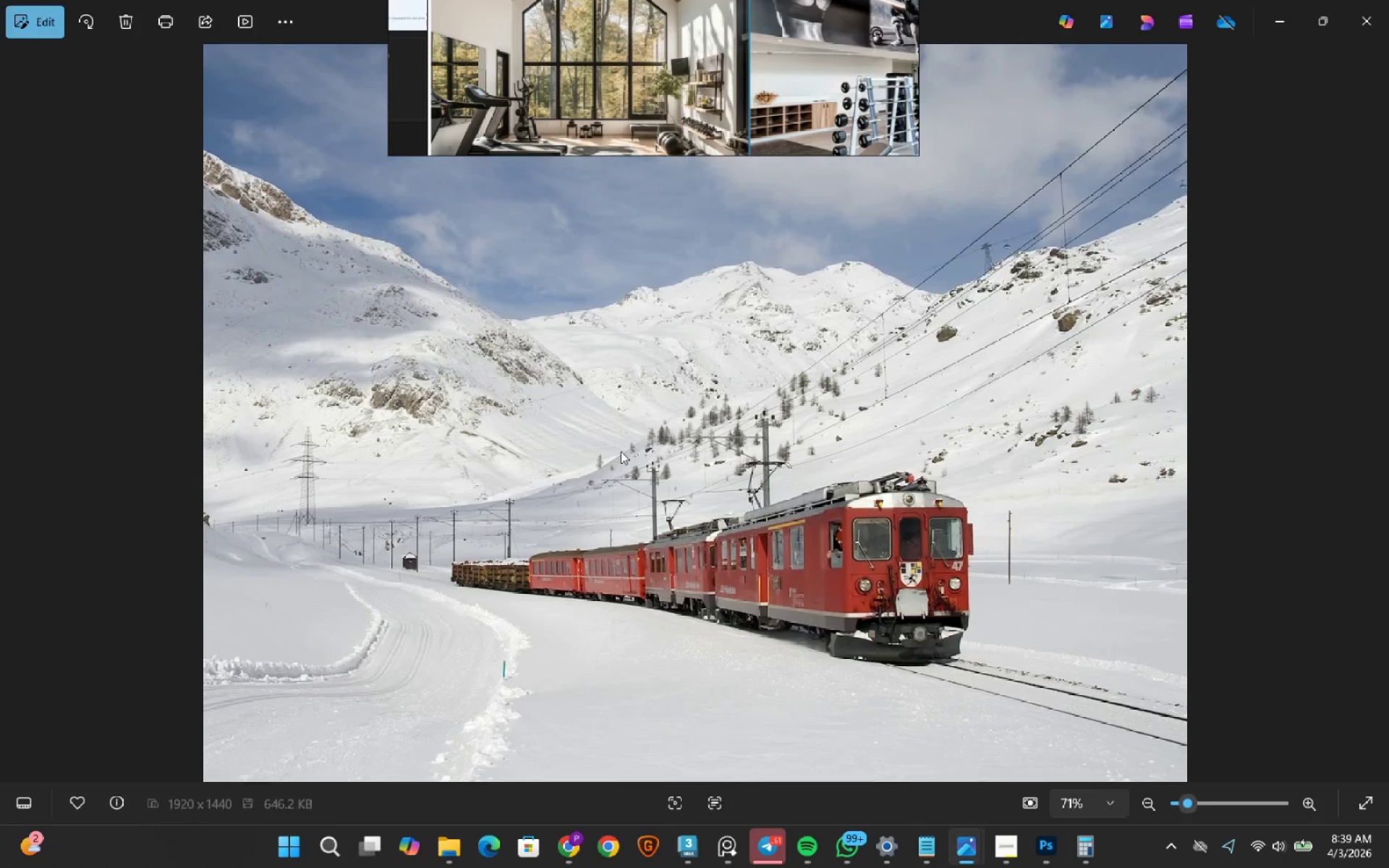 
key(ArrowRight)
 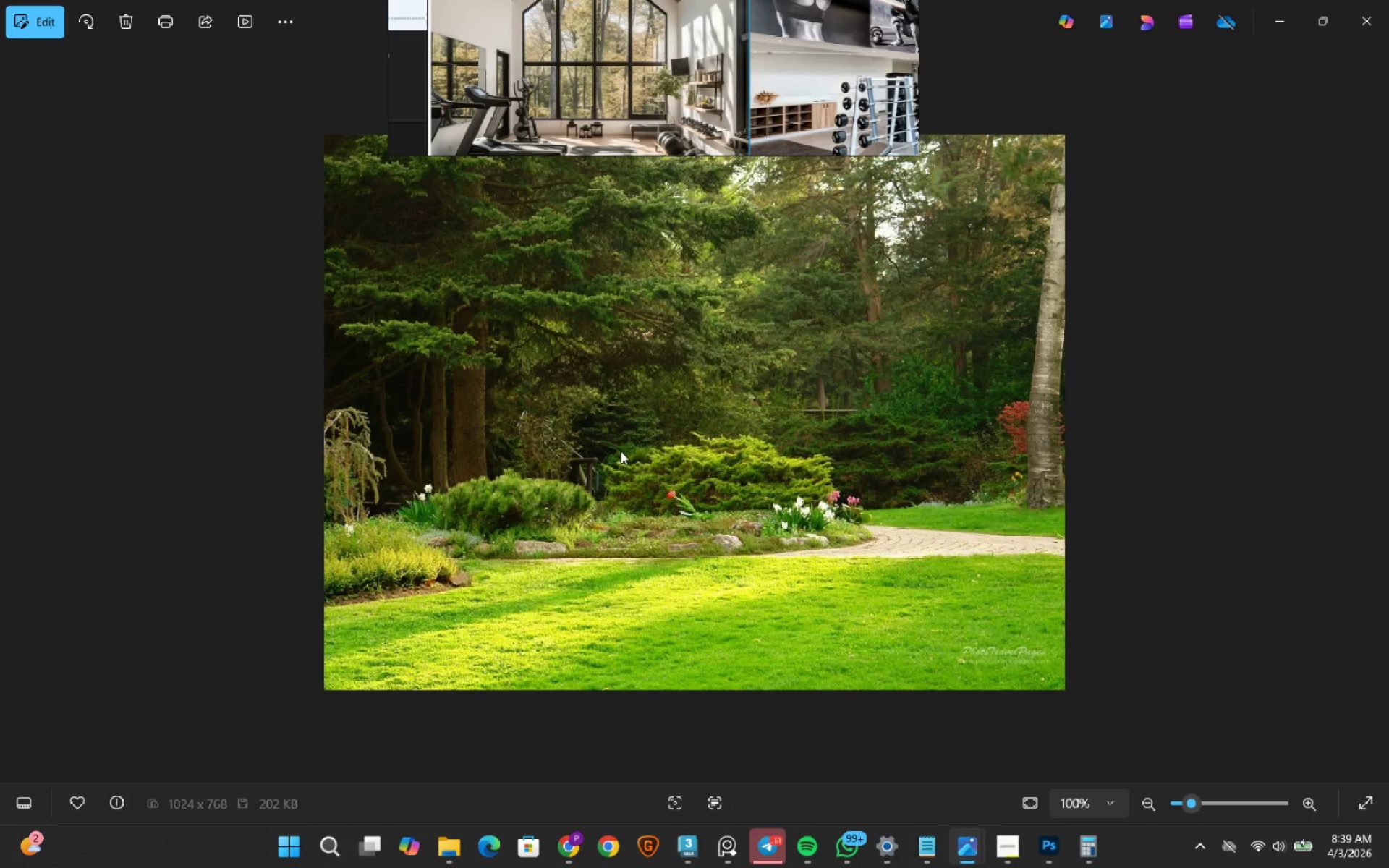 
key(ArrowRight)
 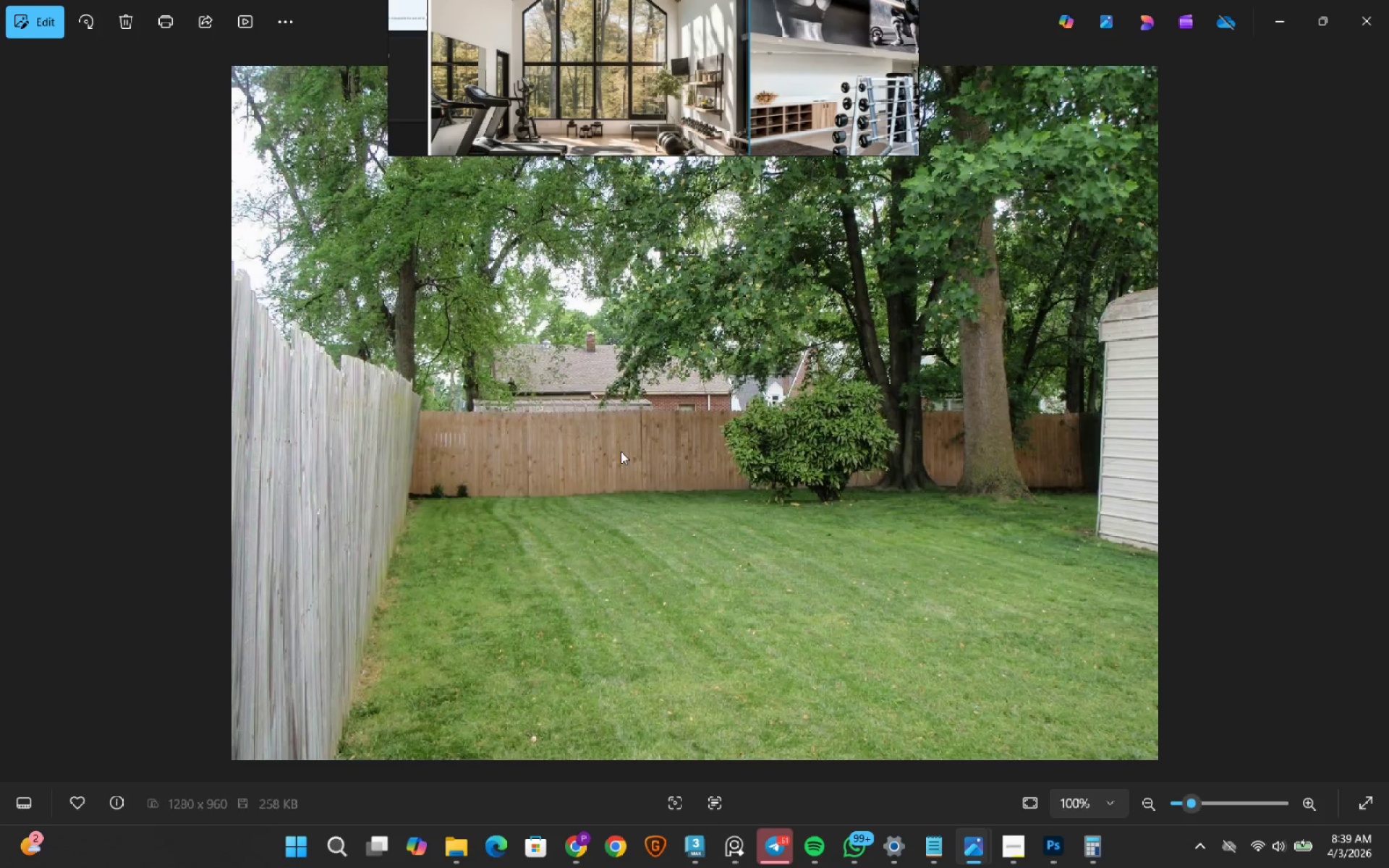 
key(ArrowLeft)
 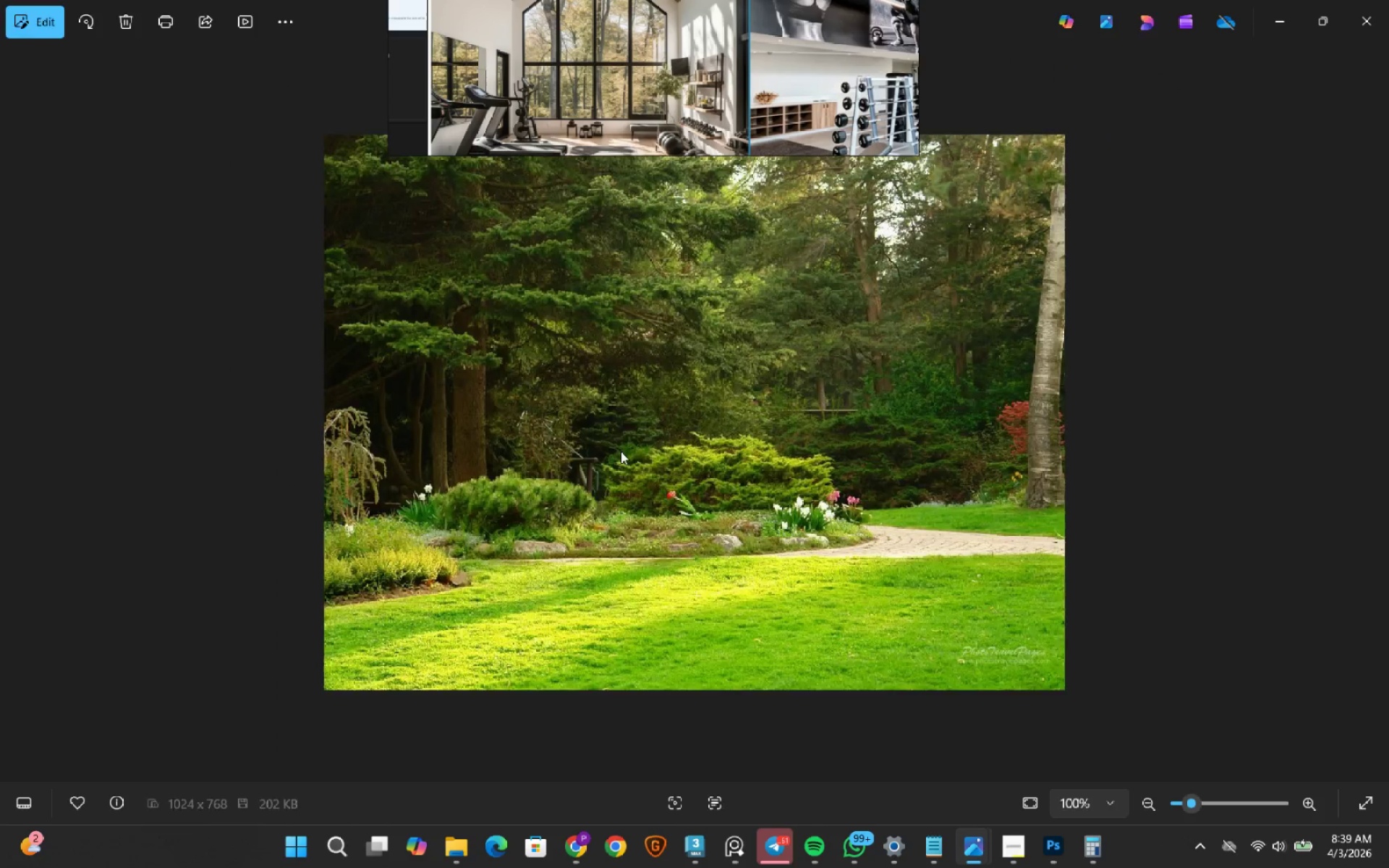 
key(ArrowLeft)
 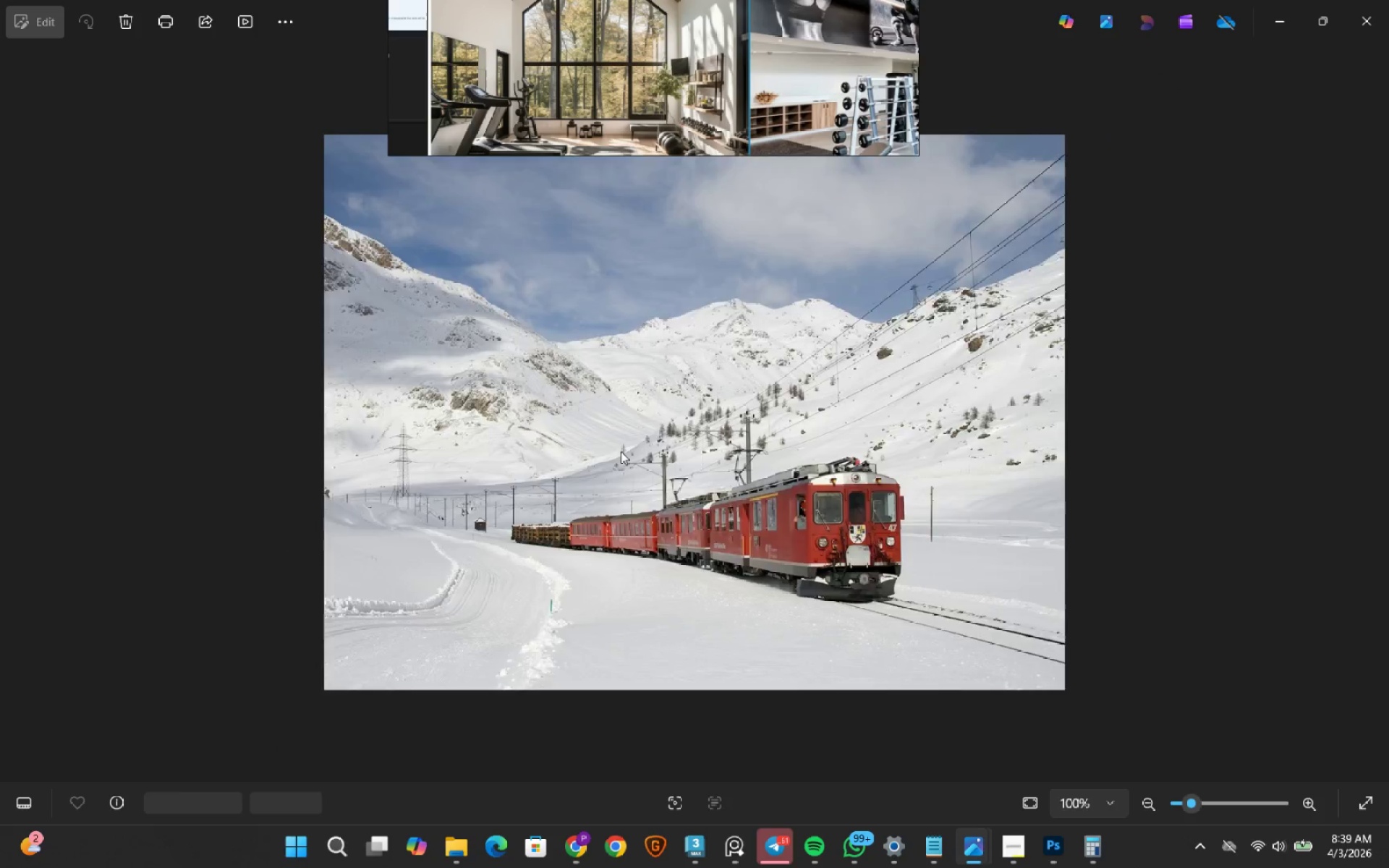 
key(ArrowLeft)
 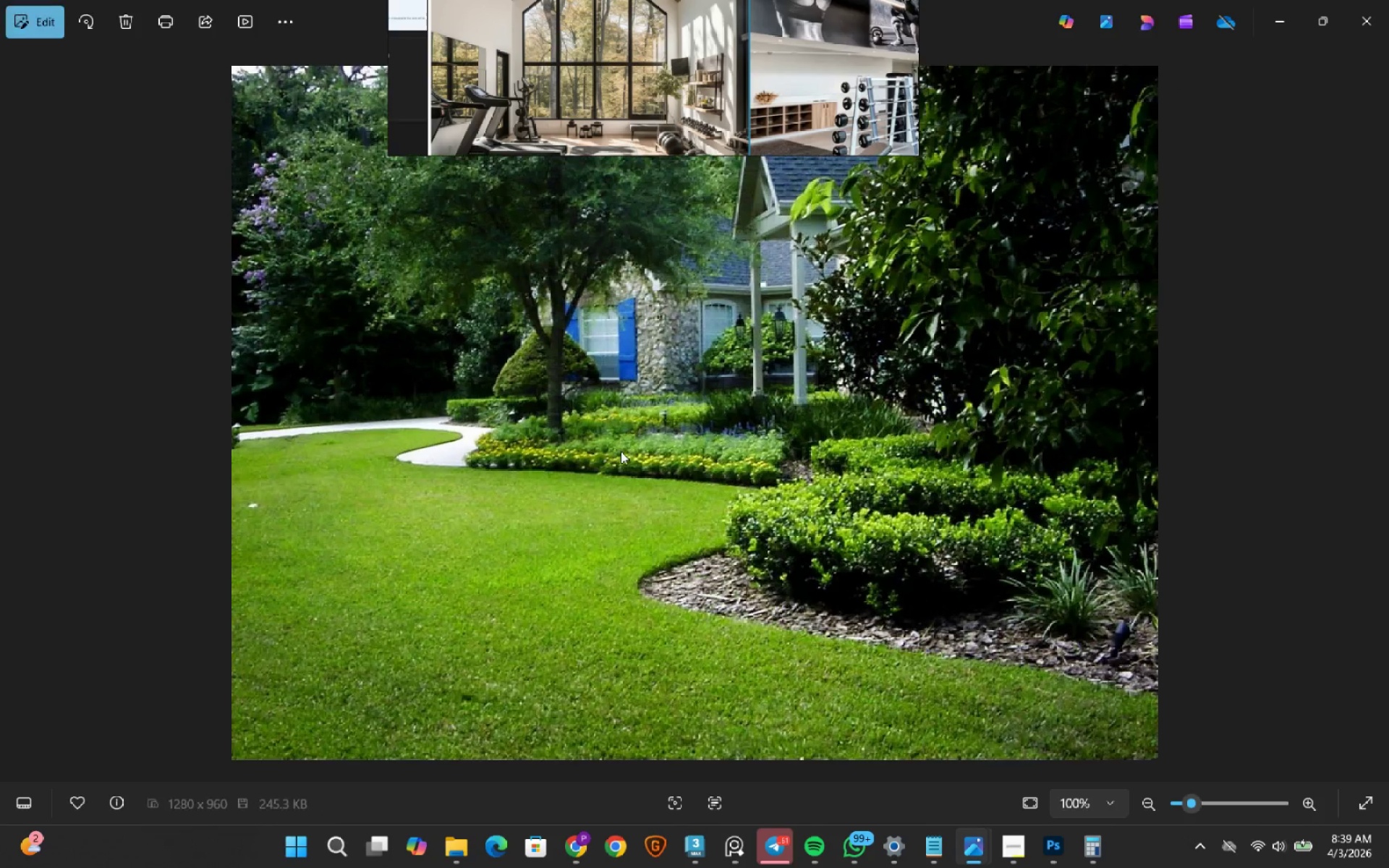 
key(ArrowLeft)
 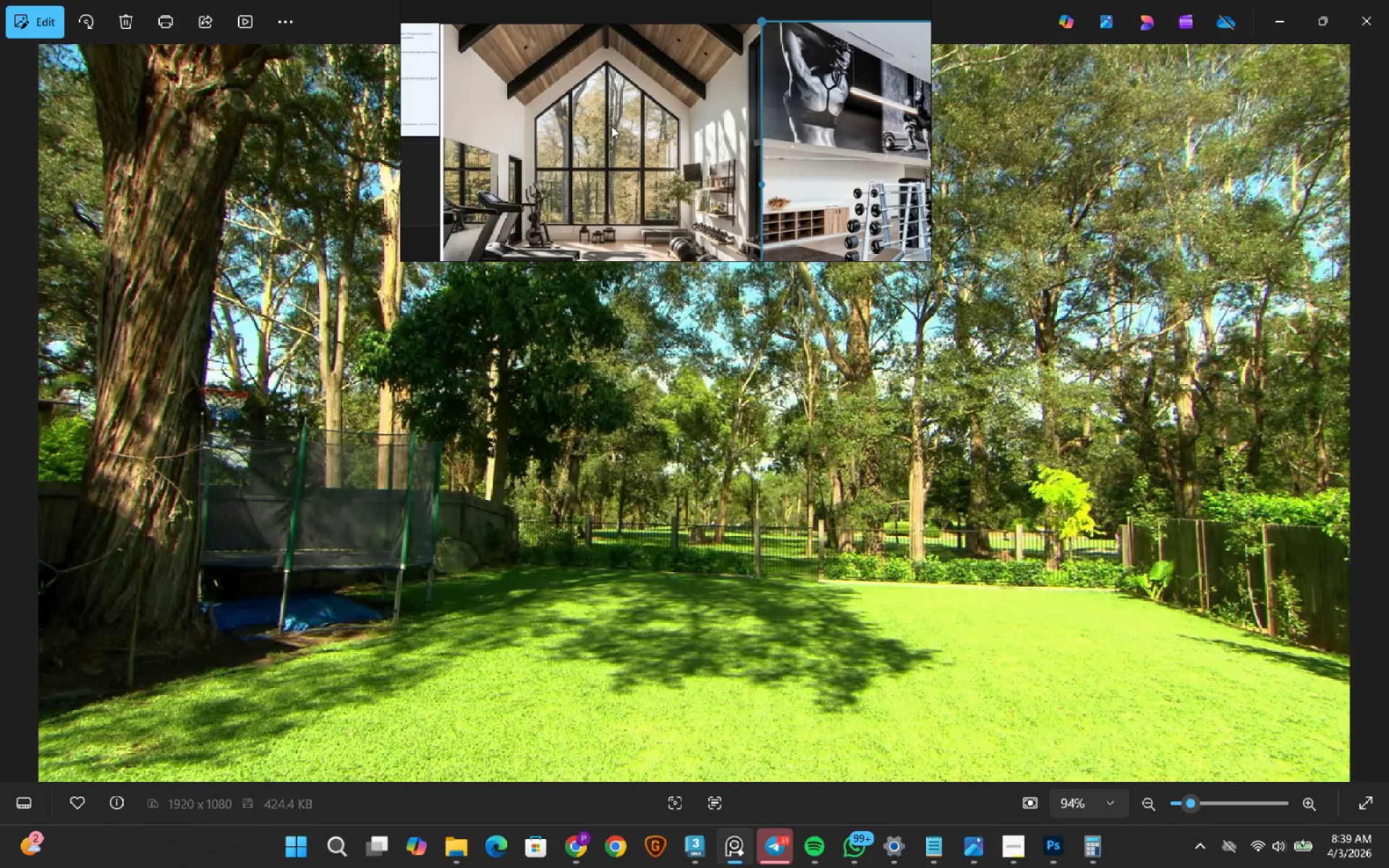 
wait(6.06)
 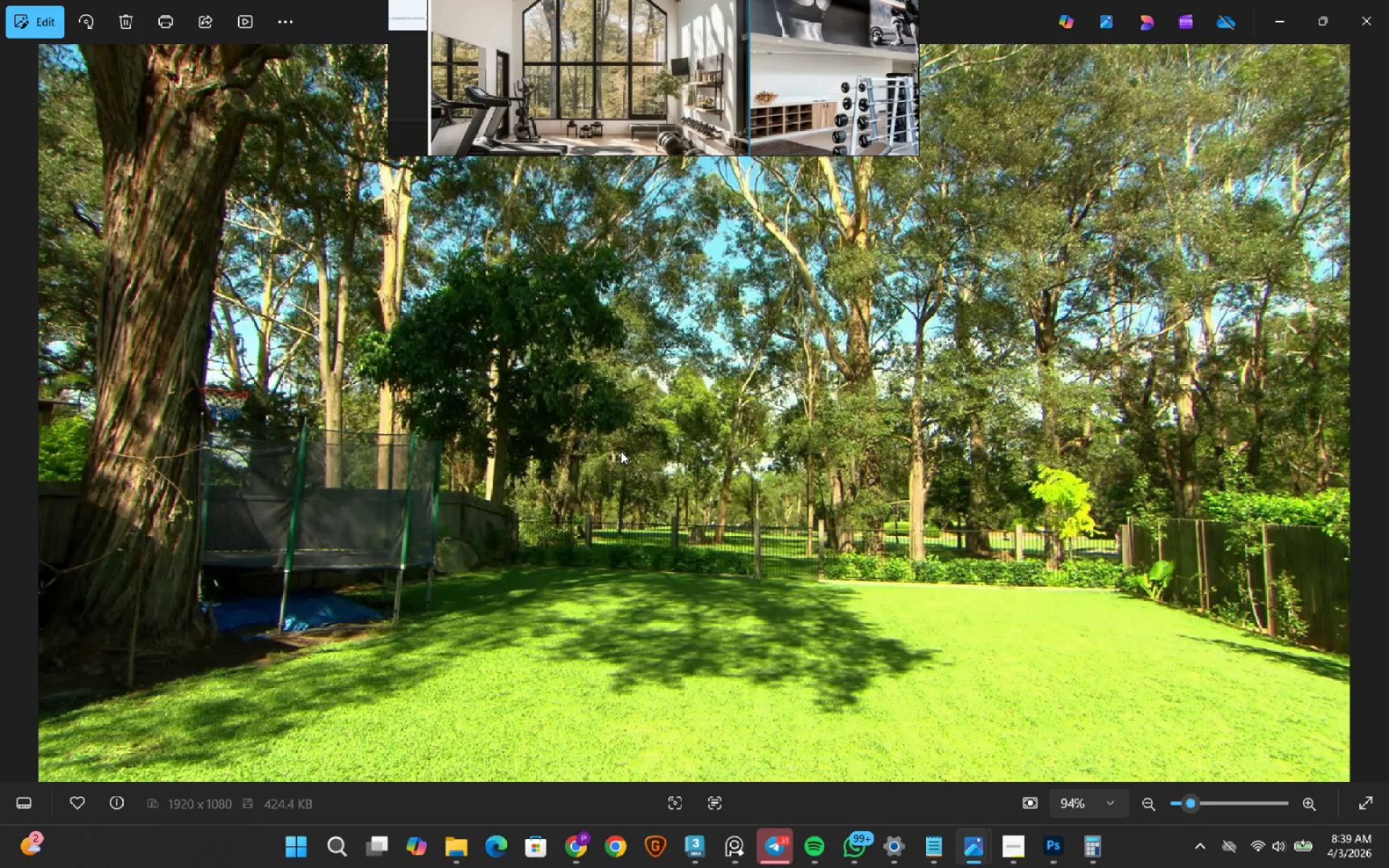 
left_click([1269, 18])
 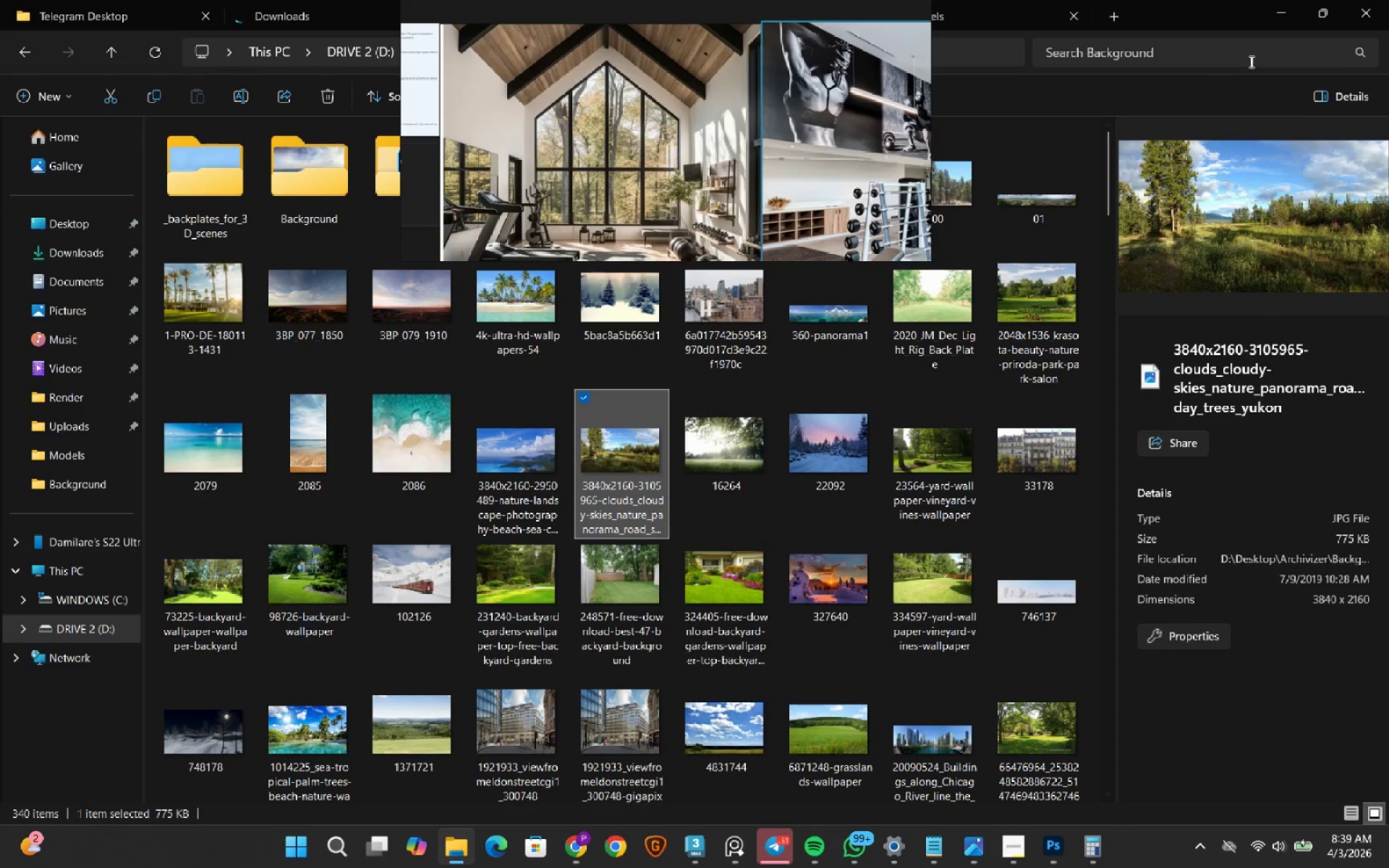 
left_click([1278, 22])
 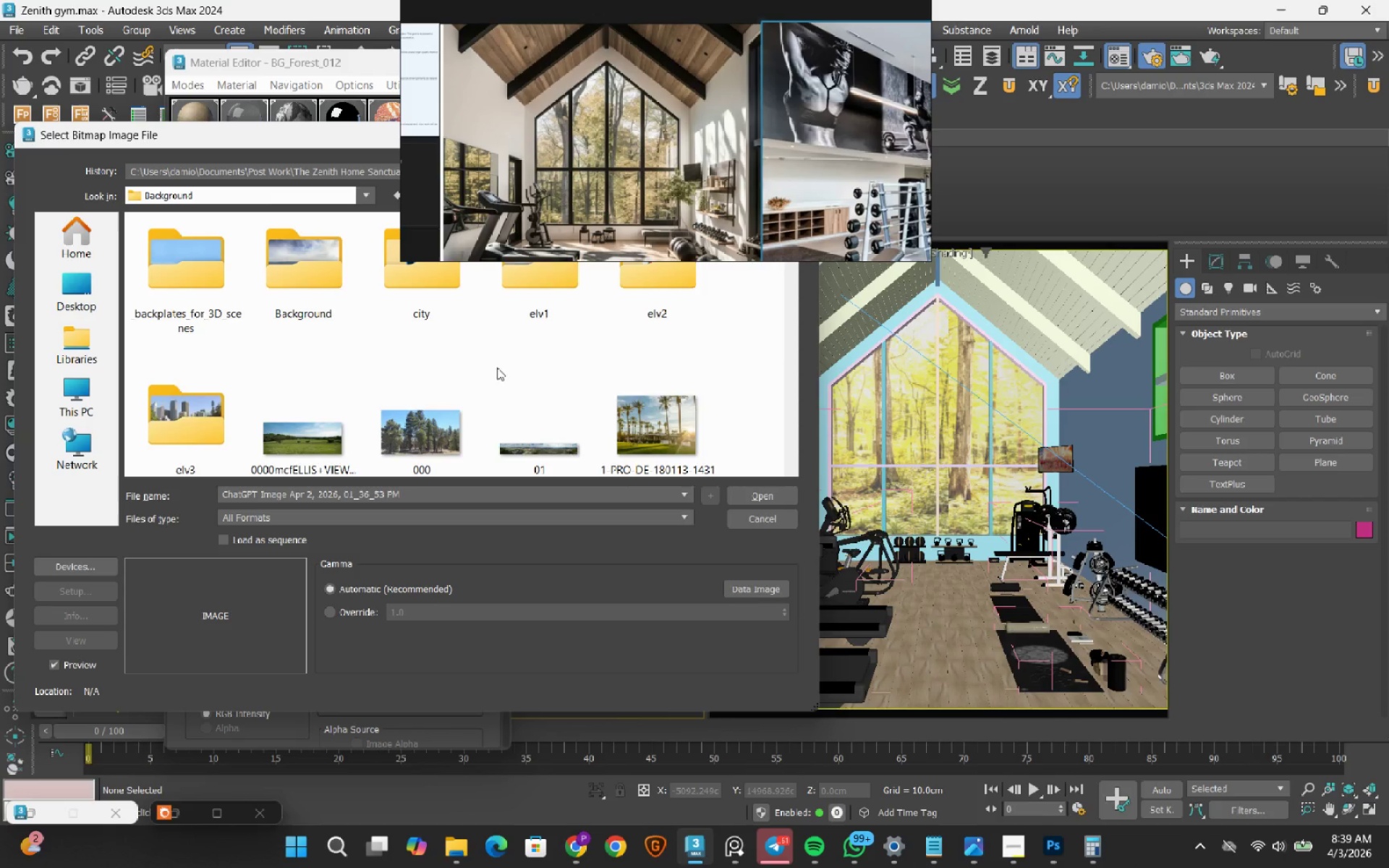 
scroll: coordinate [403, 395], scroll_direction: down, amount: 2.0
 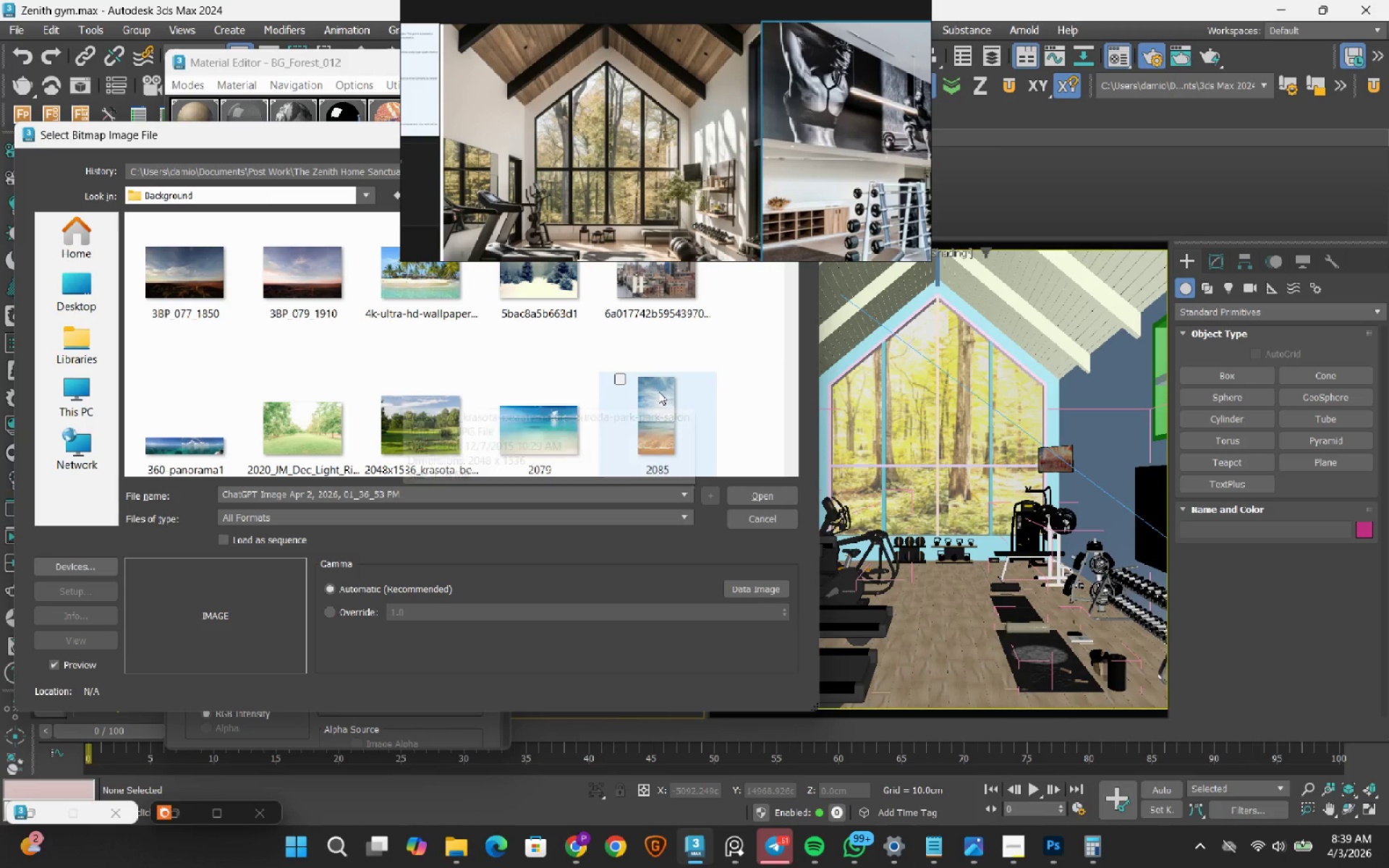 
scroll: coordinate [499, 423], scroll_direction: up, amount: 1.0
 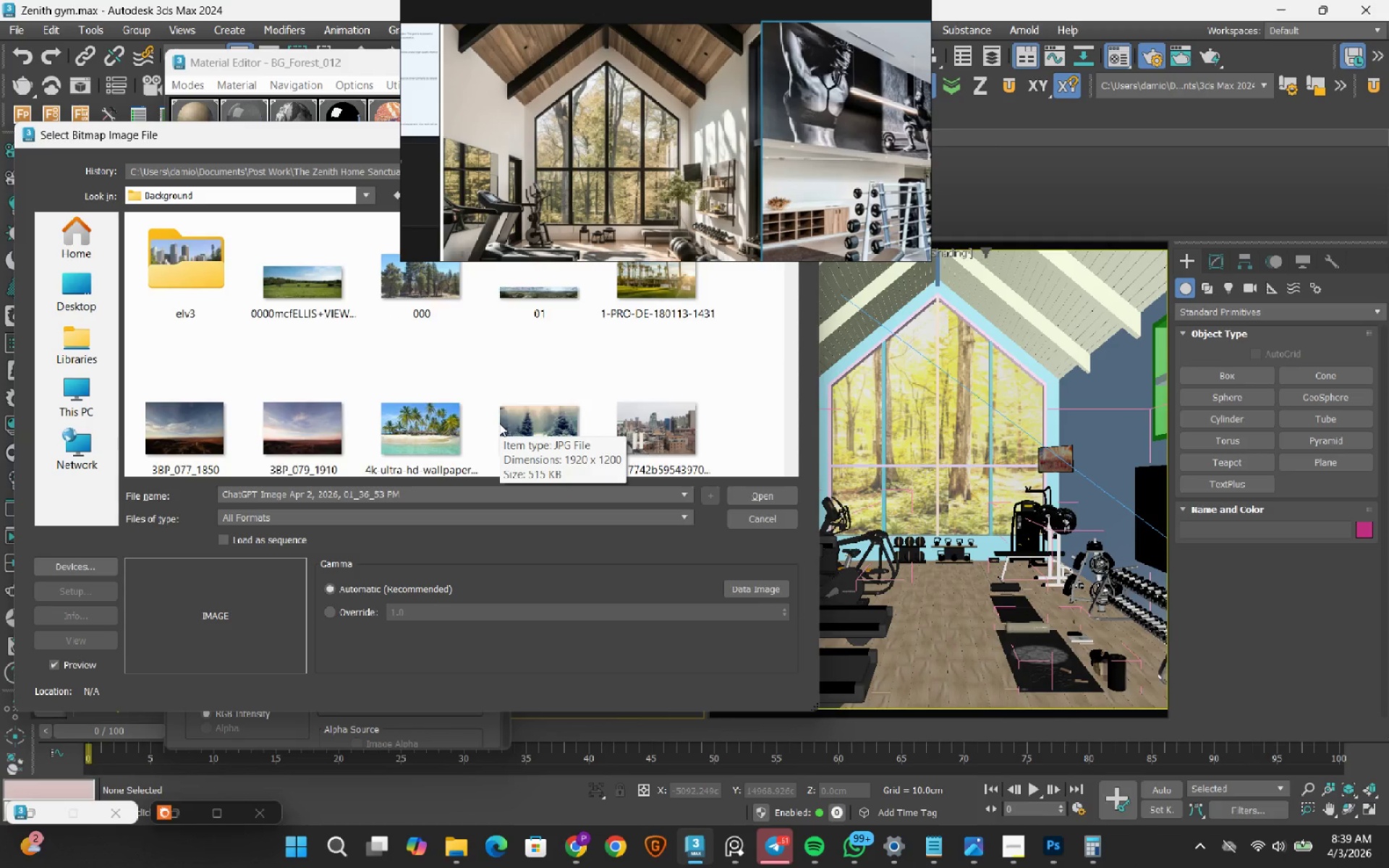 
scroll: coordinate [499, 423], scroll_direction: none, amount: 0.0
 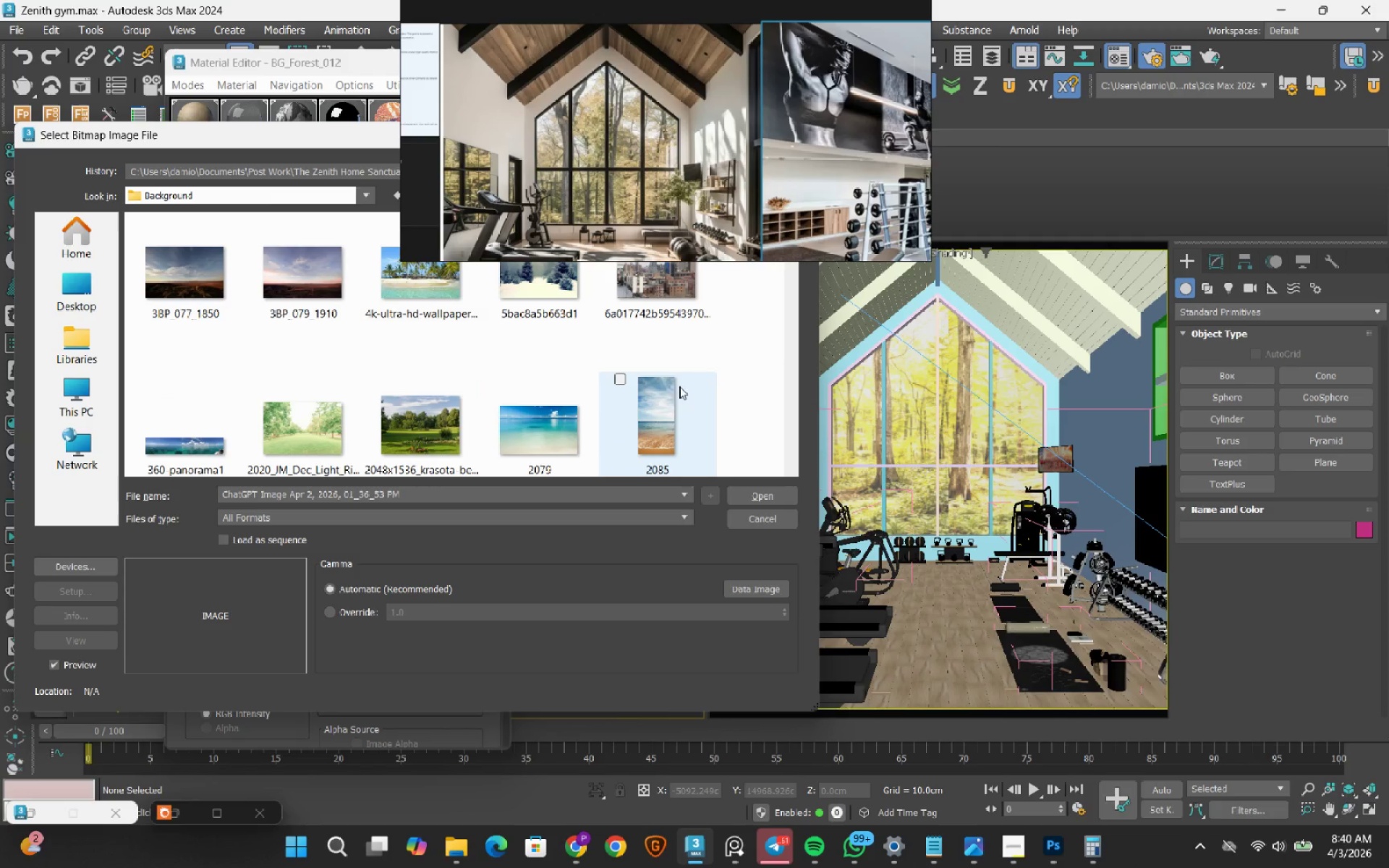 
scroll: coordinate [647, 375], scroll_direction: down, amount: 3.0
 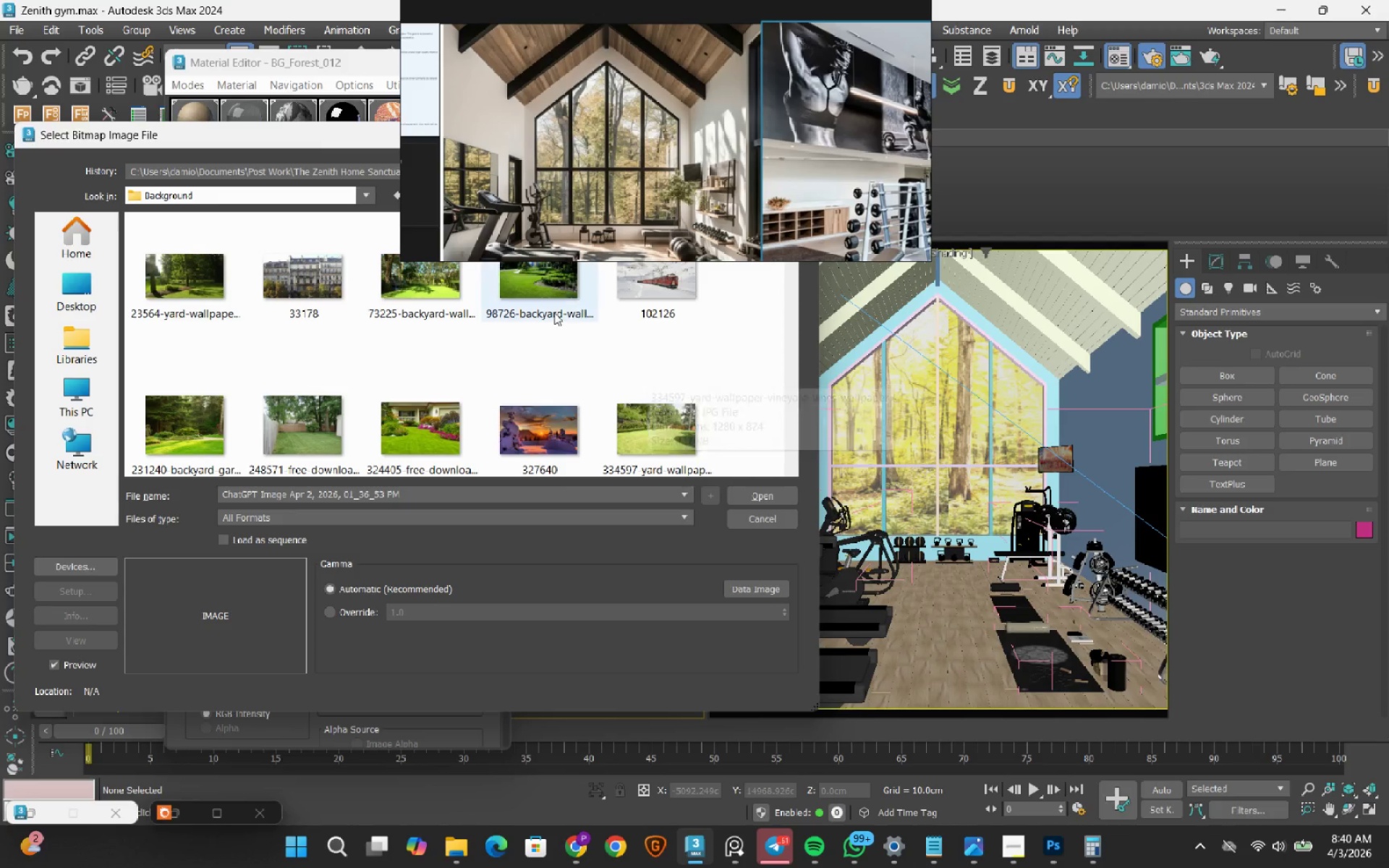 
left_click([556, 288])
 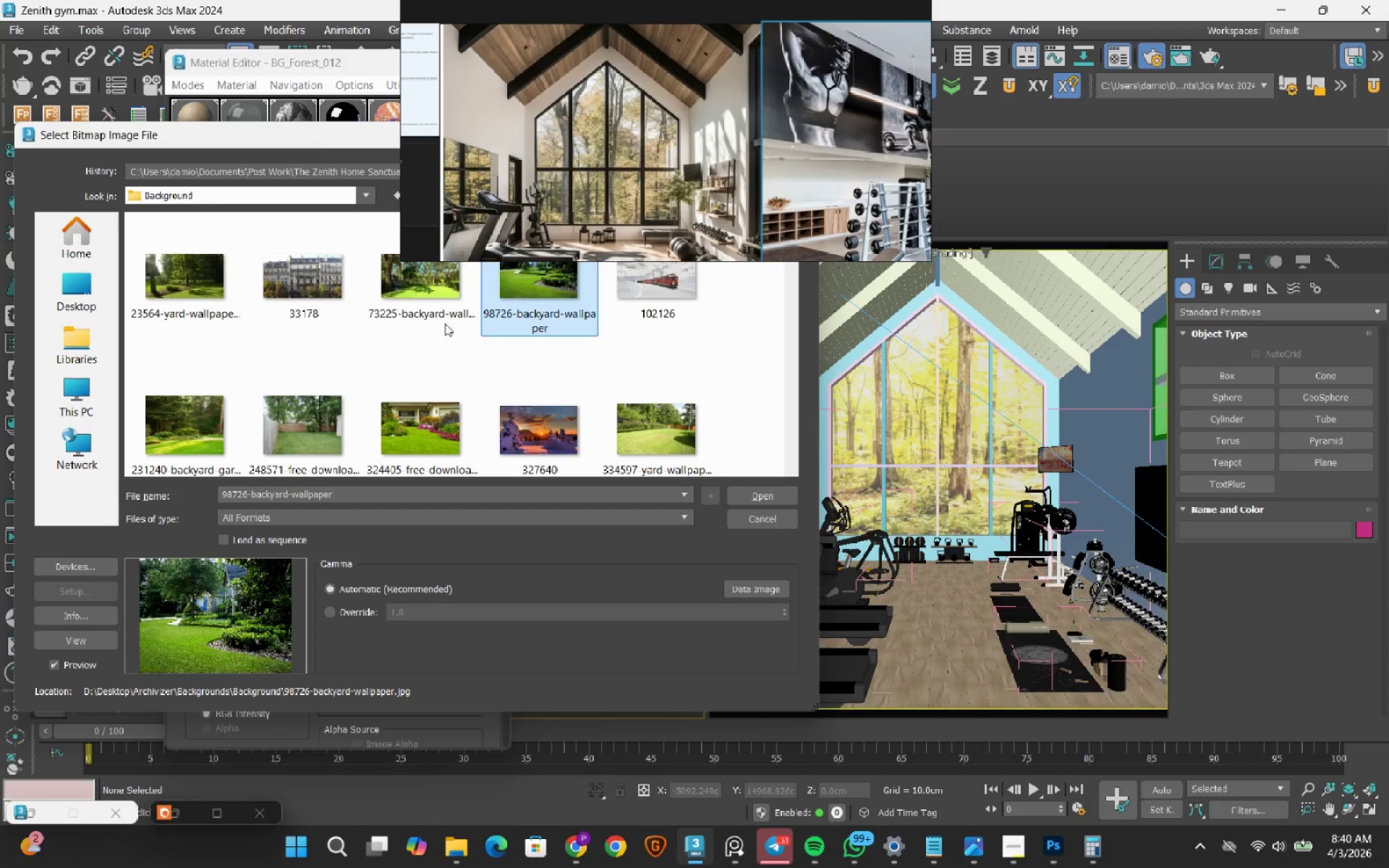 
left_click([438, 294])
 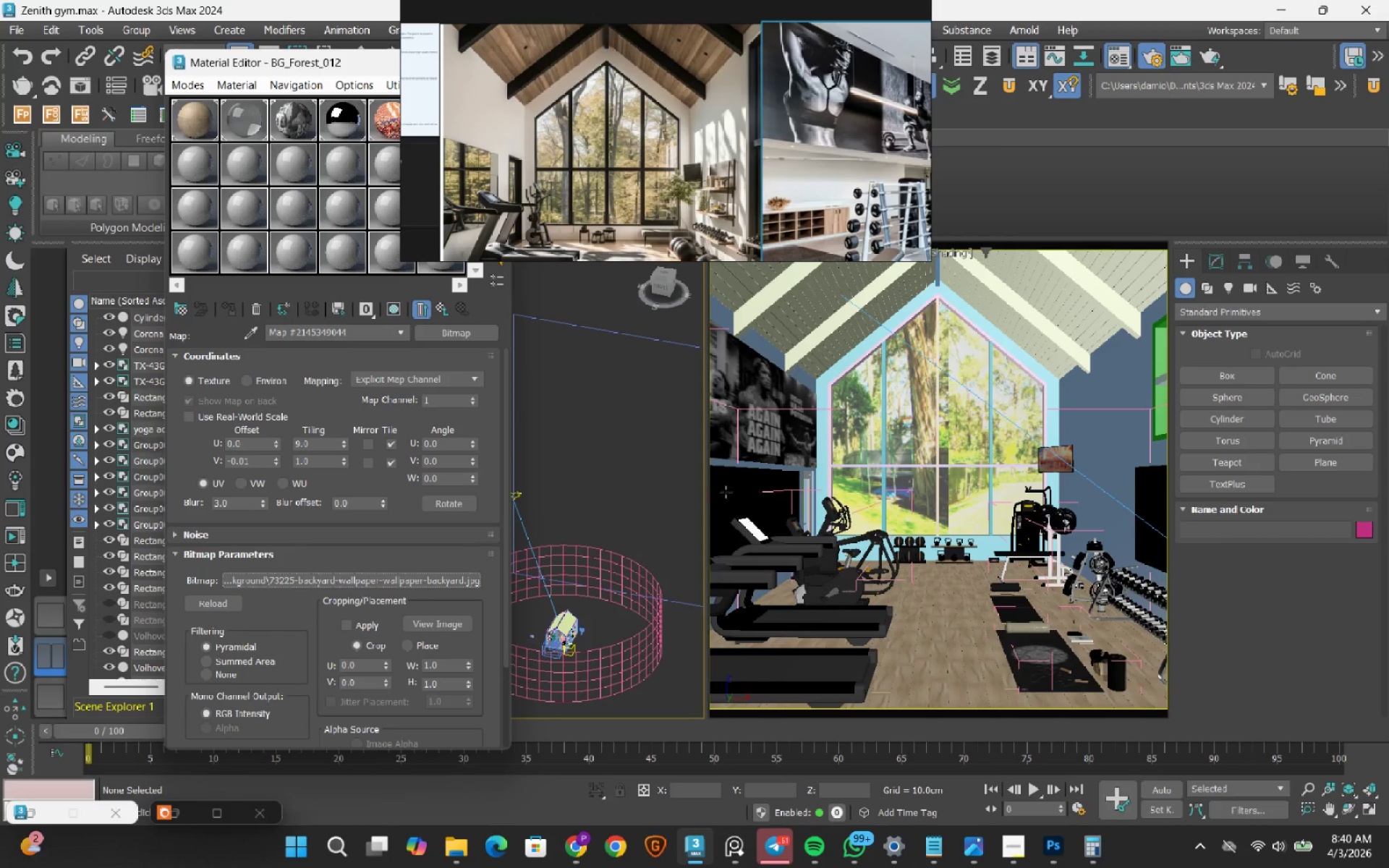 
wait(5.5)
 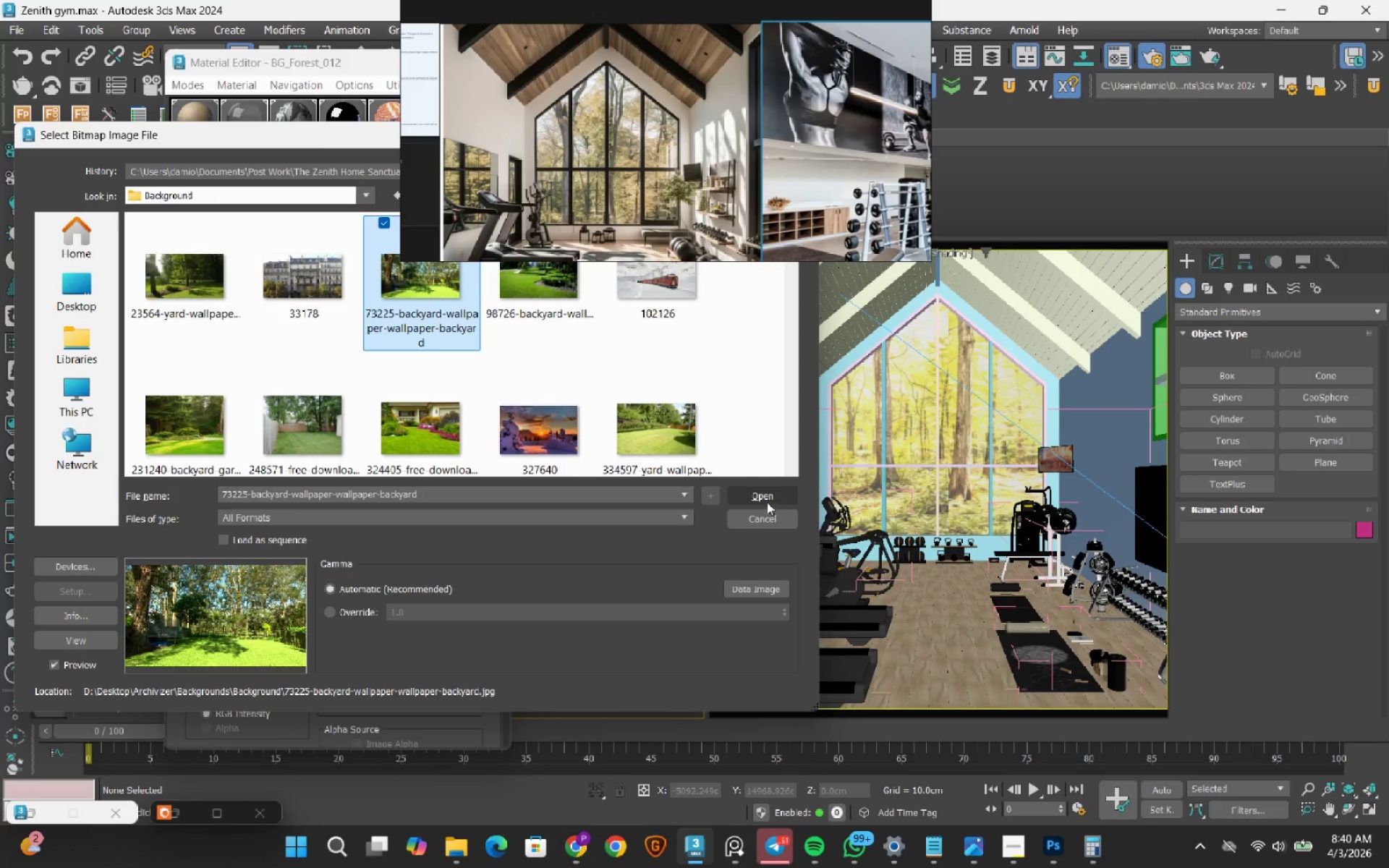 
double_click([328, 441])
 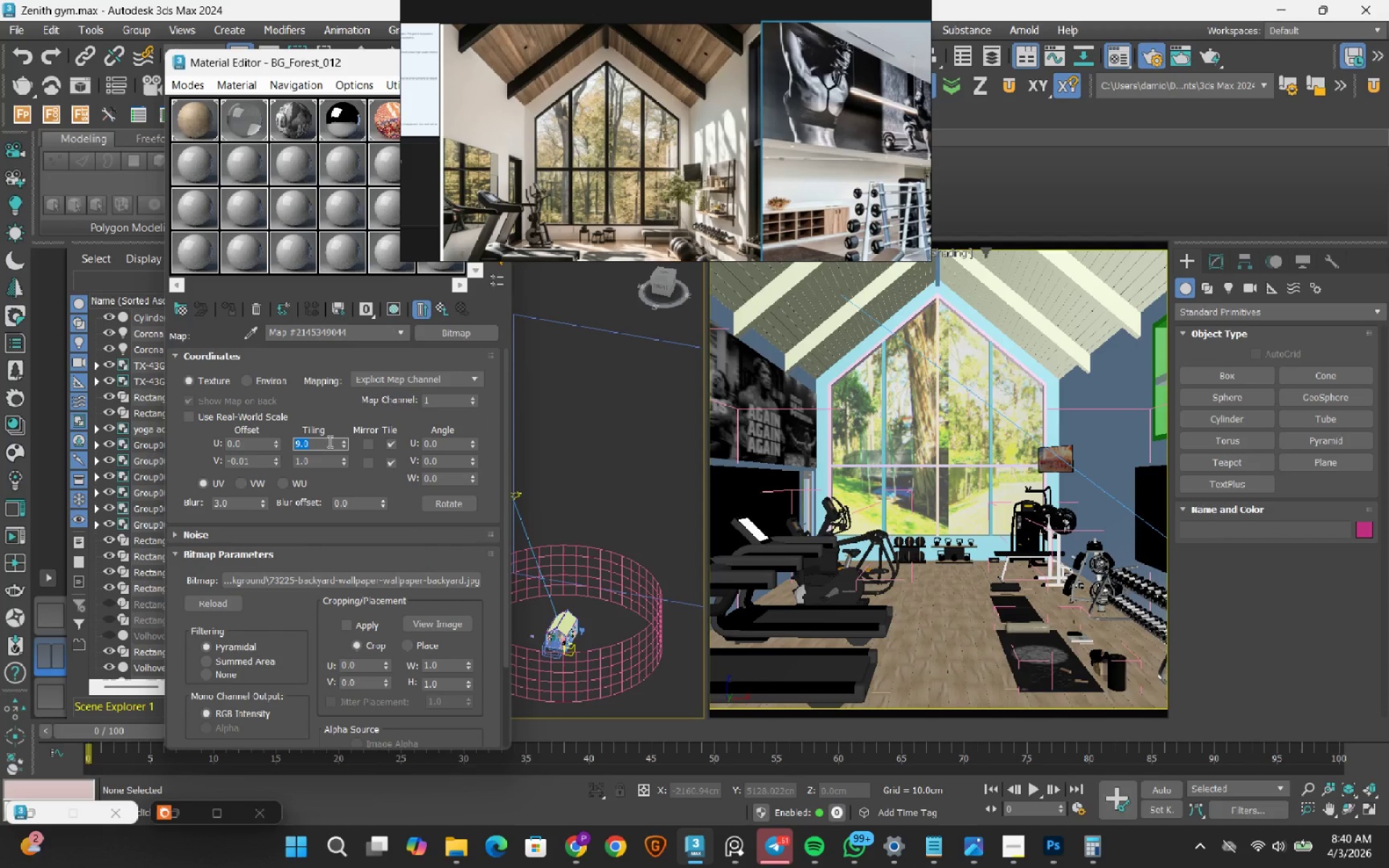 
key(Numpad4)
 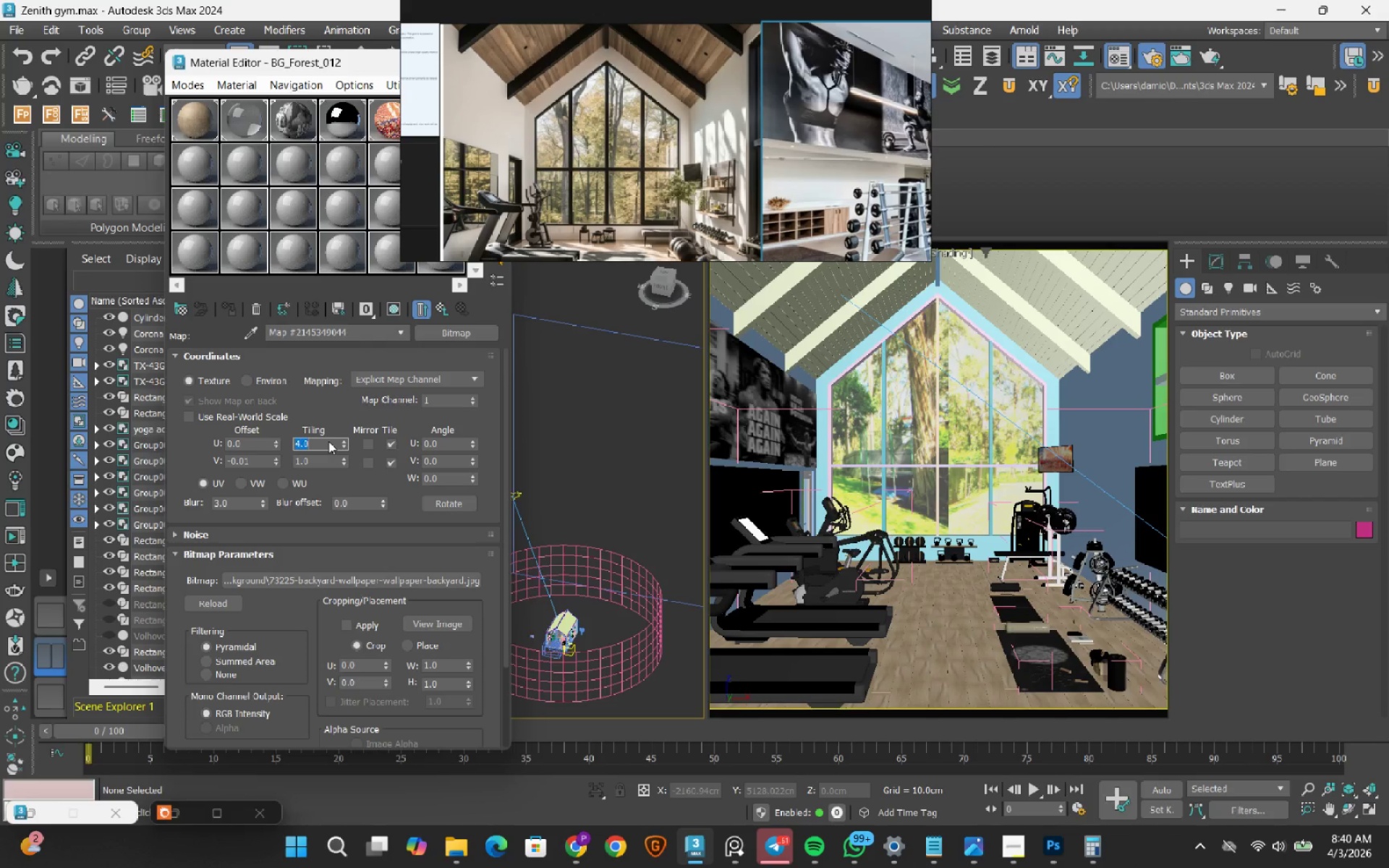 
key(NumpadEnter)
 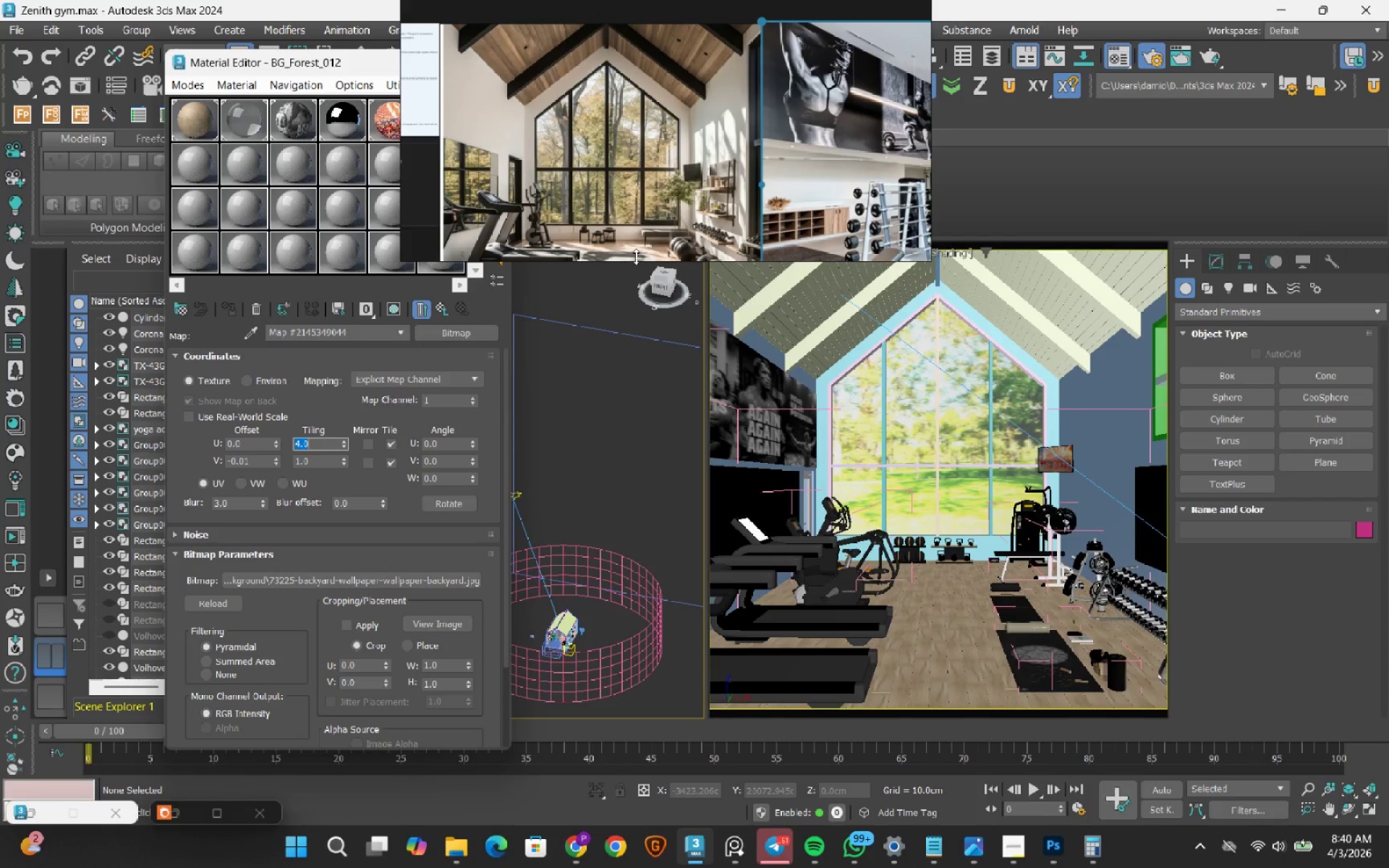 
wait(6.22)
 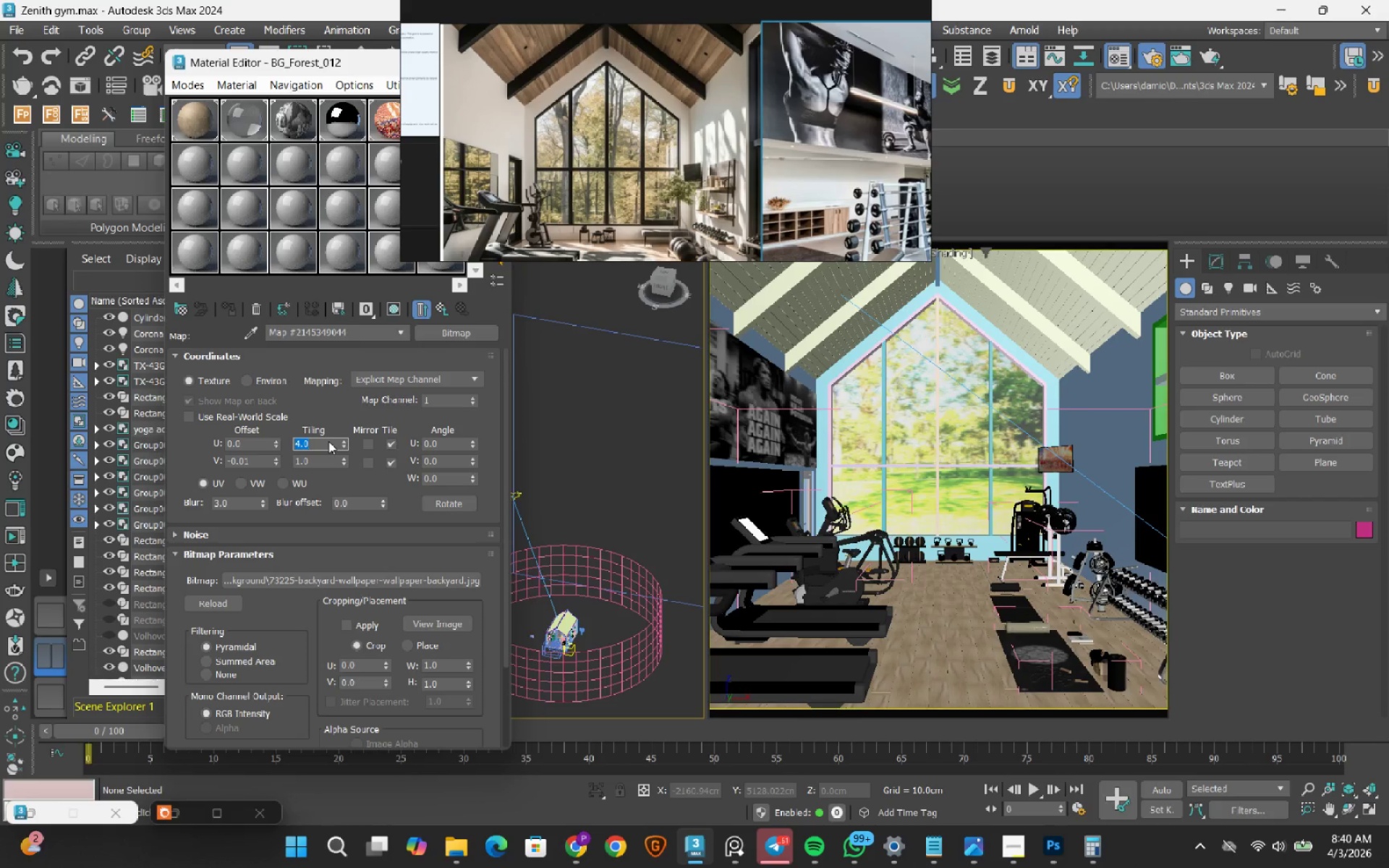 
left_click([395, 309])
 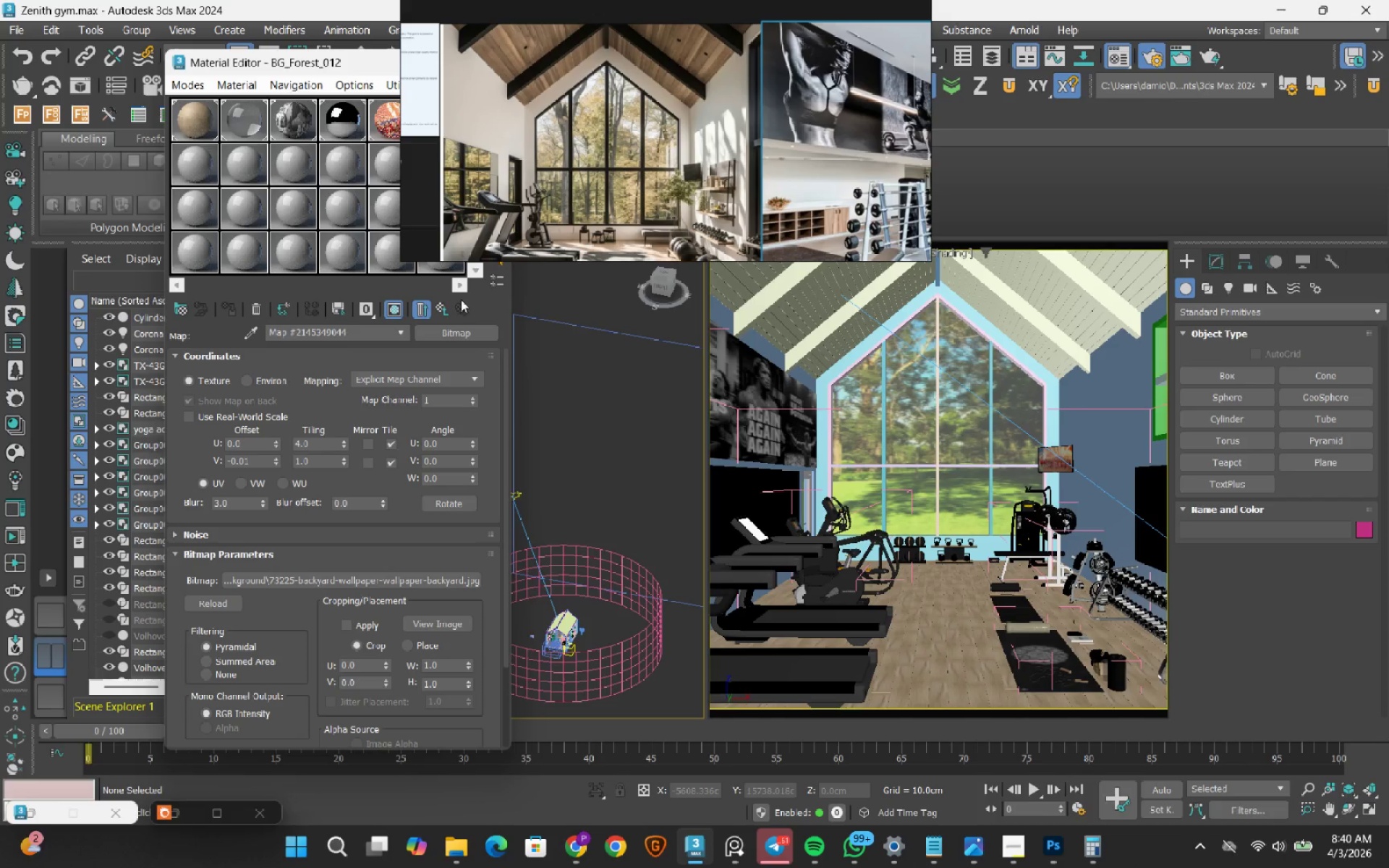 
left_click([446, 313])
 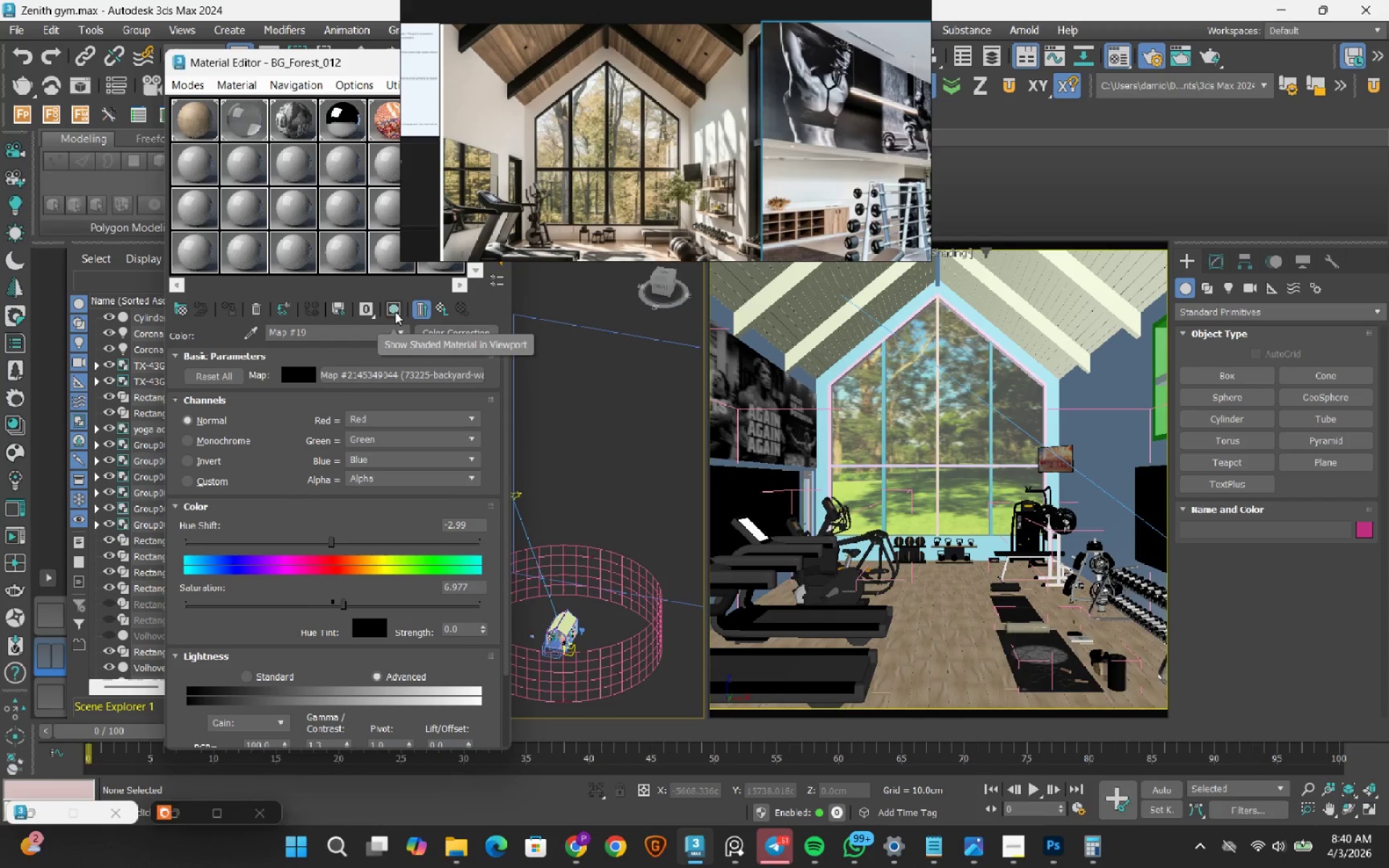 
left_click([395, 312])
 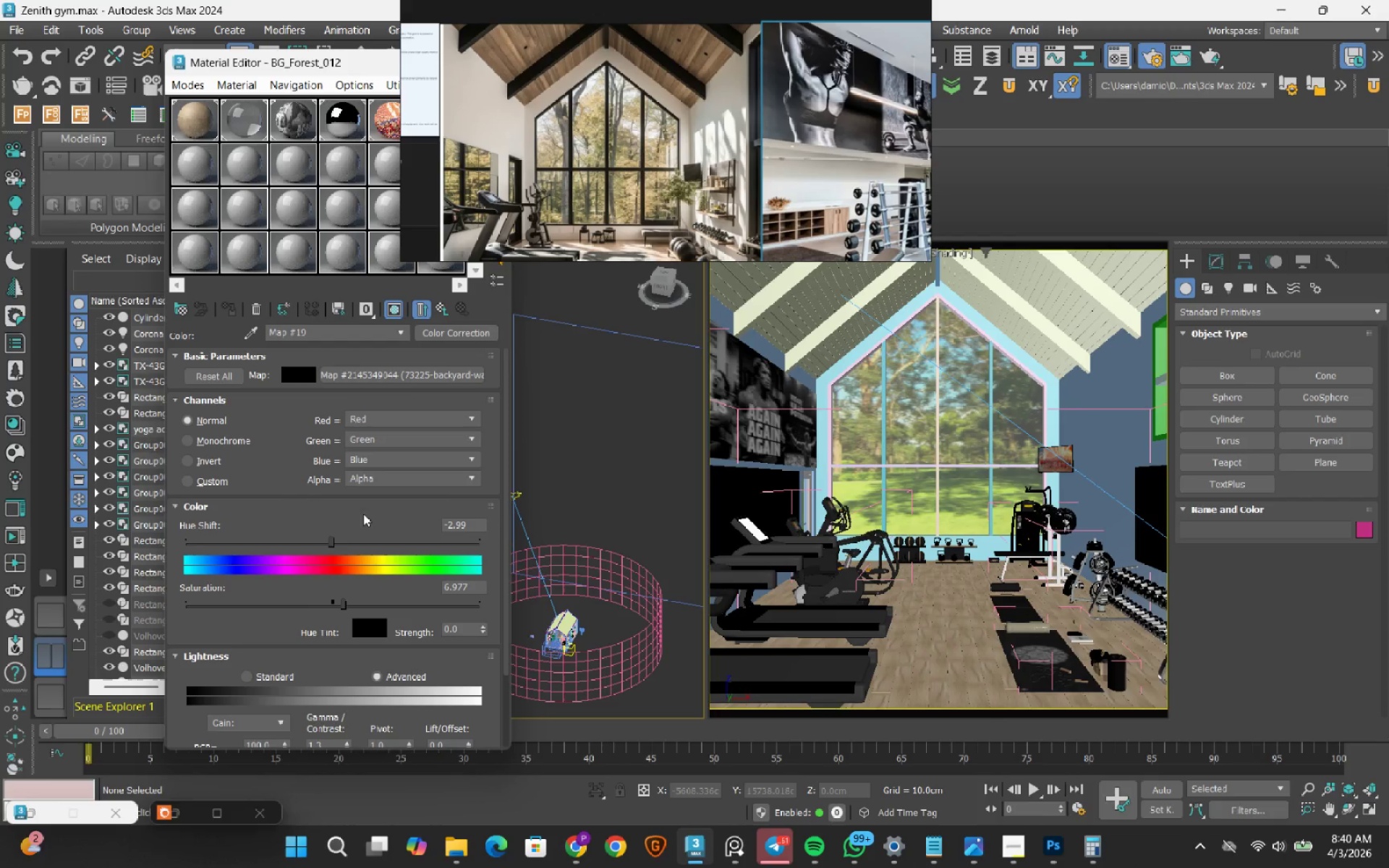 
left_click([407, 380])
 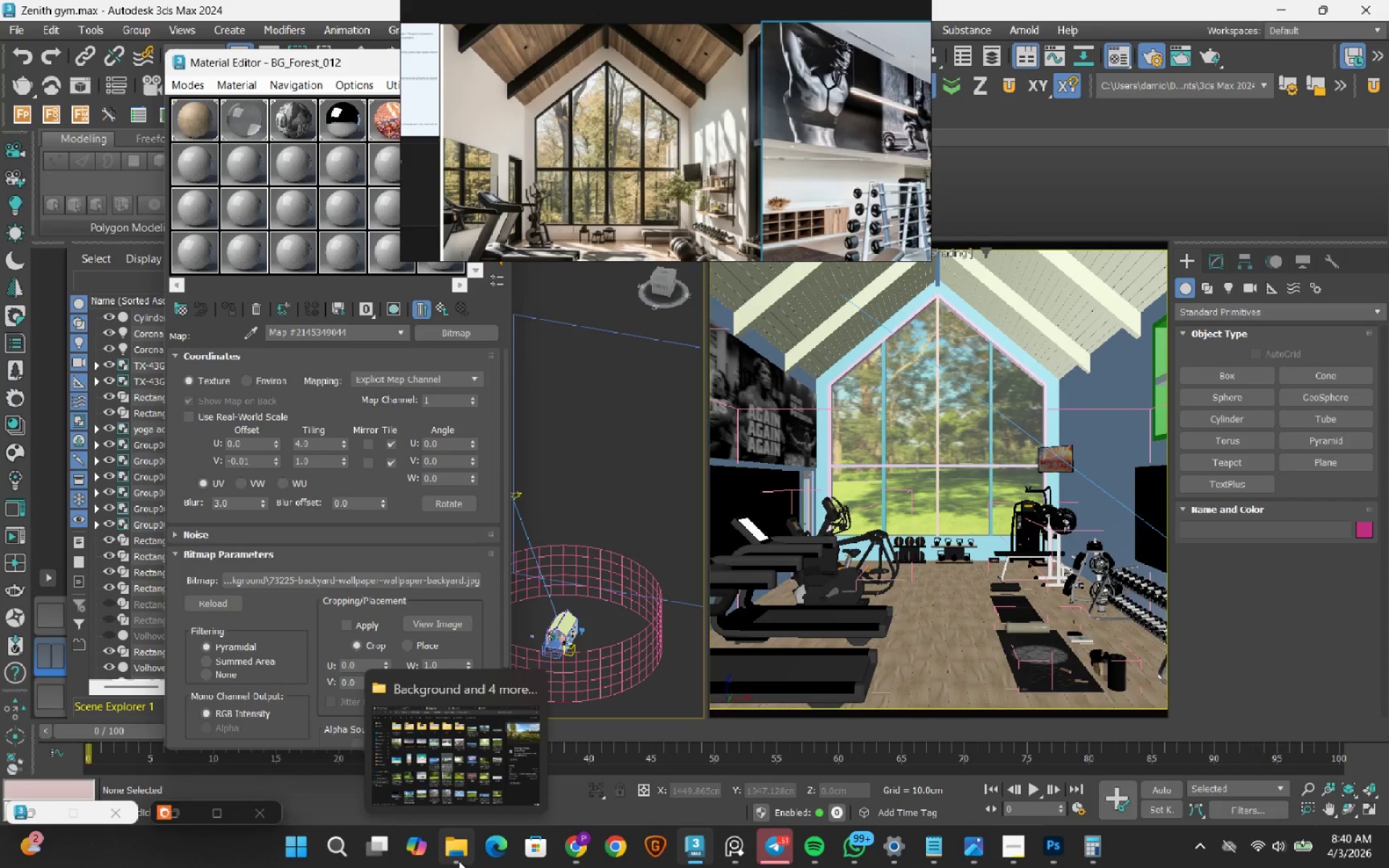 
wait(7.84)
 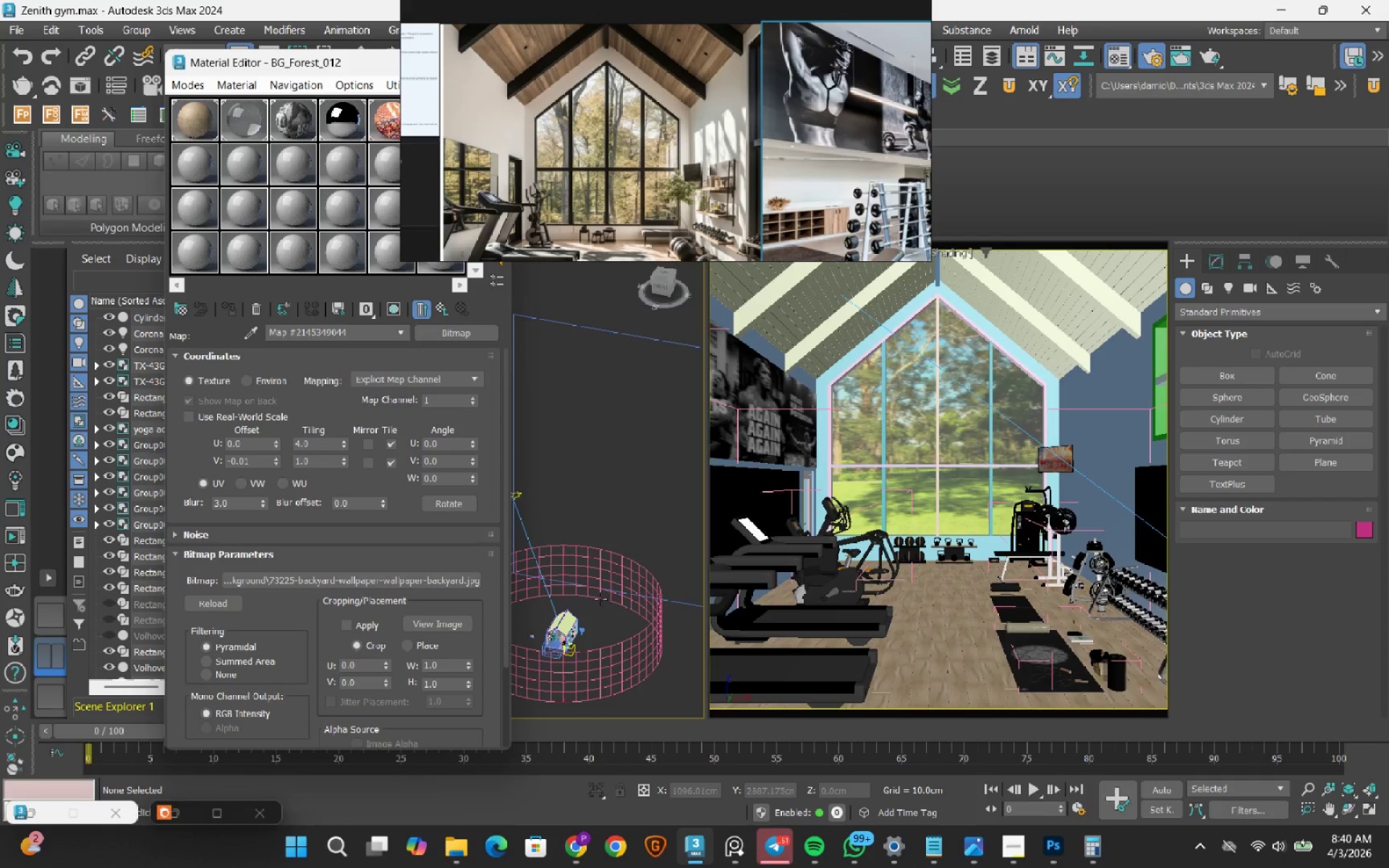 
left_click_drag(start_coordinate=[459, 861], to_coordinate=[460, 867])
 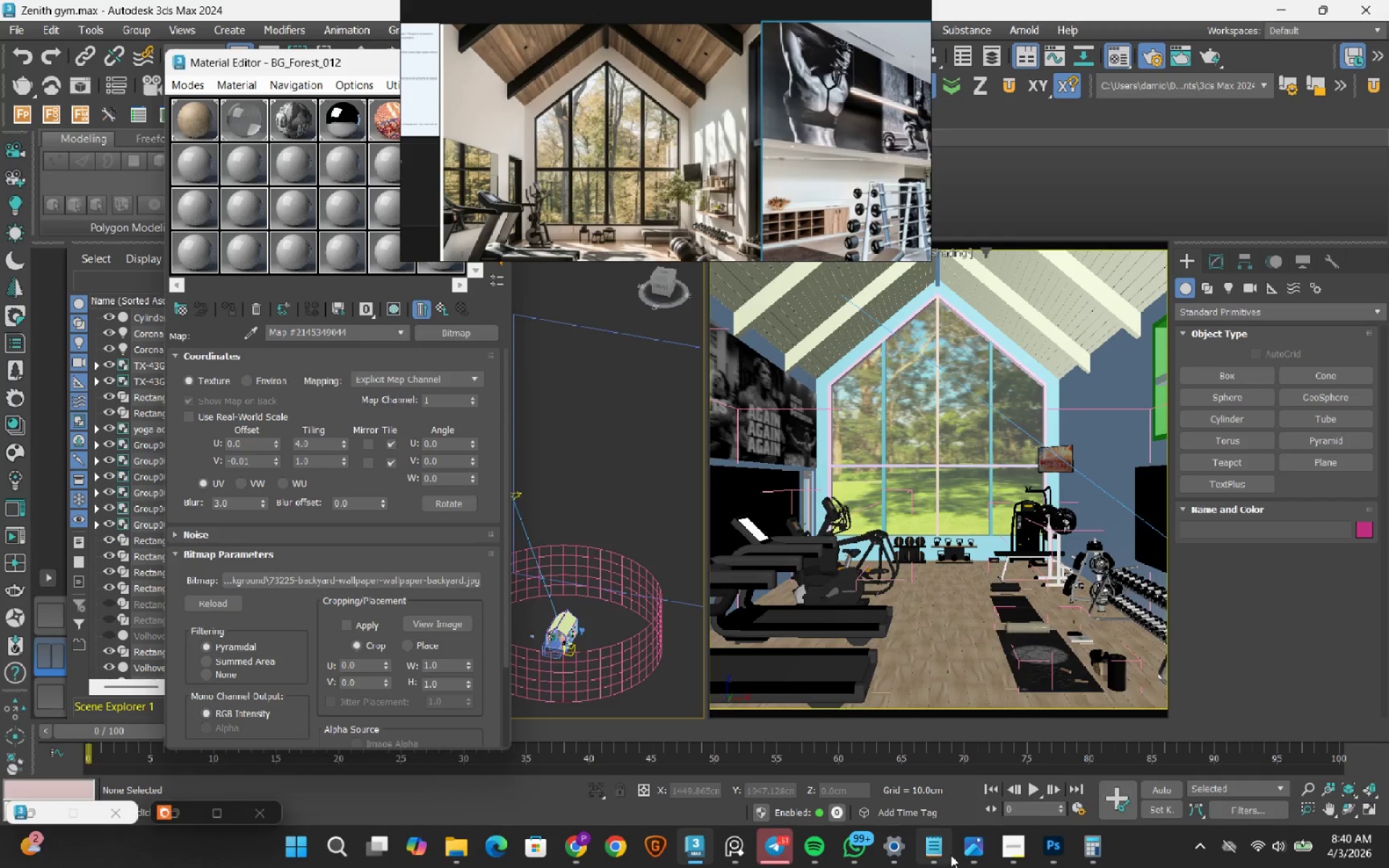 
left_click([985, 863])
 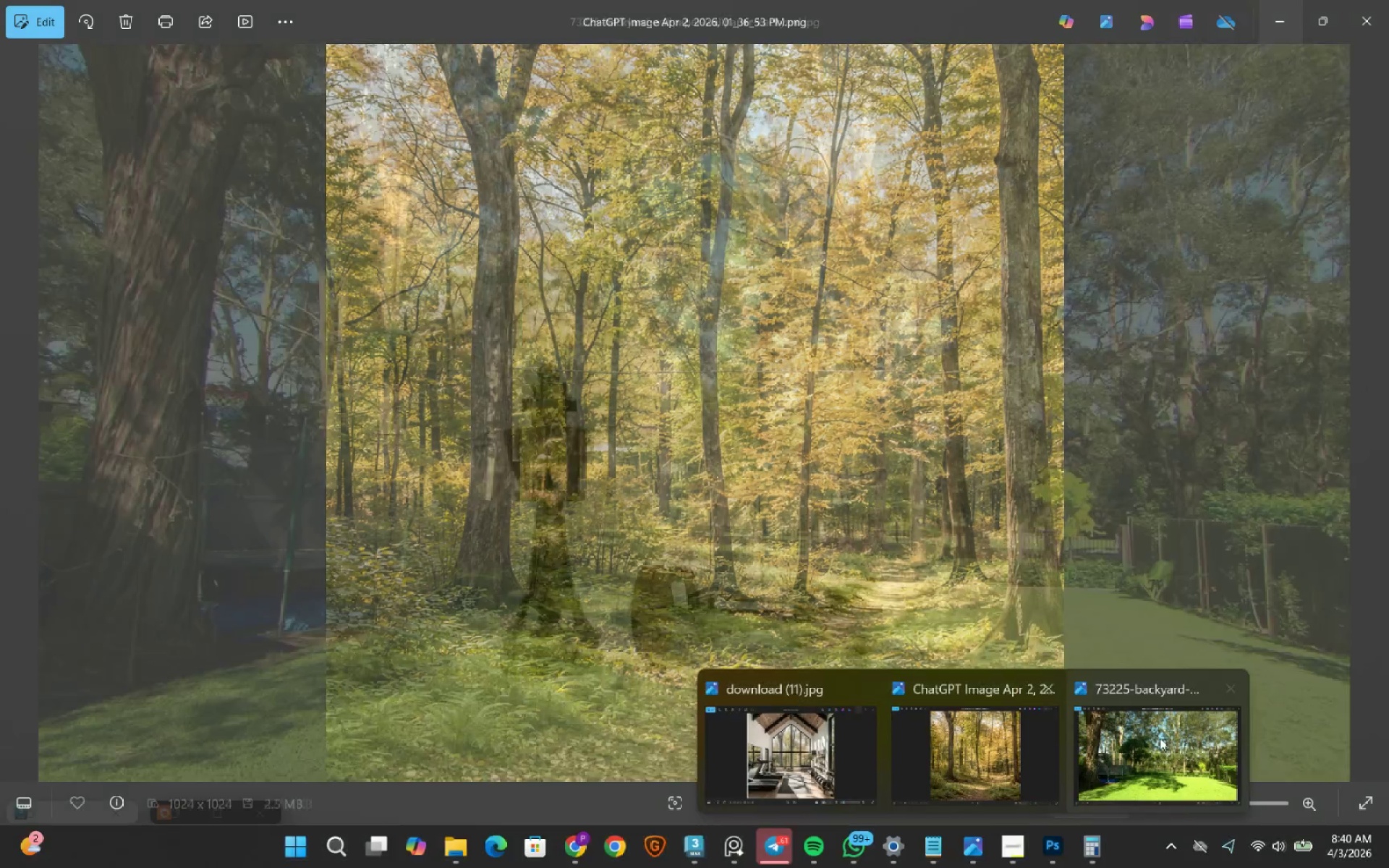 
left_click([1181, 738])
 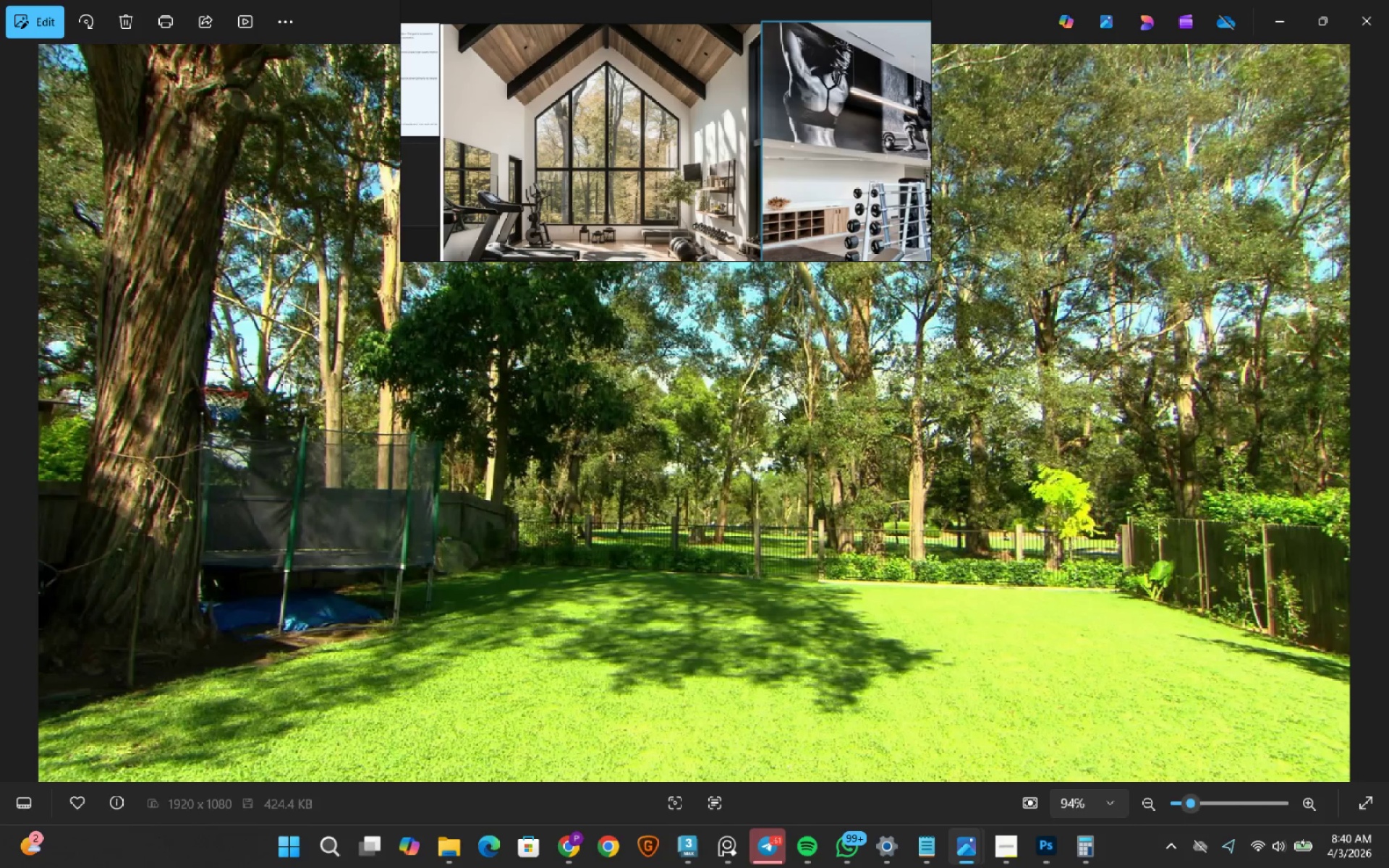 
left_click([778, 410])
 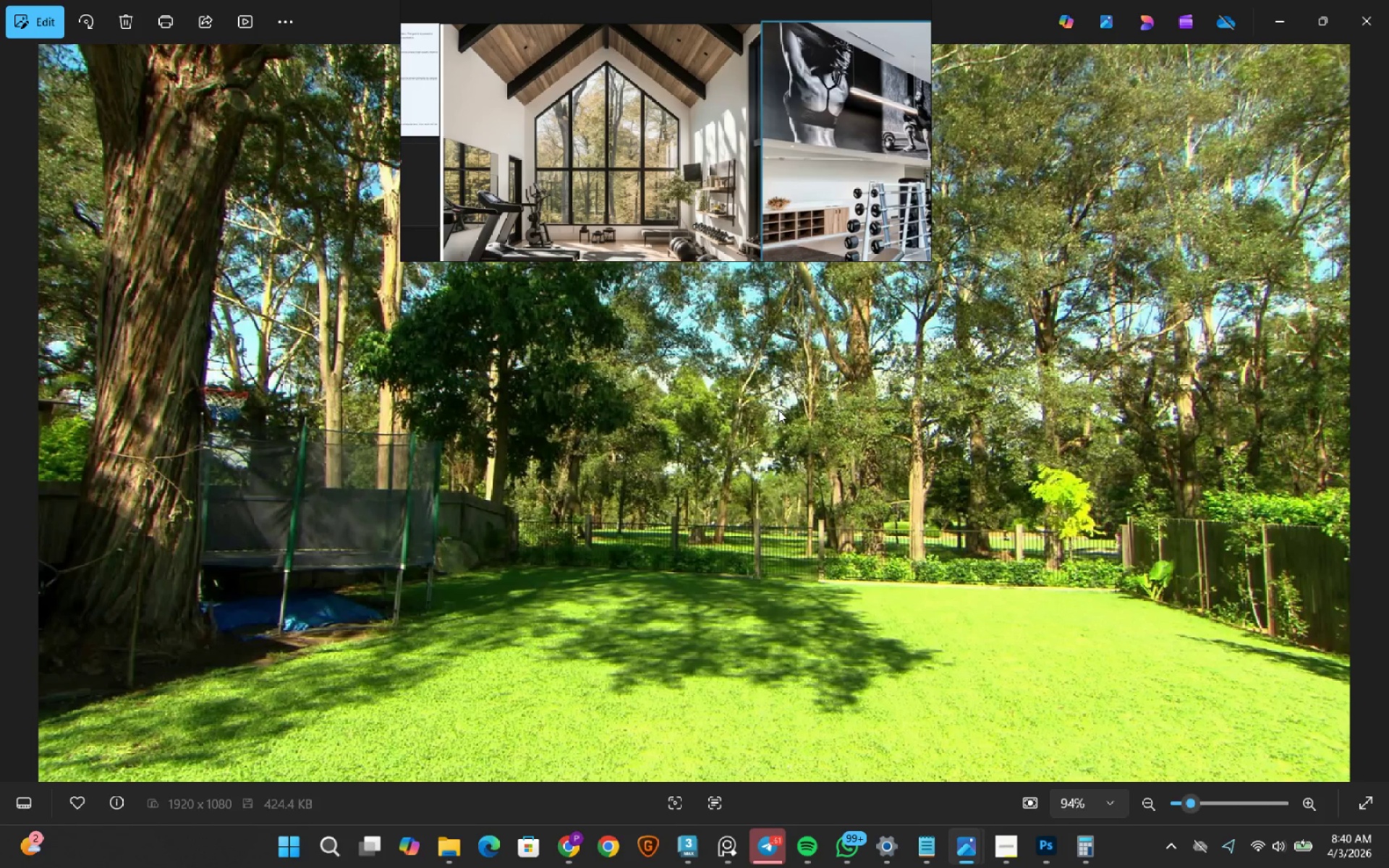 
key(ArrowRight)
 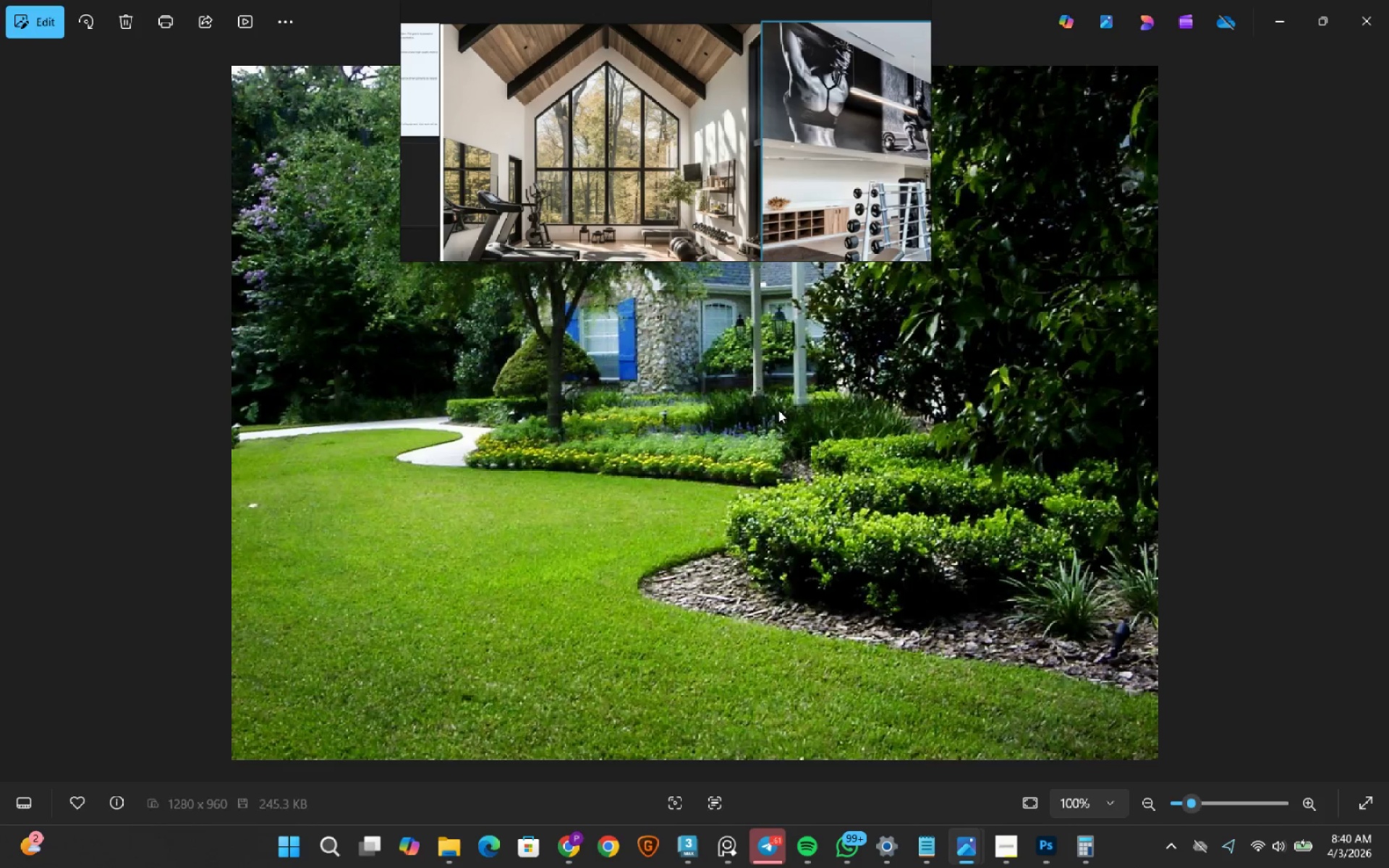 
key(ArrowRight)
 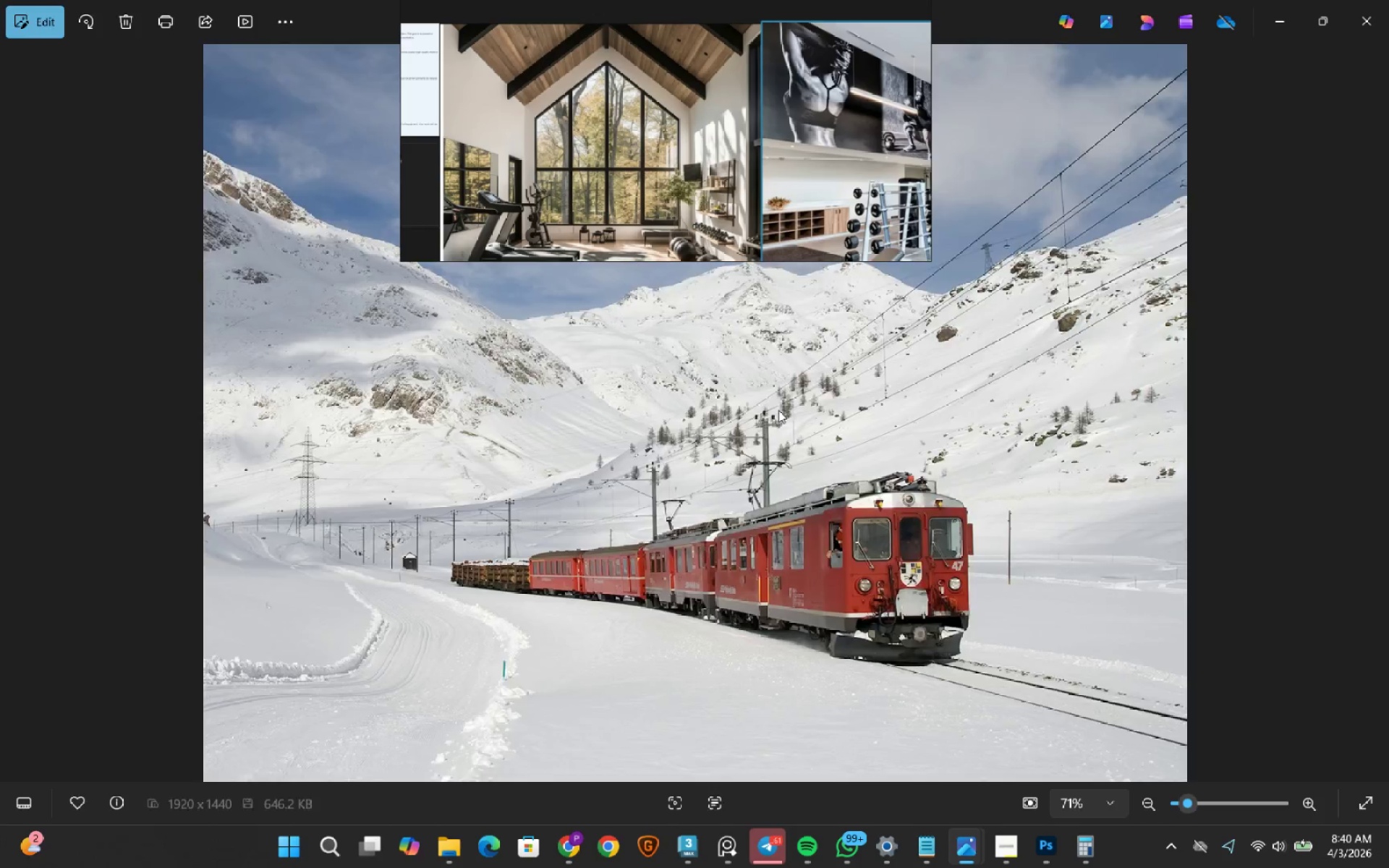 
key(ArrowRight)
 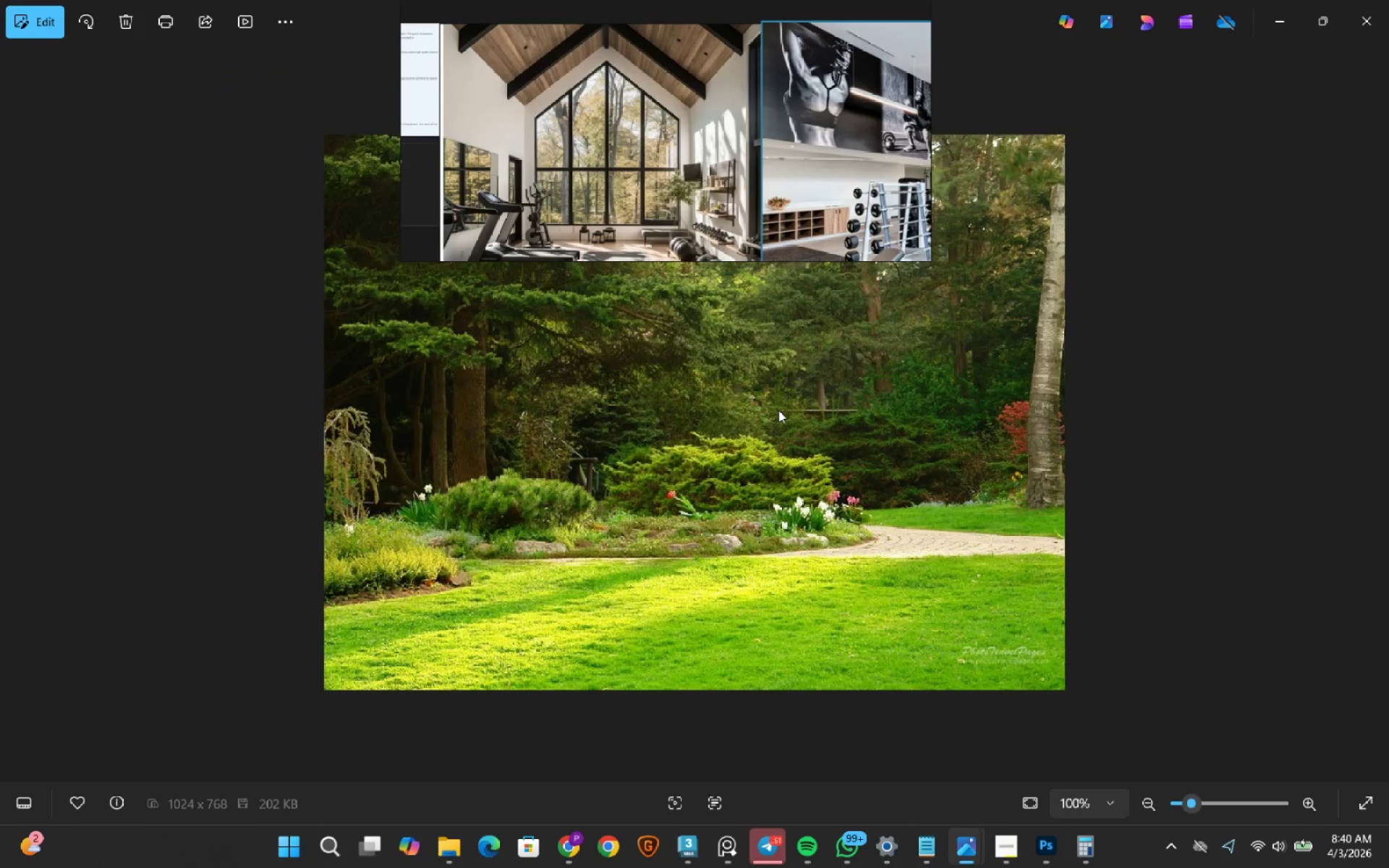 
key(ArrowRight)
 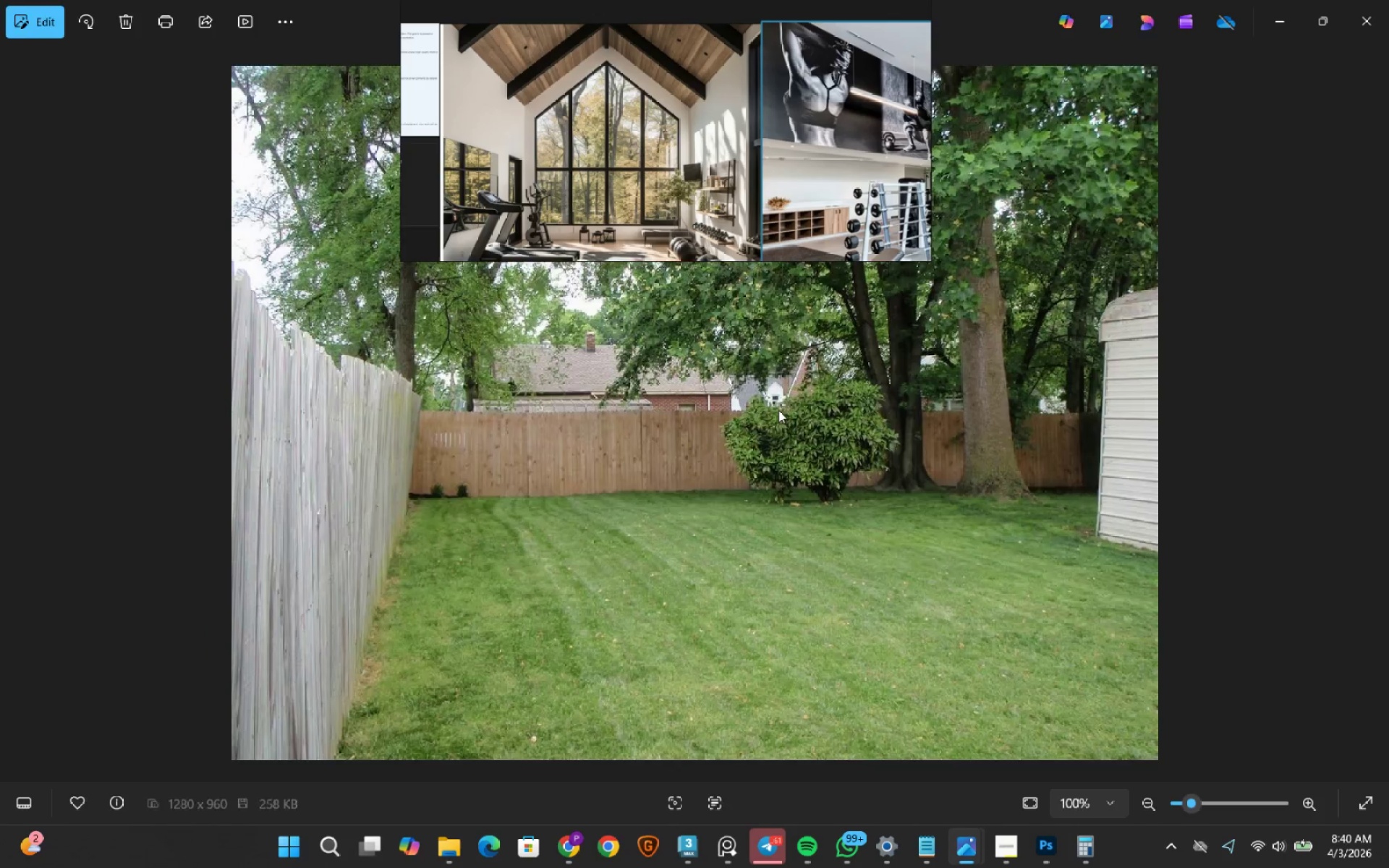 
key(ArrowRight)
 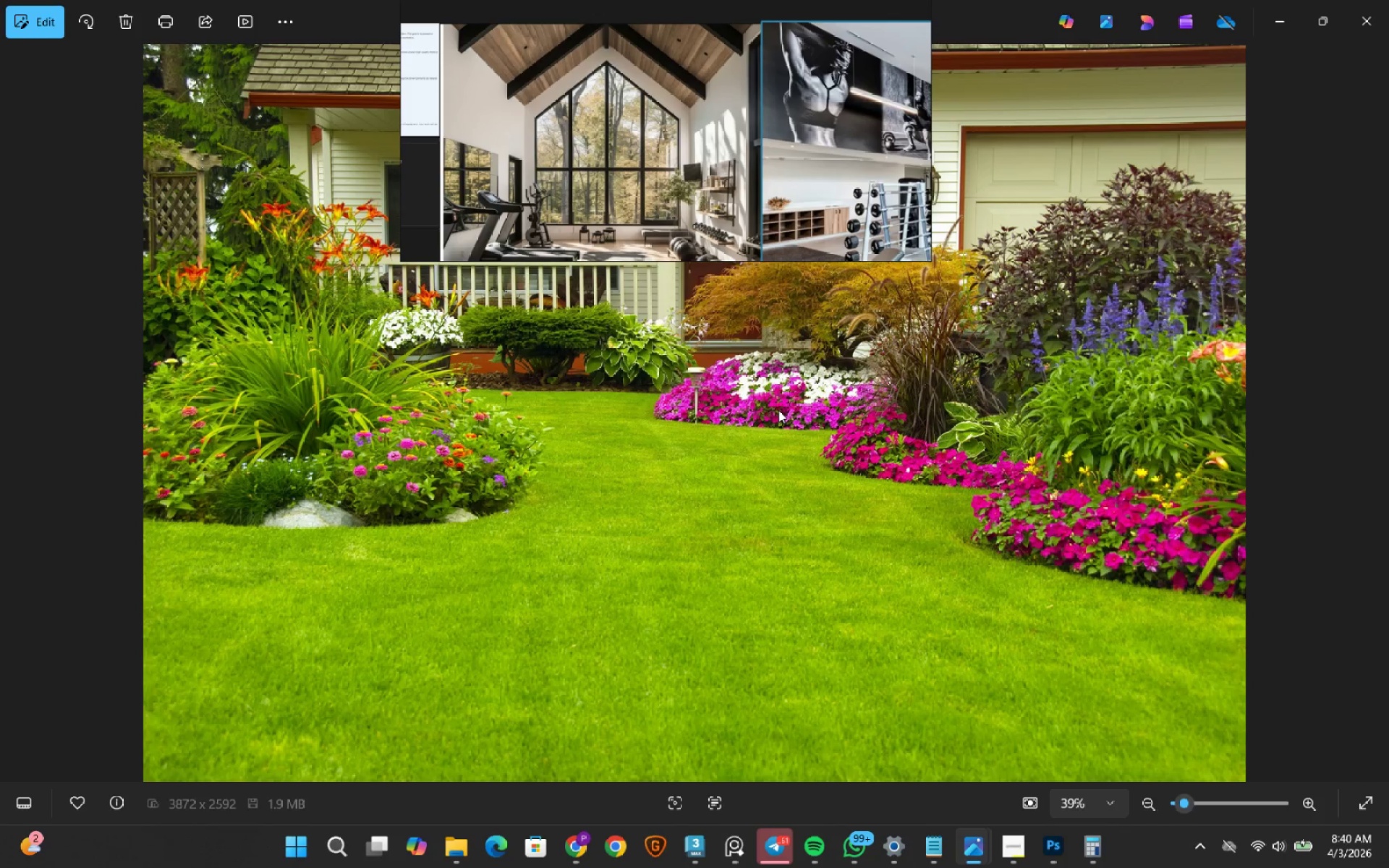 
key(ArrowRight)
 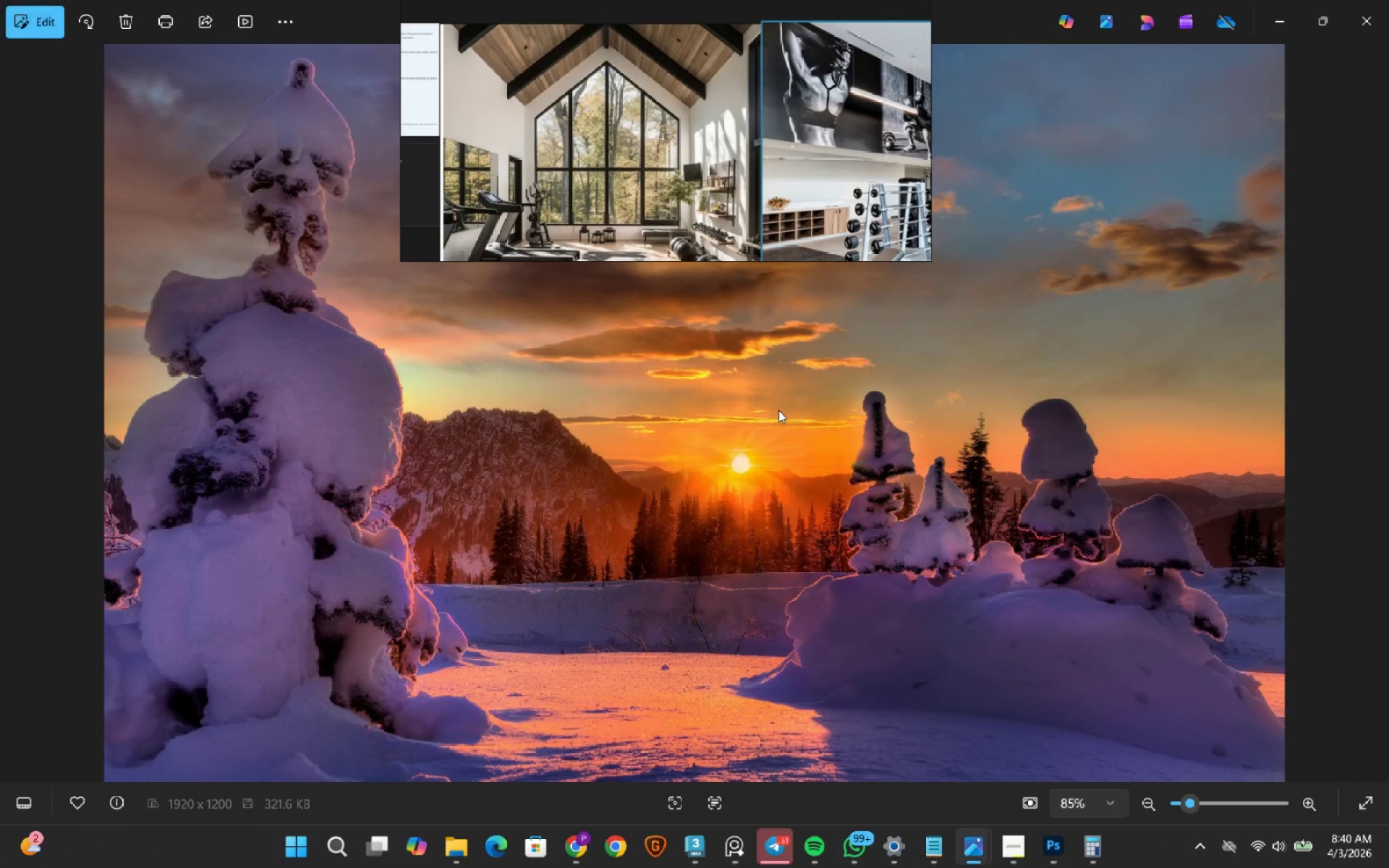 
key(ArrowRight)
 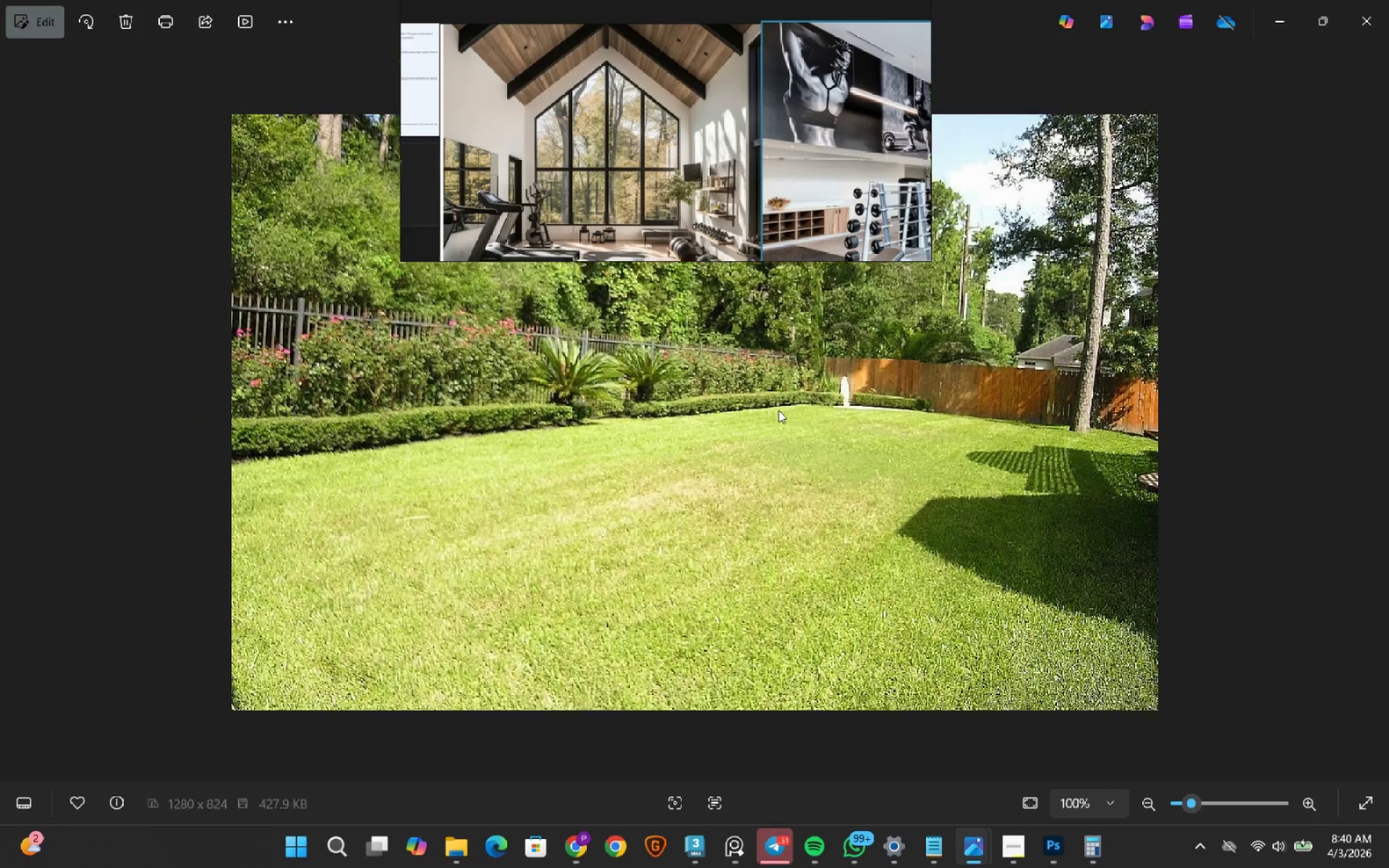 
key(ArrowRight)
 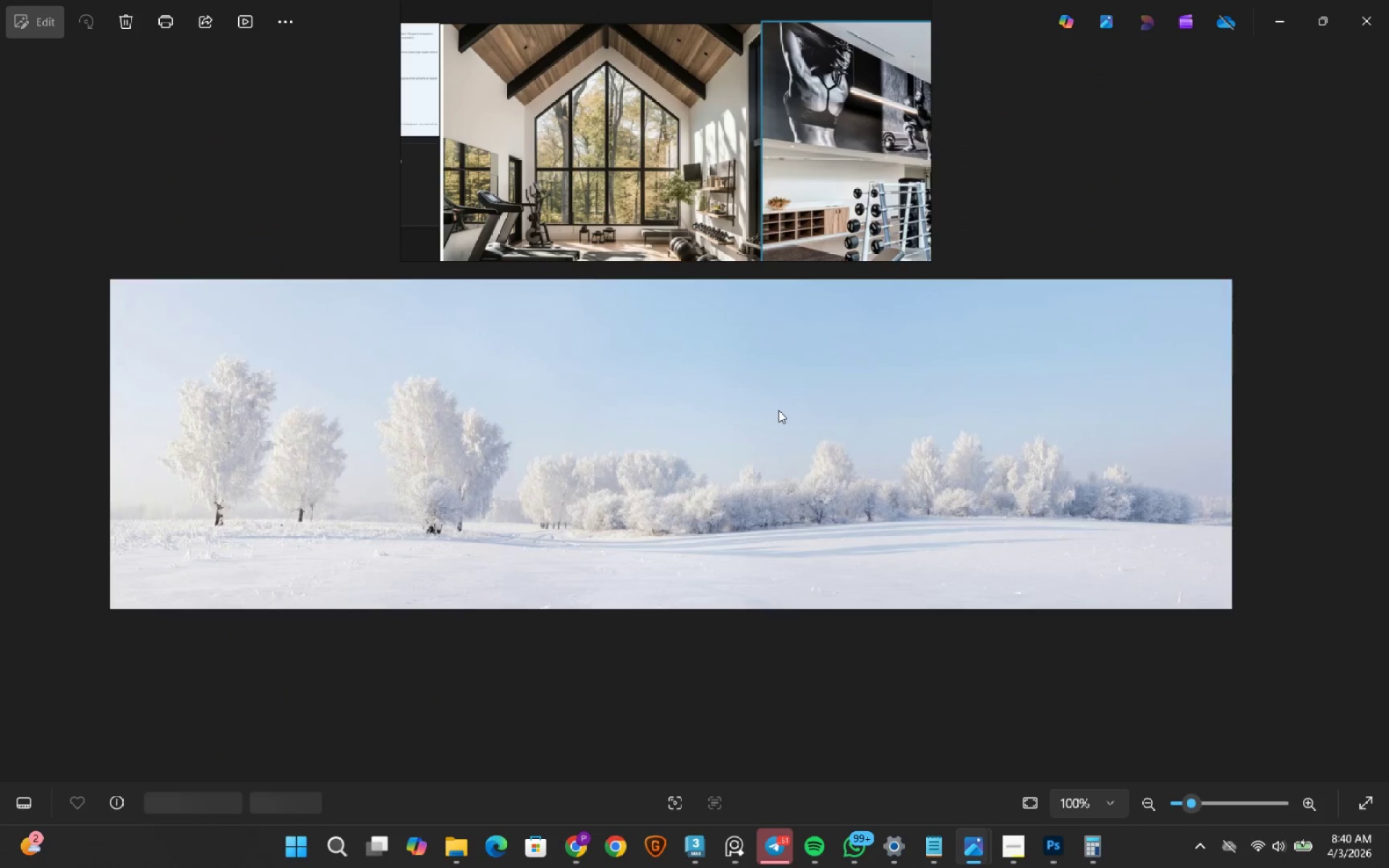 
key(ArrowRight)
 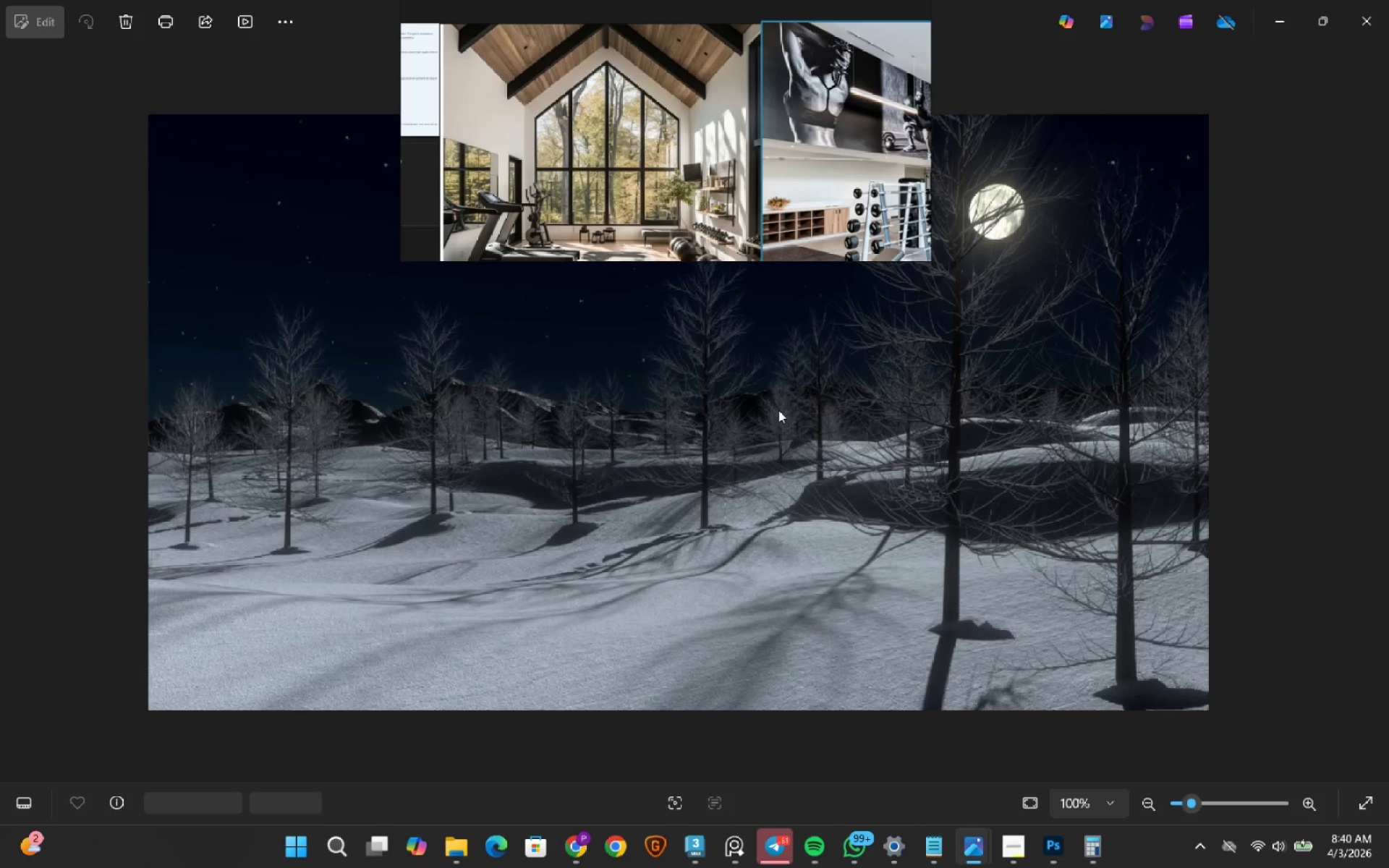 
key(ArrowRight)
 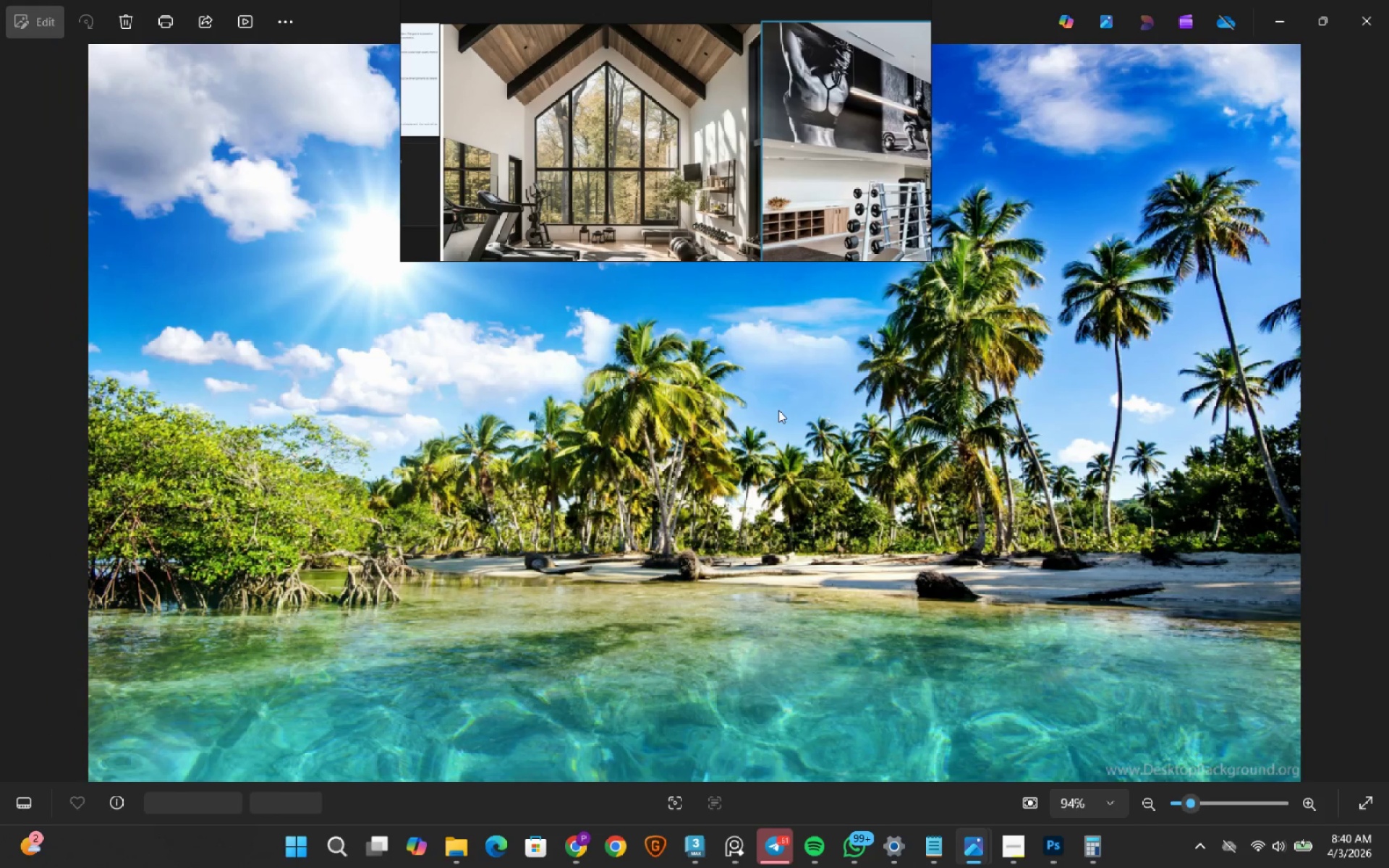 
key(ArrowRight)
 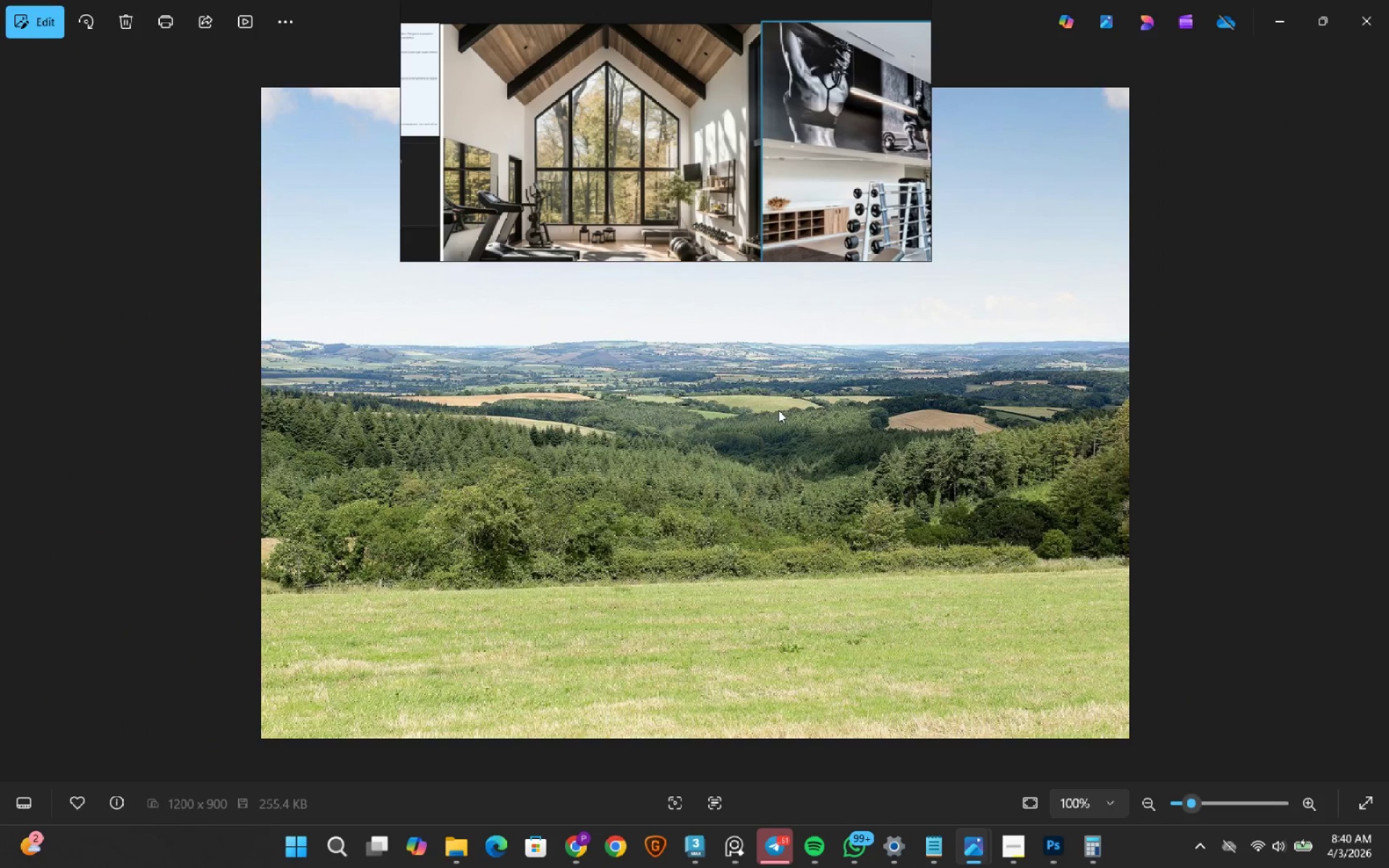 
key(ArrowRight)
 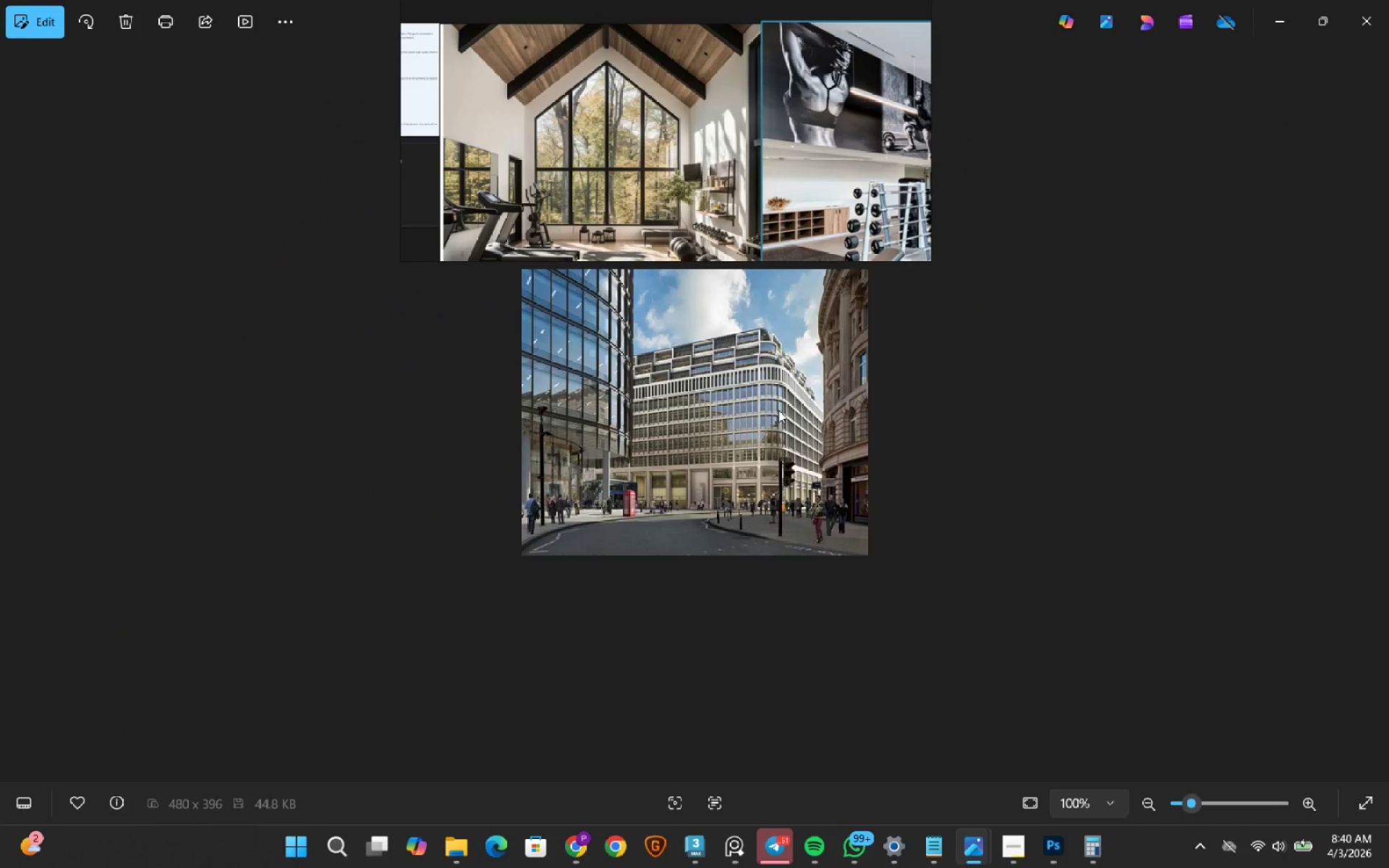 
key(ArrowRight)
 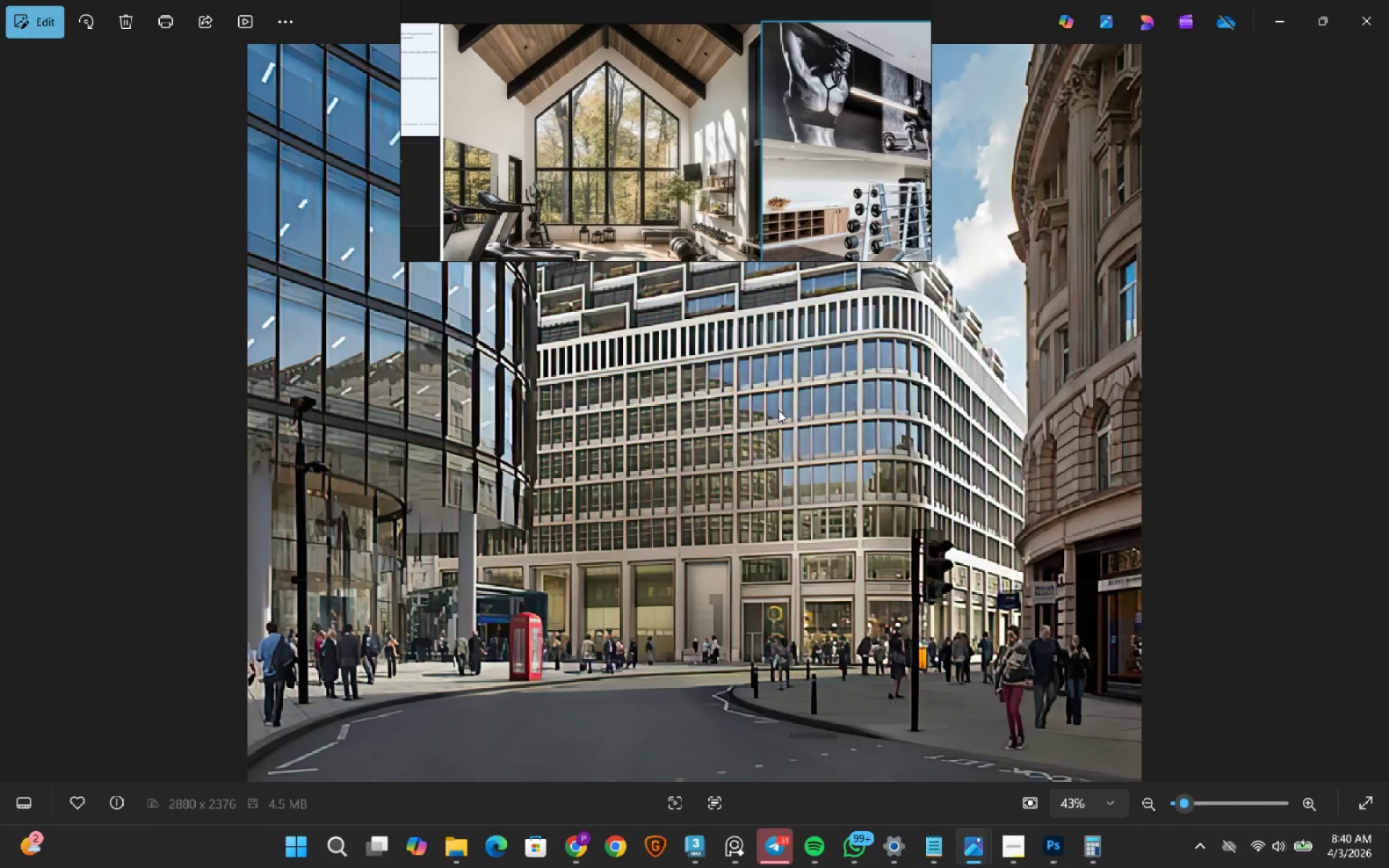 
key(ArrowRight)
 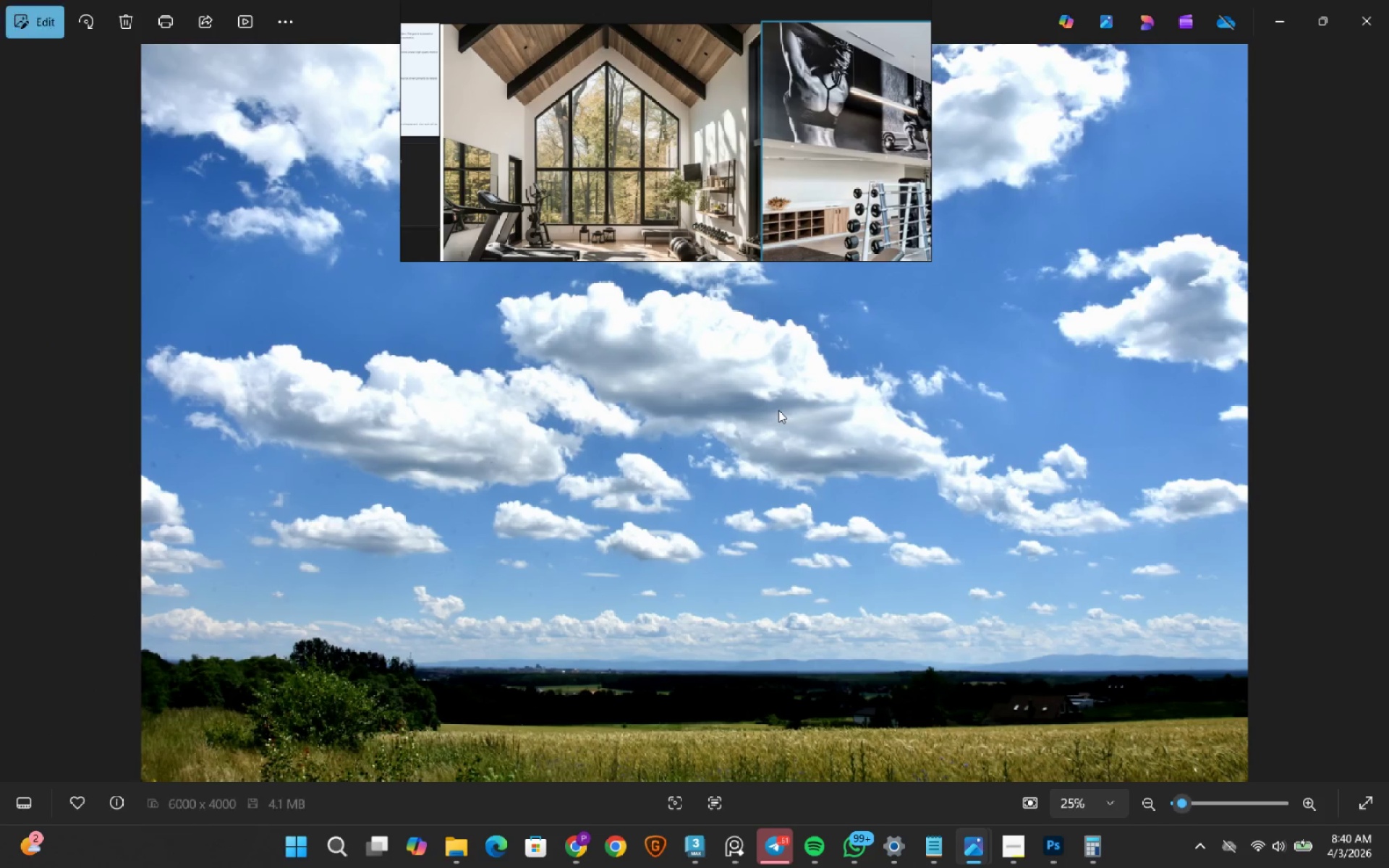 
key(ArrowRight)
 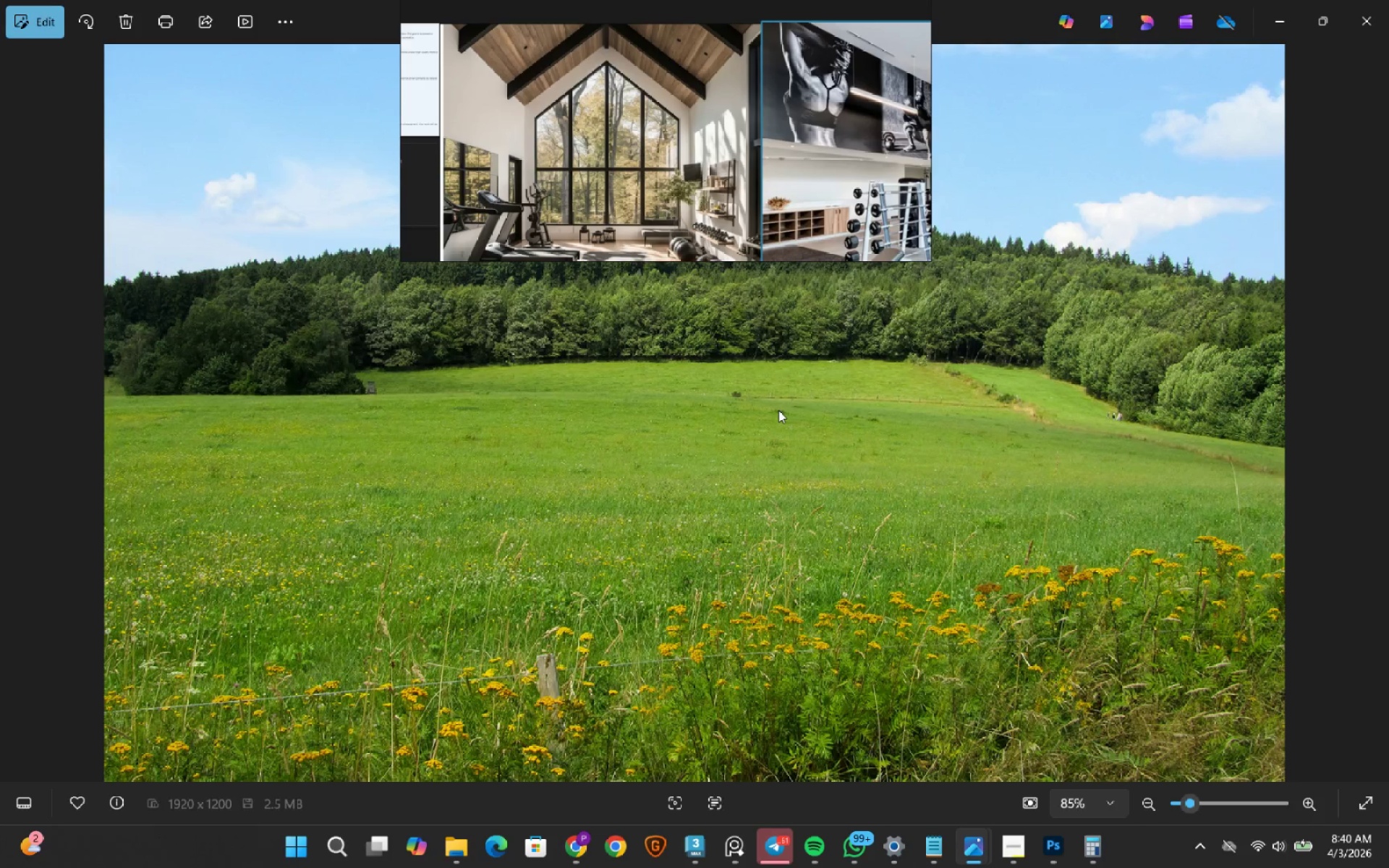 
key(ArrowRight)
 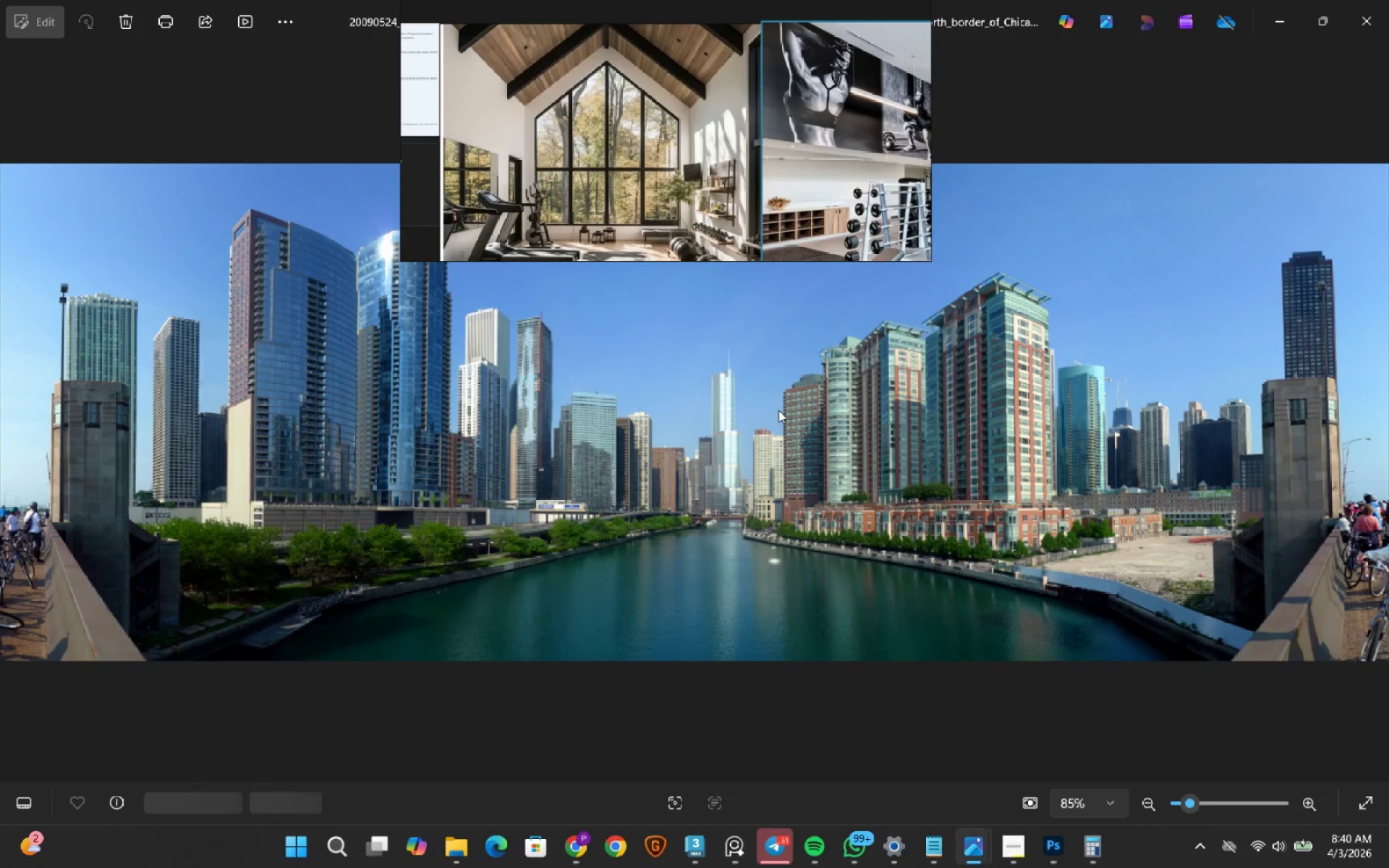 
key(ArrowRight)
 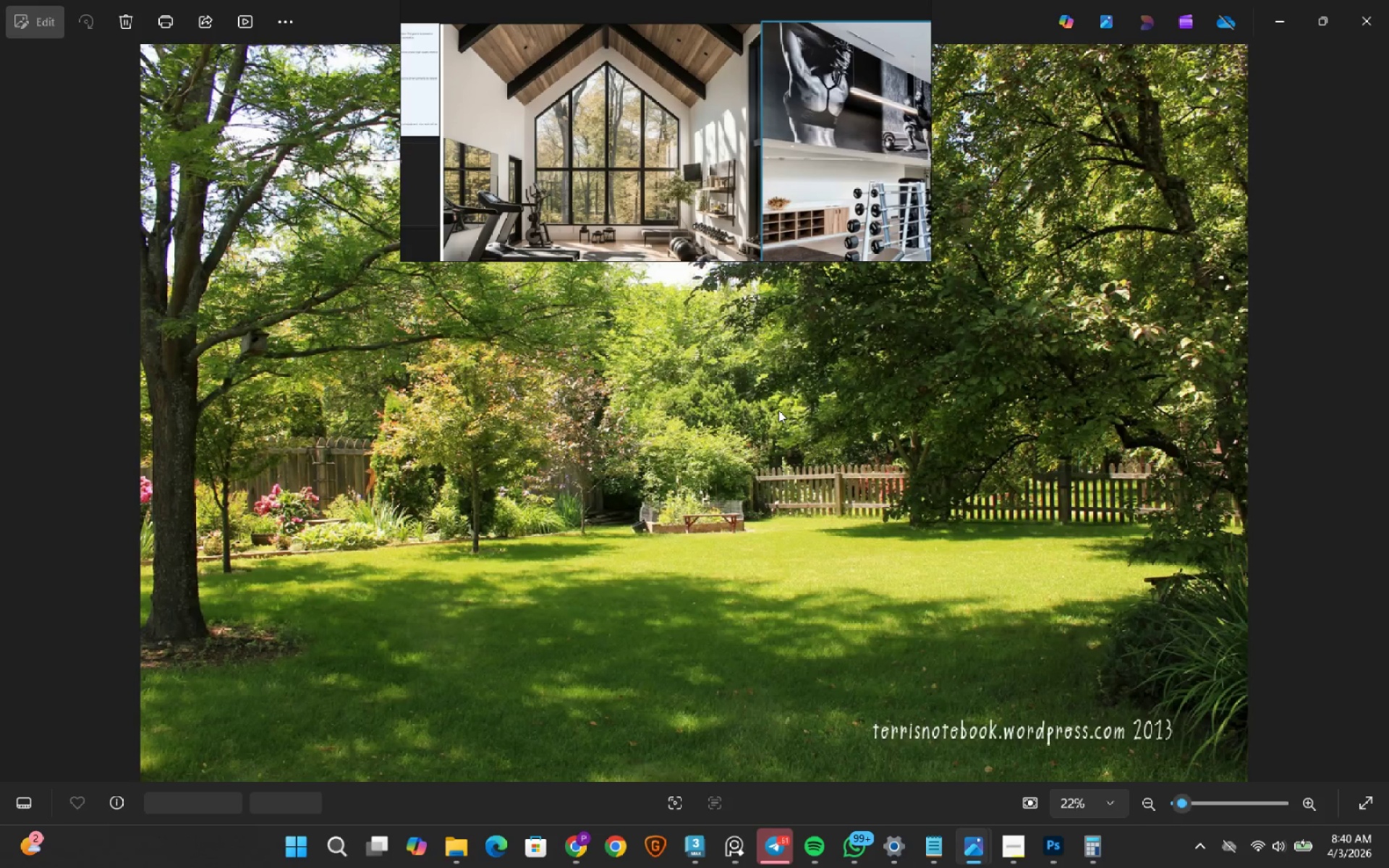 
key(ArrowRight)
 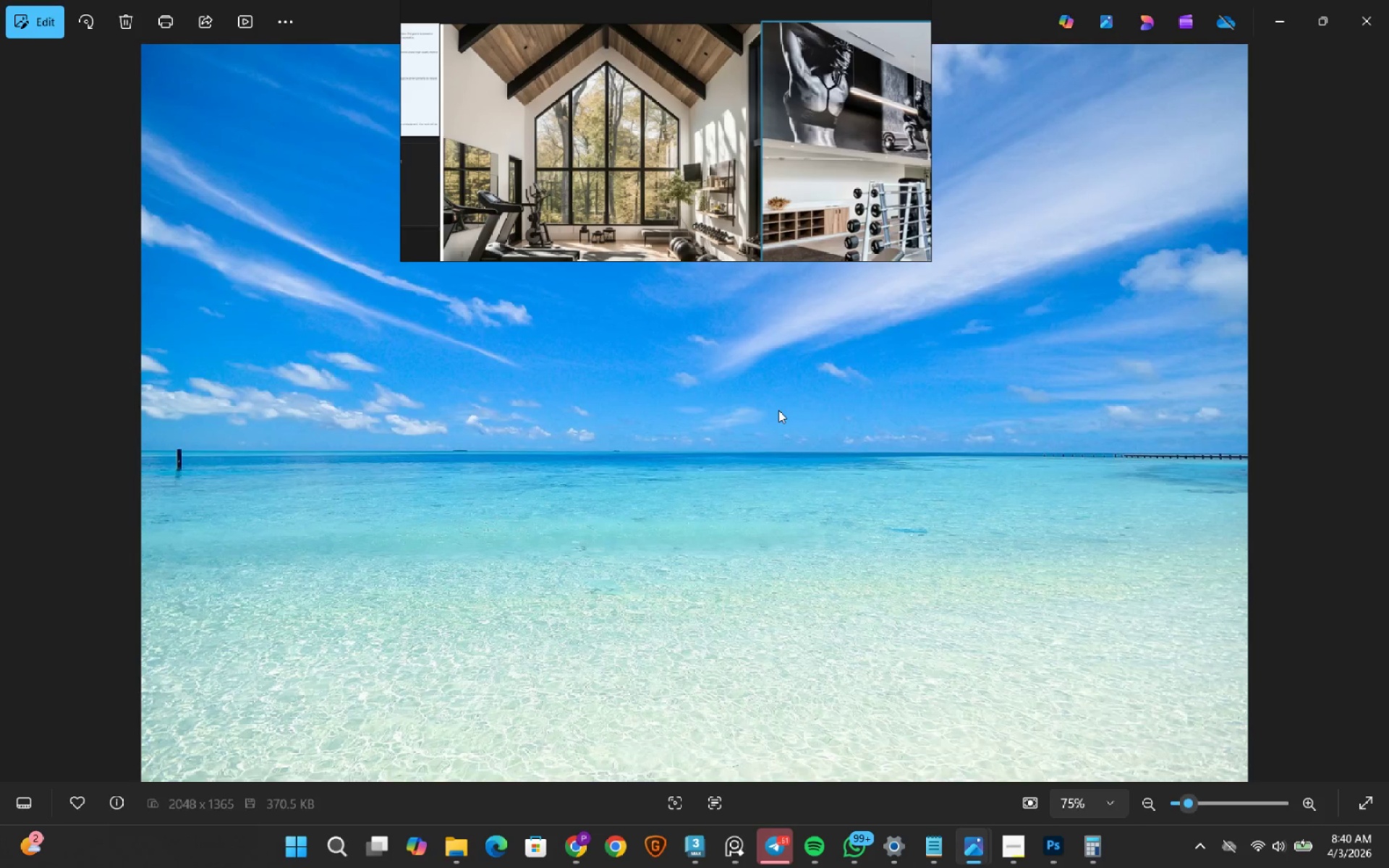 
key(ArrowLeft)
 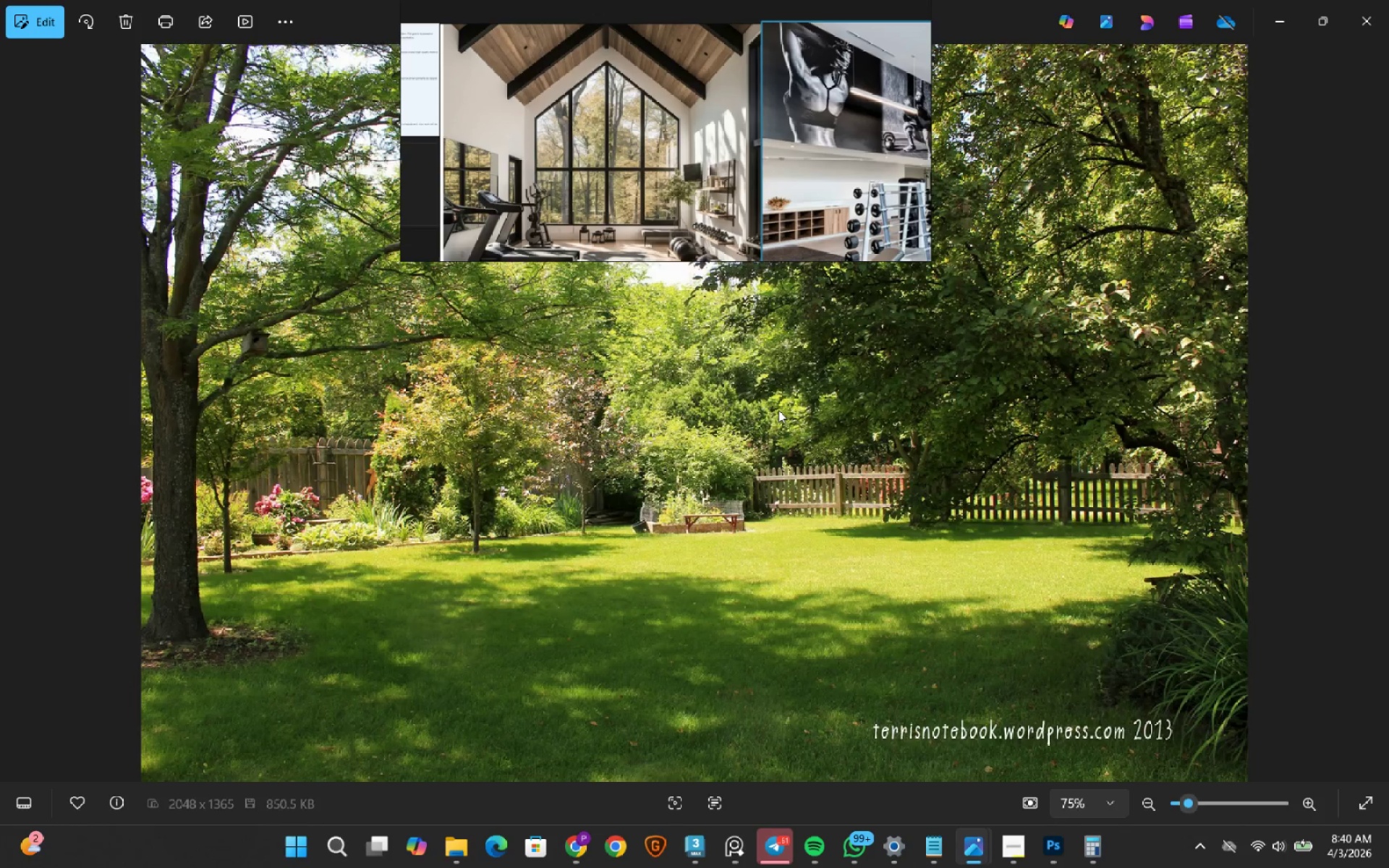 
key(ArrowRight)
 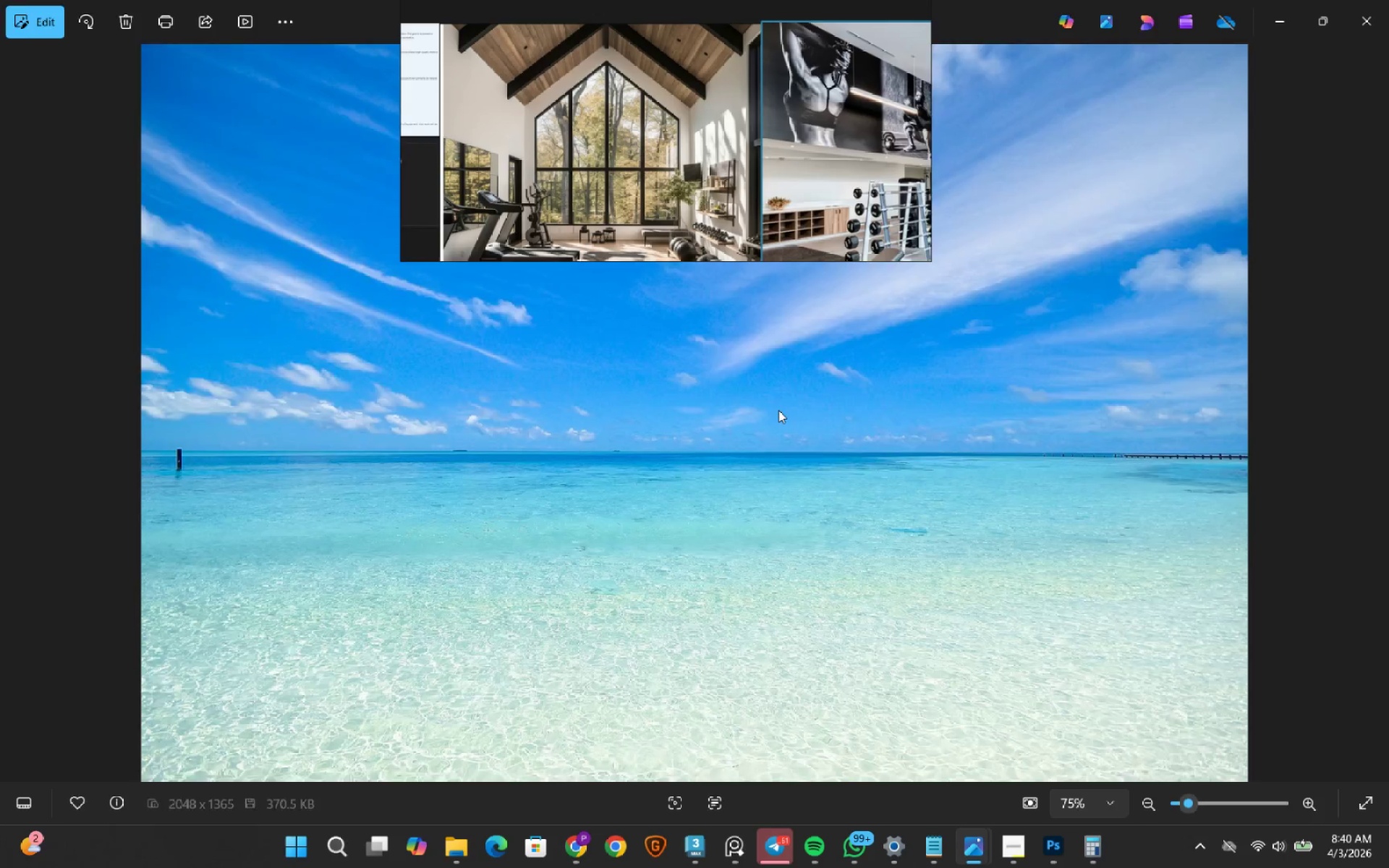 
key(ArrowRight)
 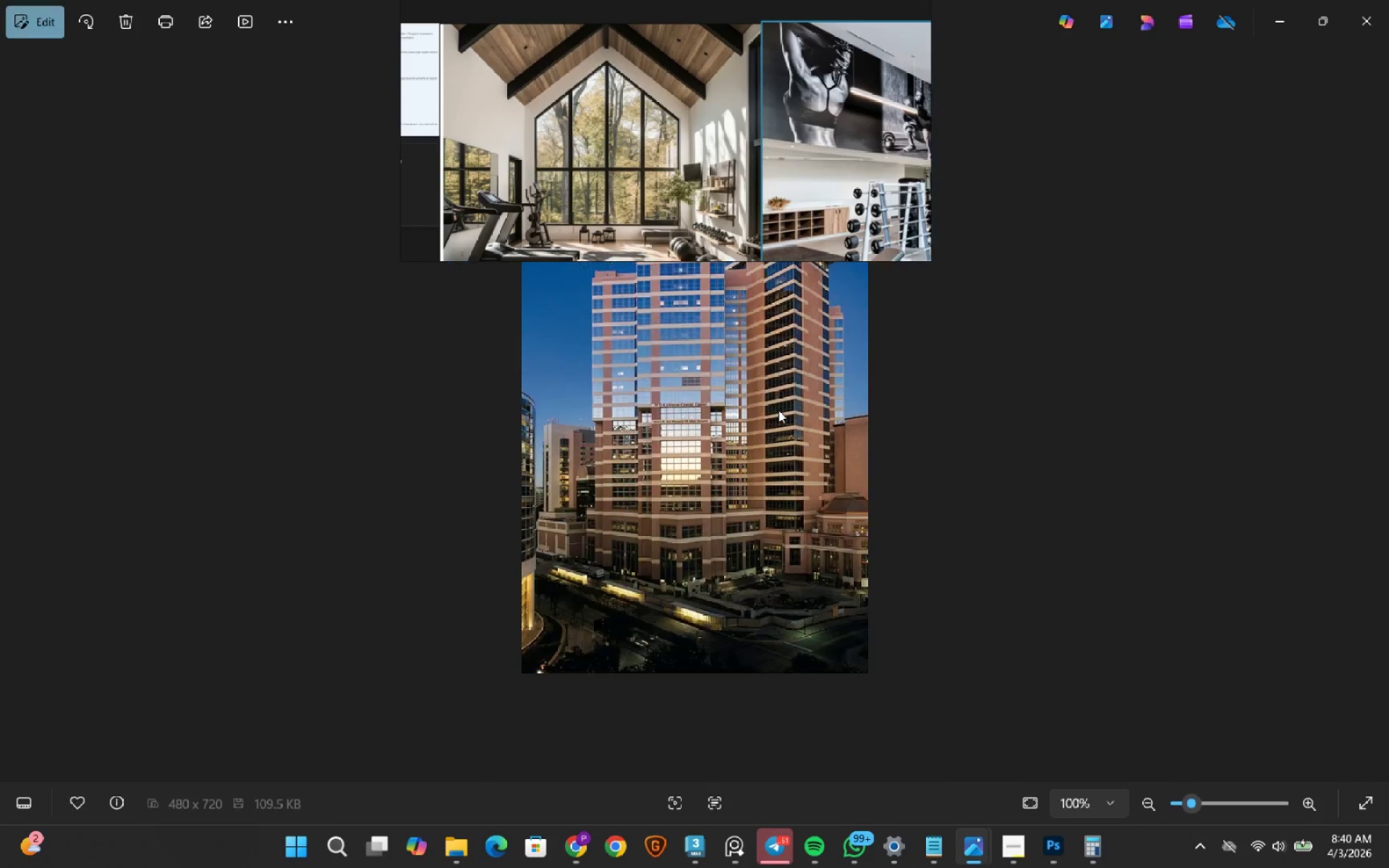 
key(ArrowRight)
 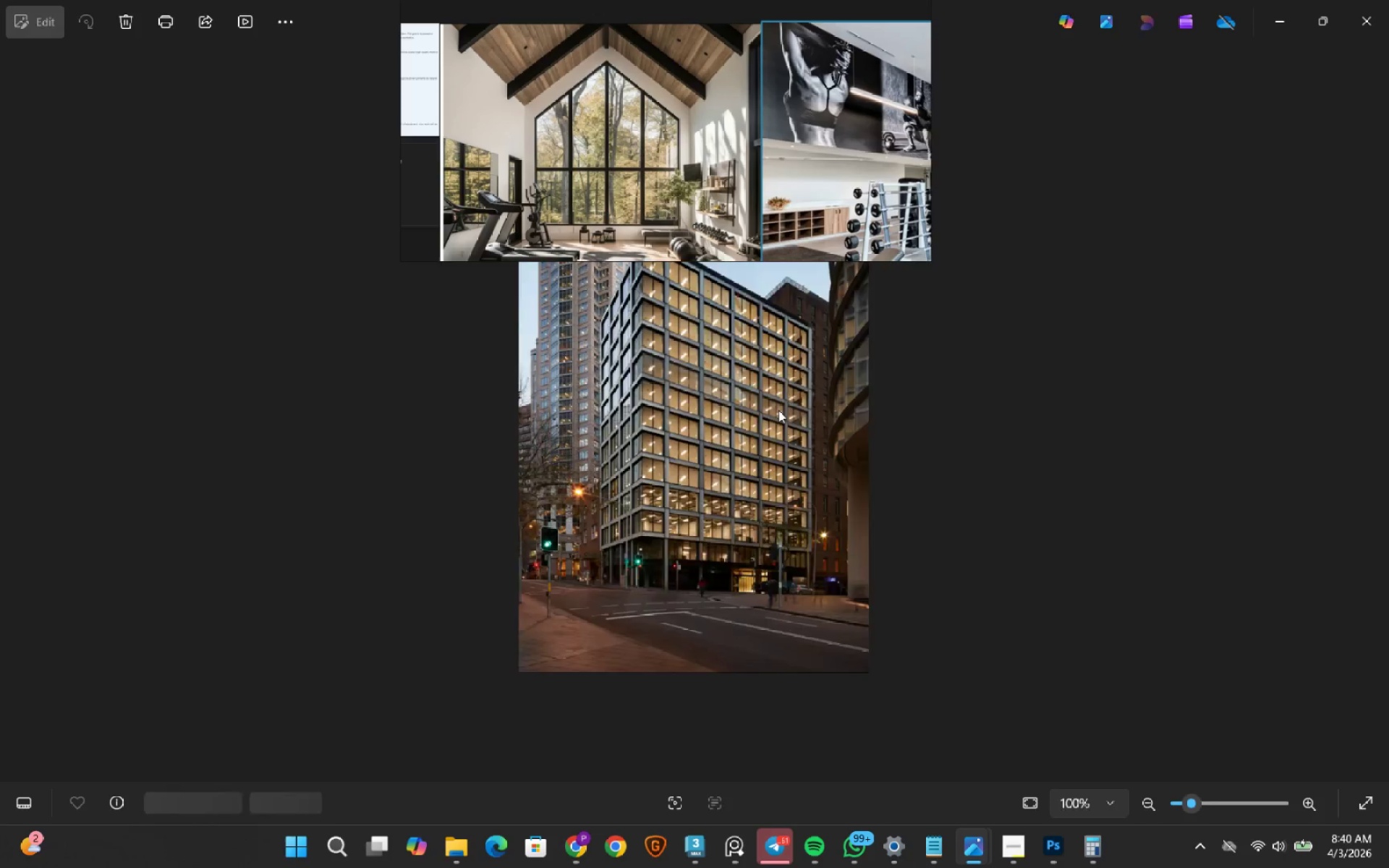 
key(ArrowRight)
 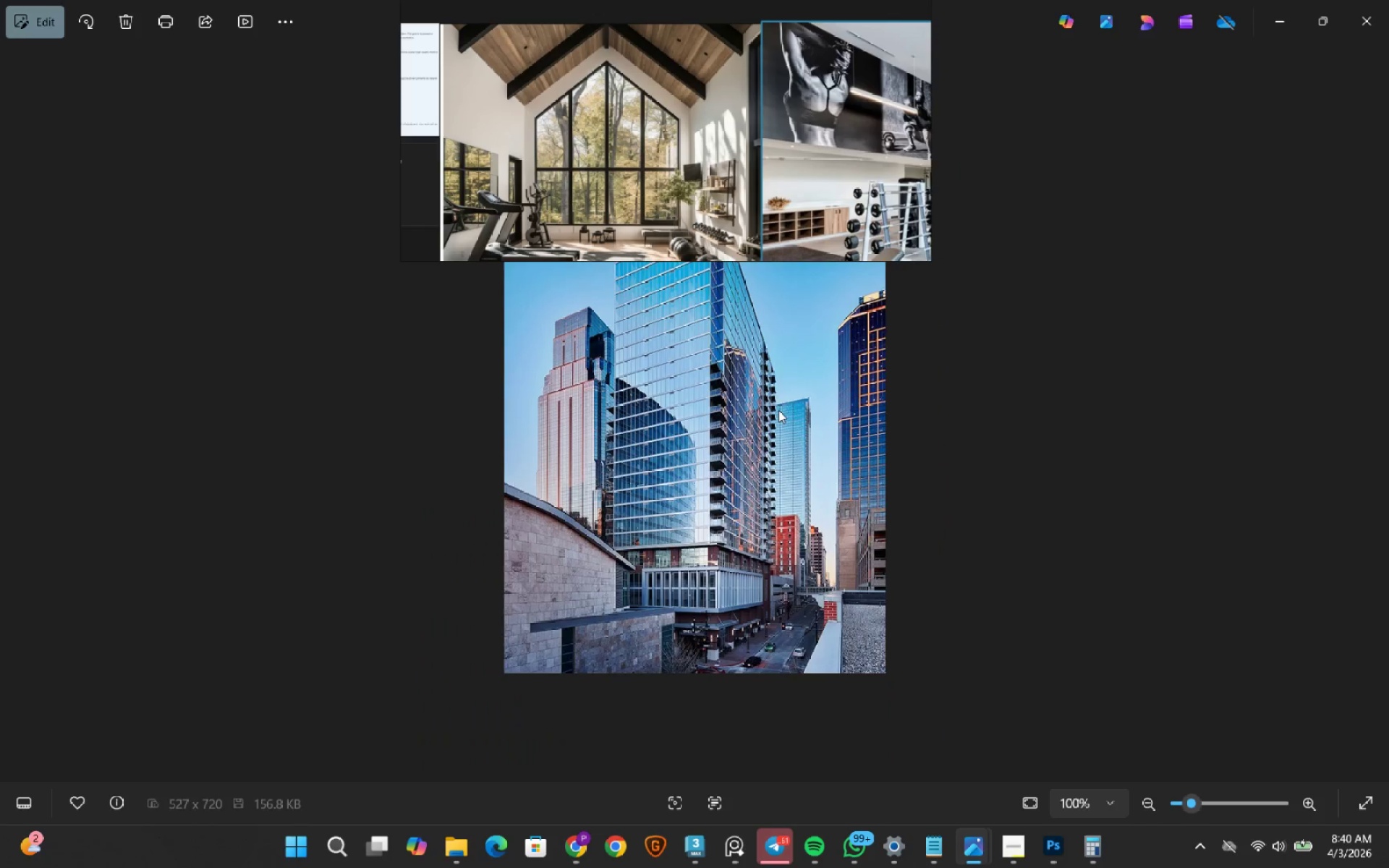 
key(ArrowRight)
 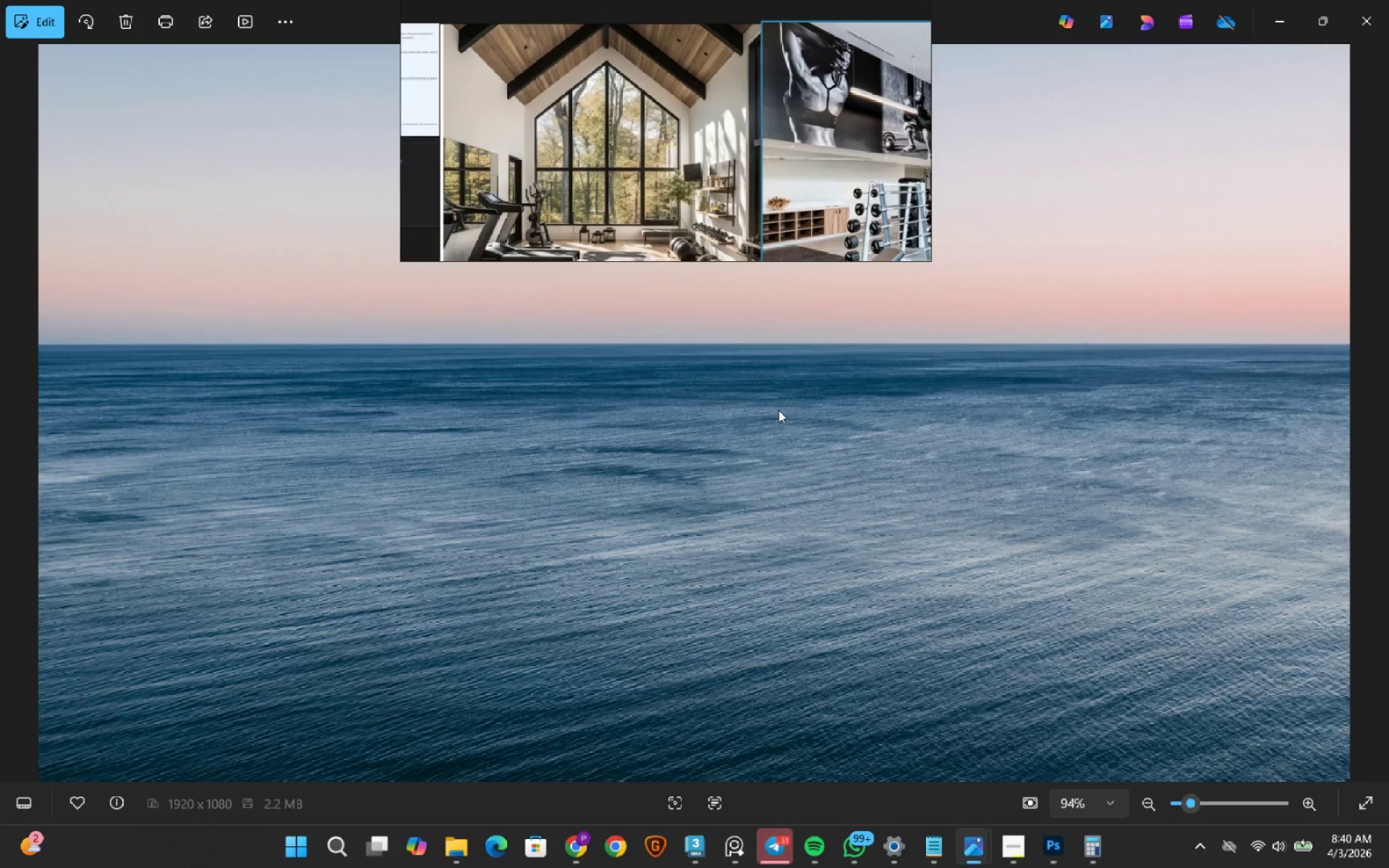 
key(ArrowRight)
 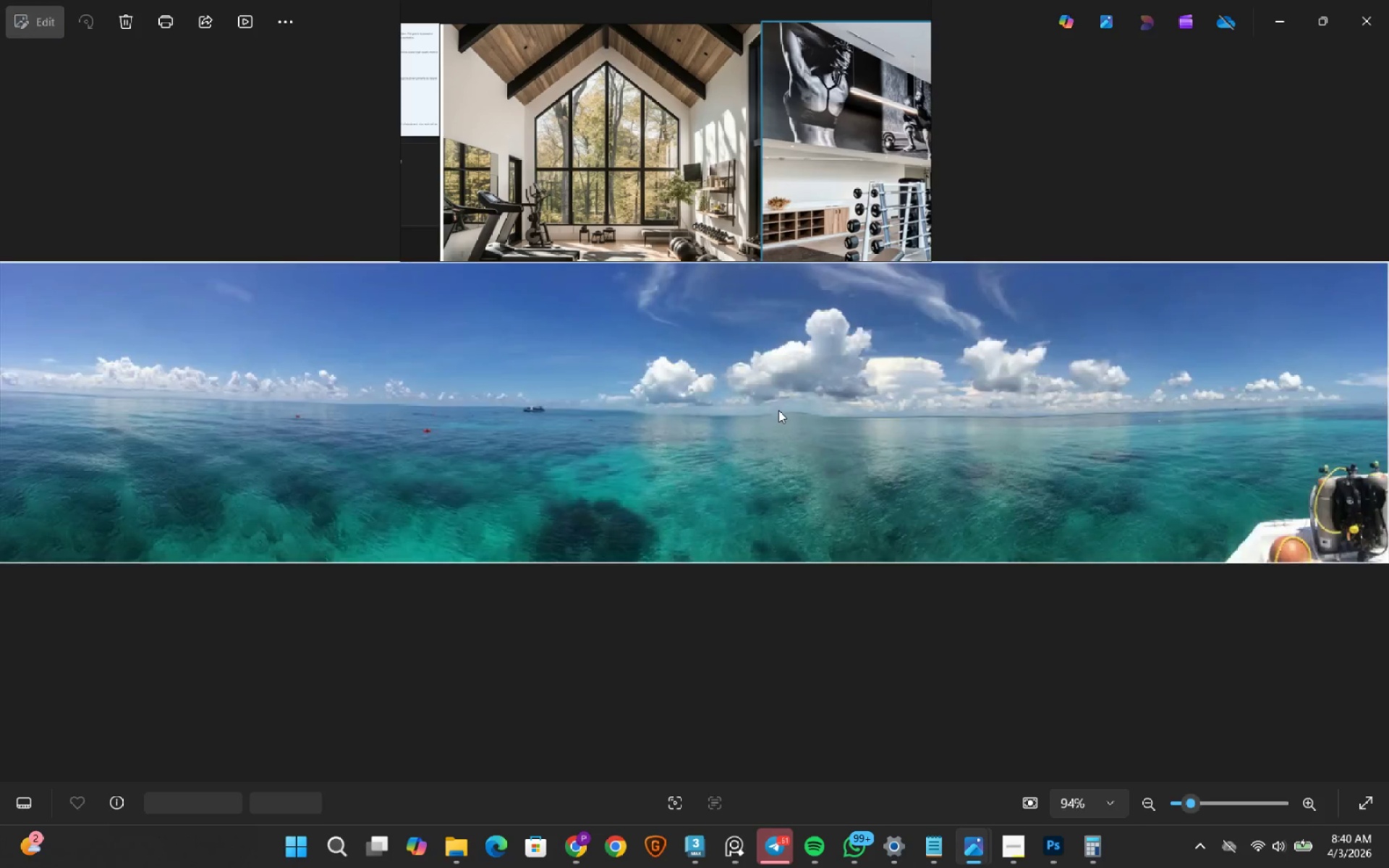 
key(ArrowRight)
 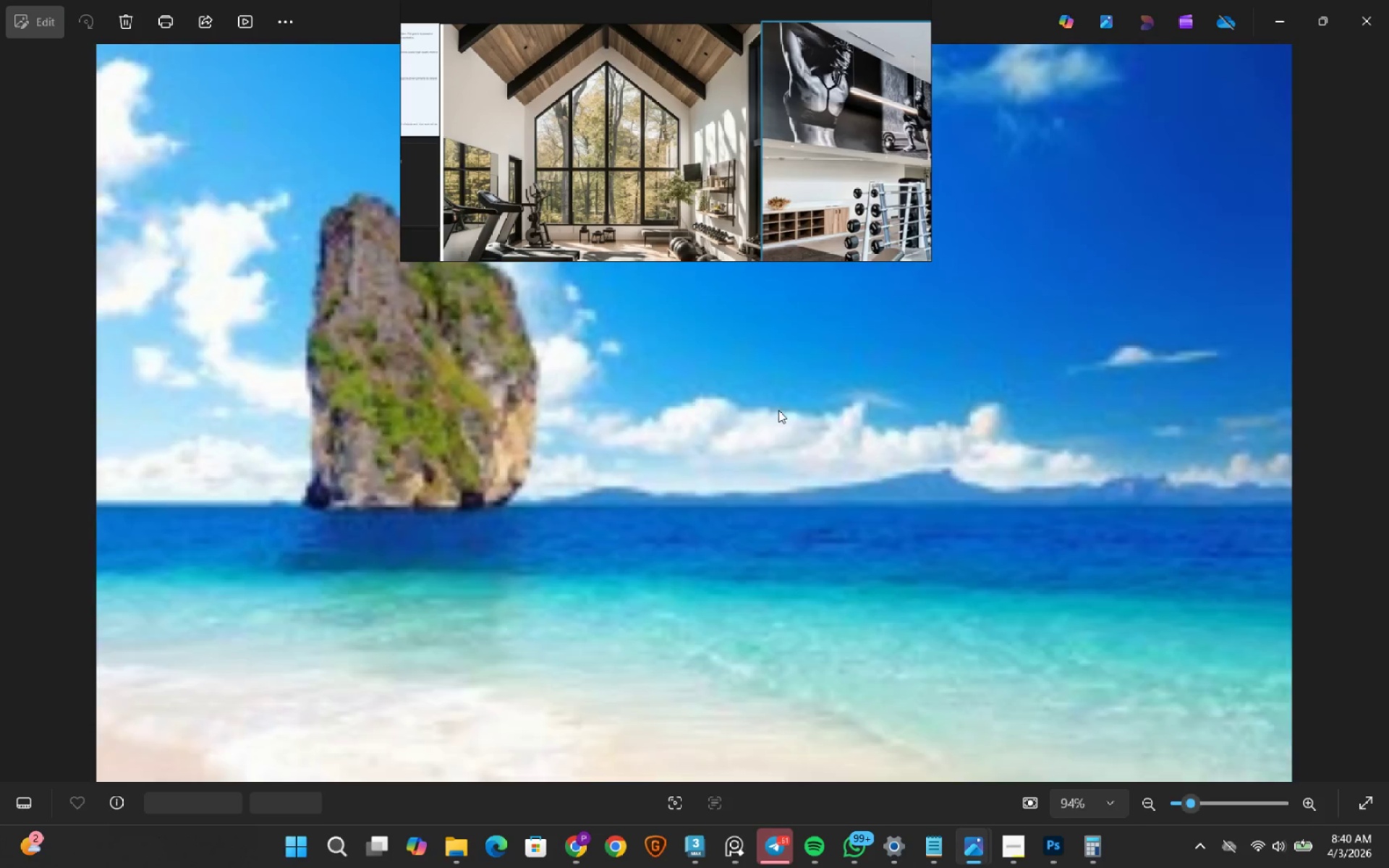 
key(ArrowRight)
 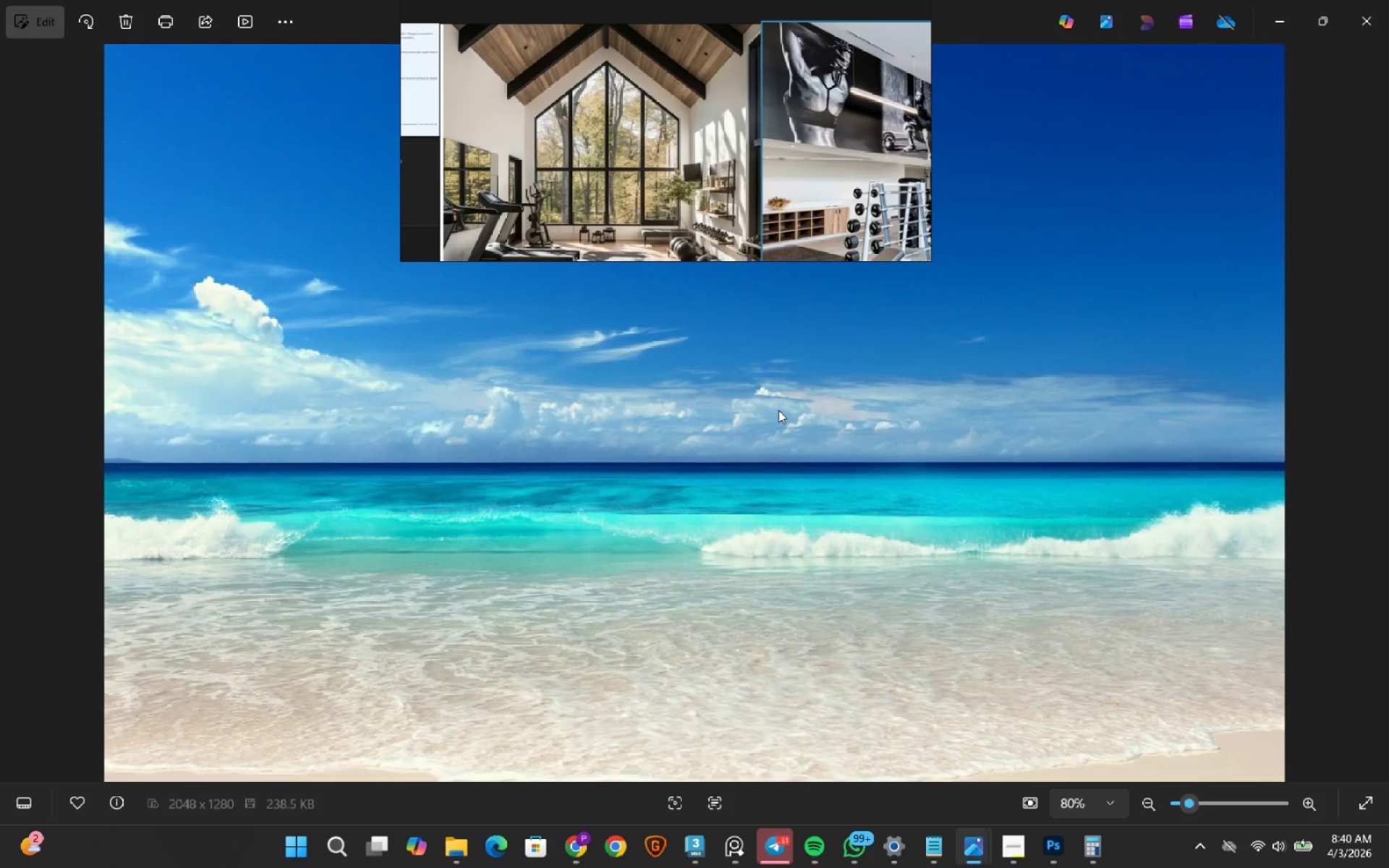 
key(ArrowRight)
 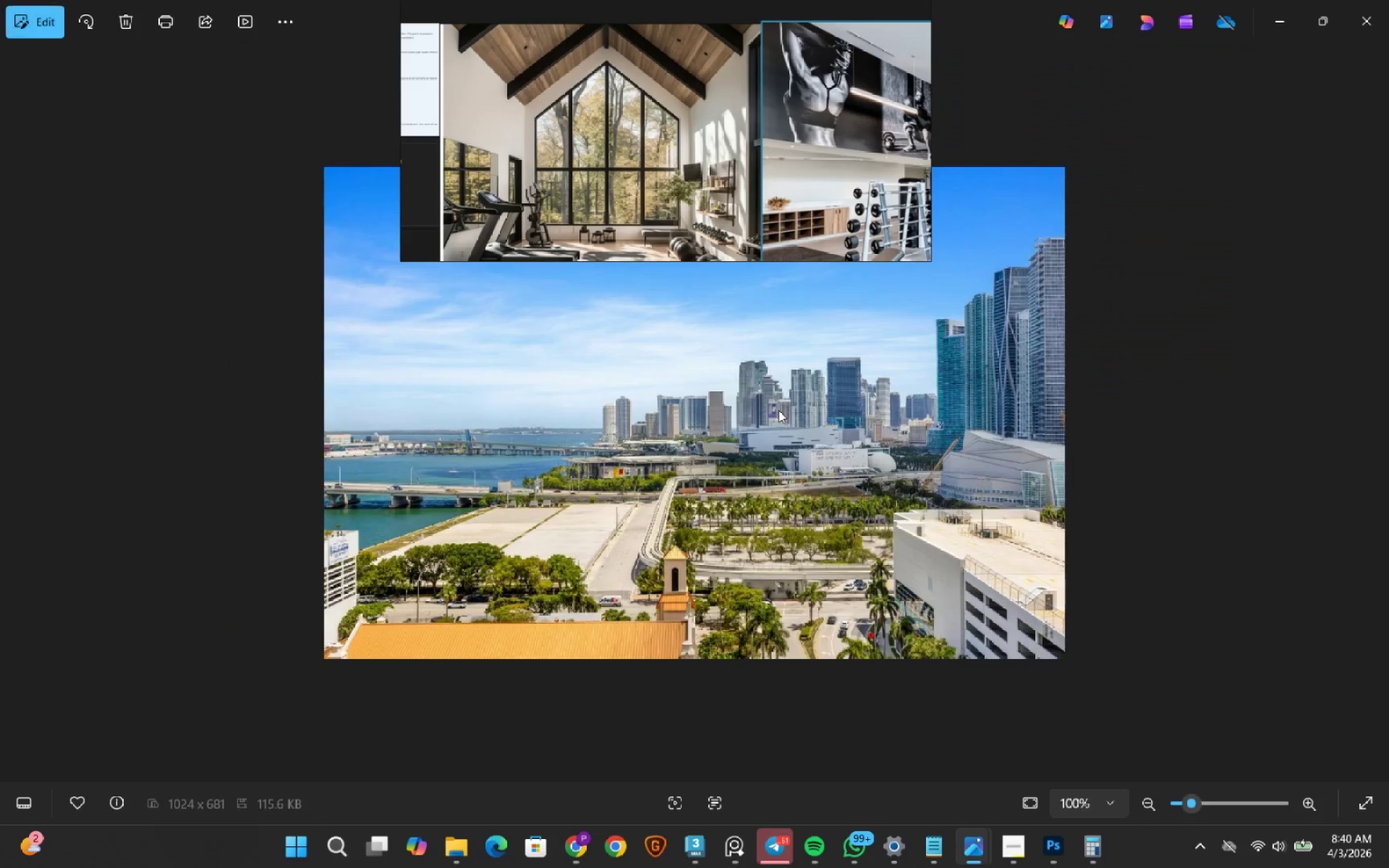 
key(ArrowRight)
 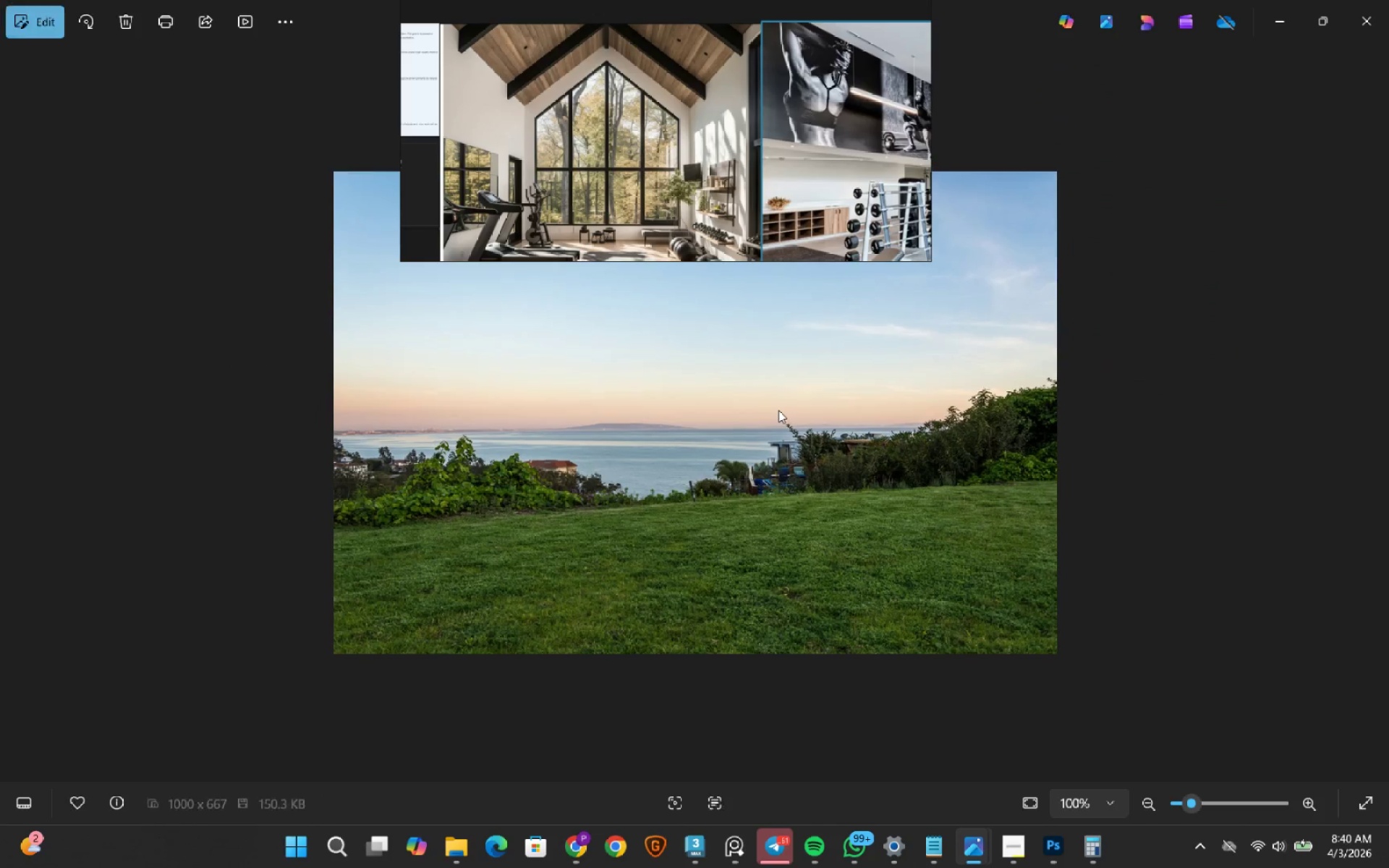 
key(ArrowRight)
 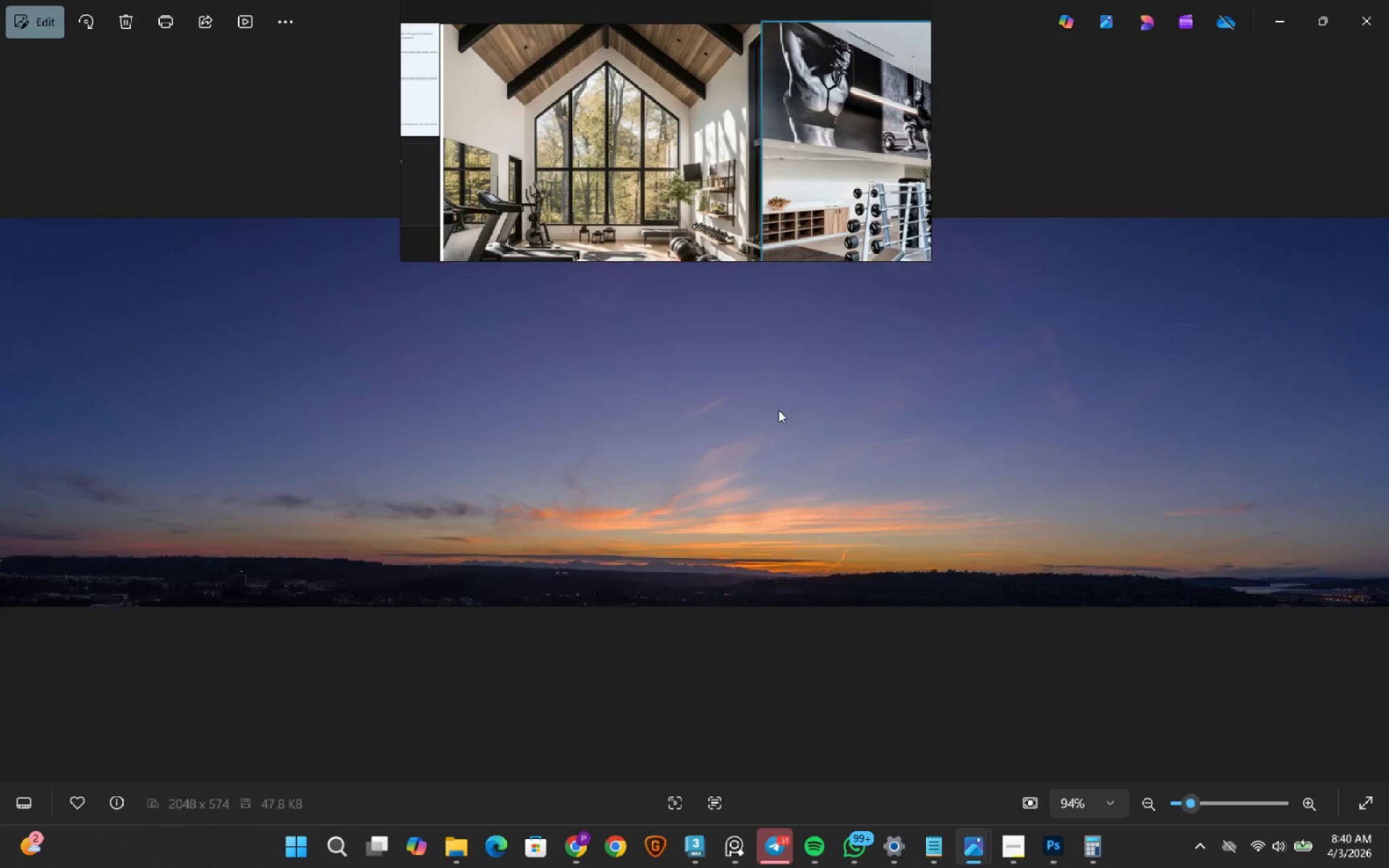 
key(ArrowRight)
 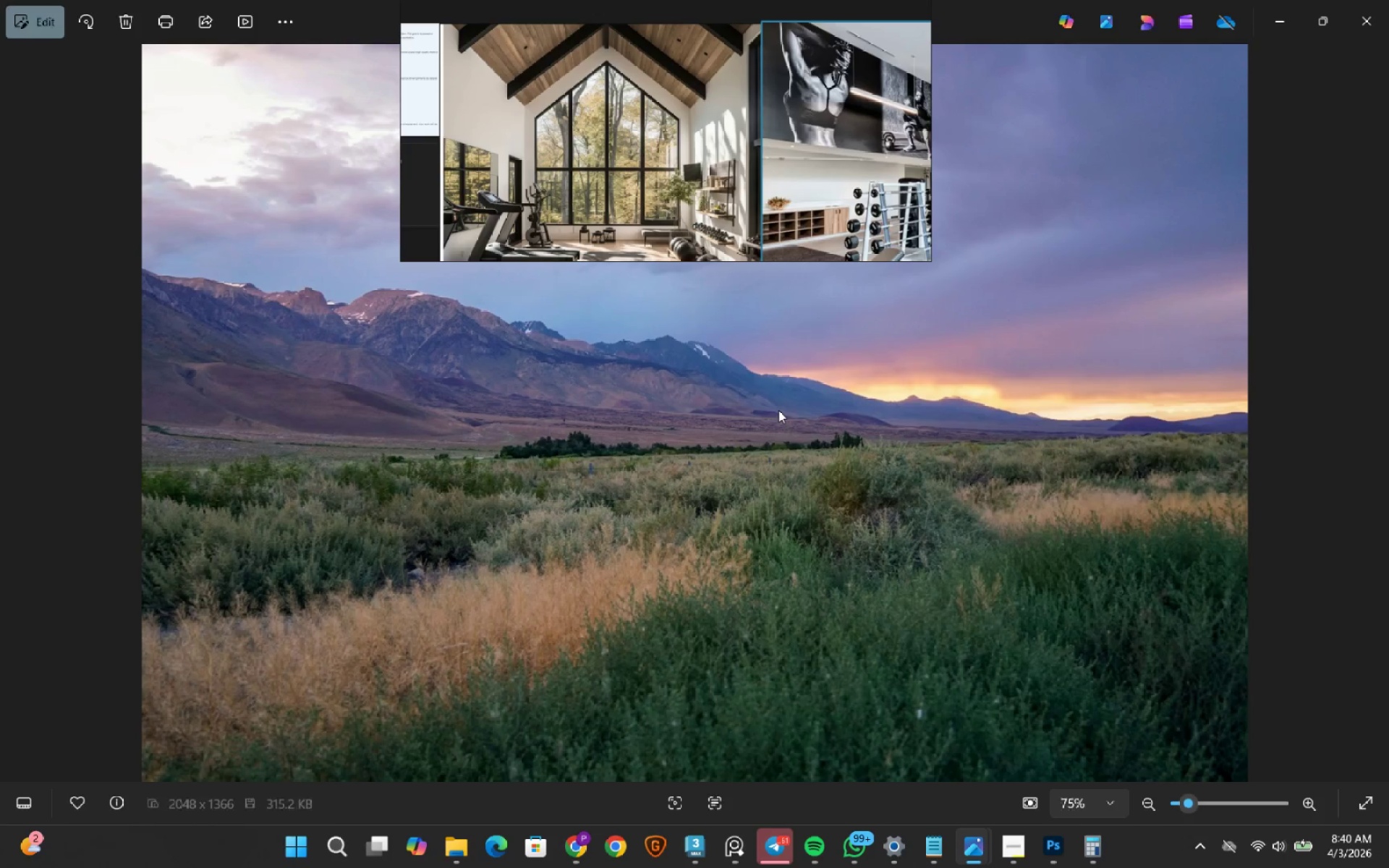 
key(ArrowRight)
 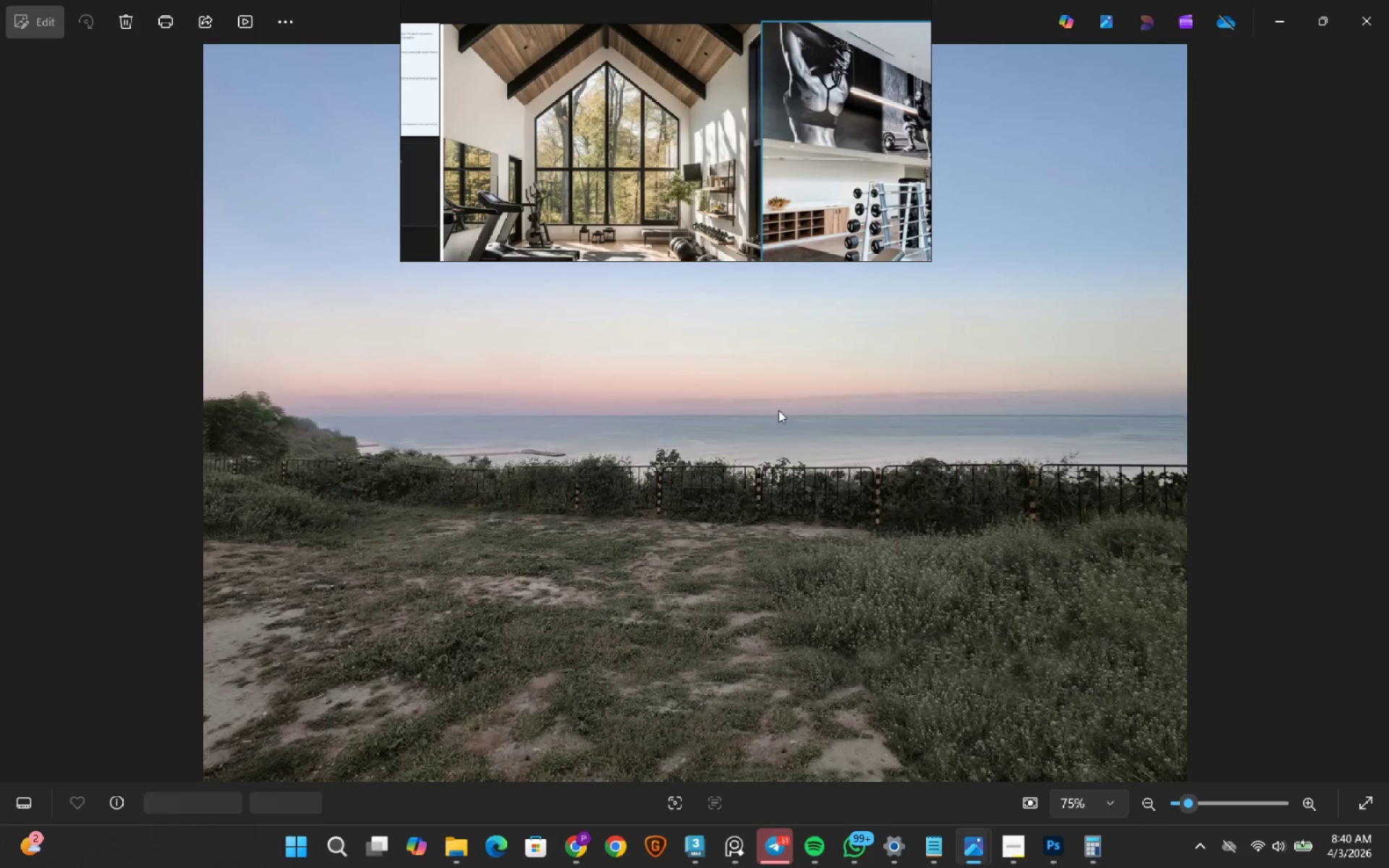 
key(ArrowRight)
 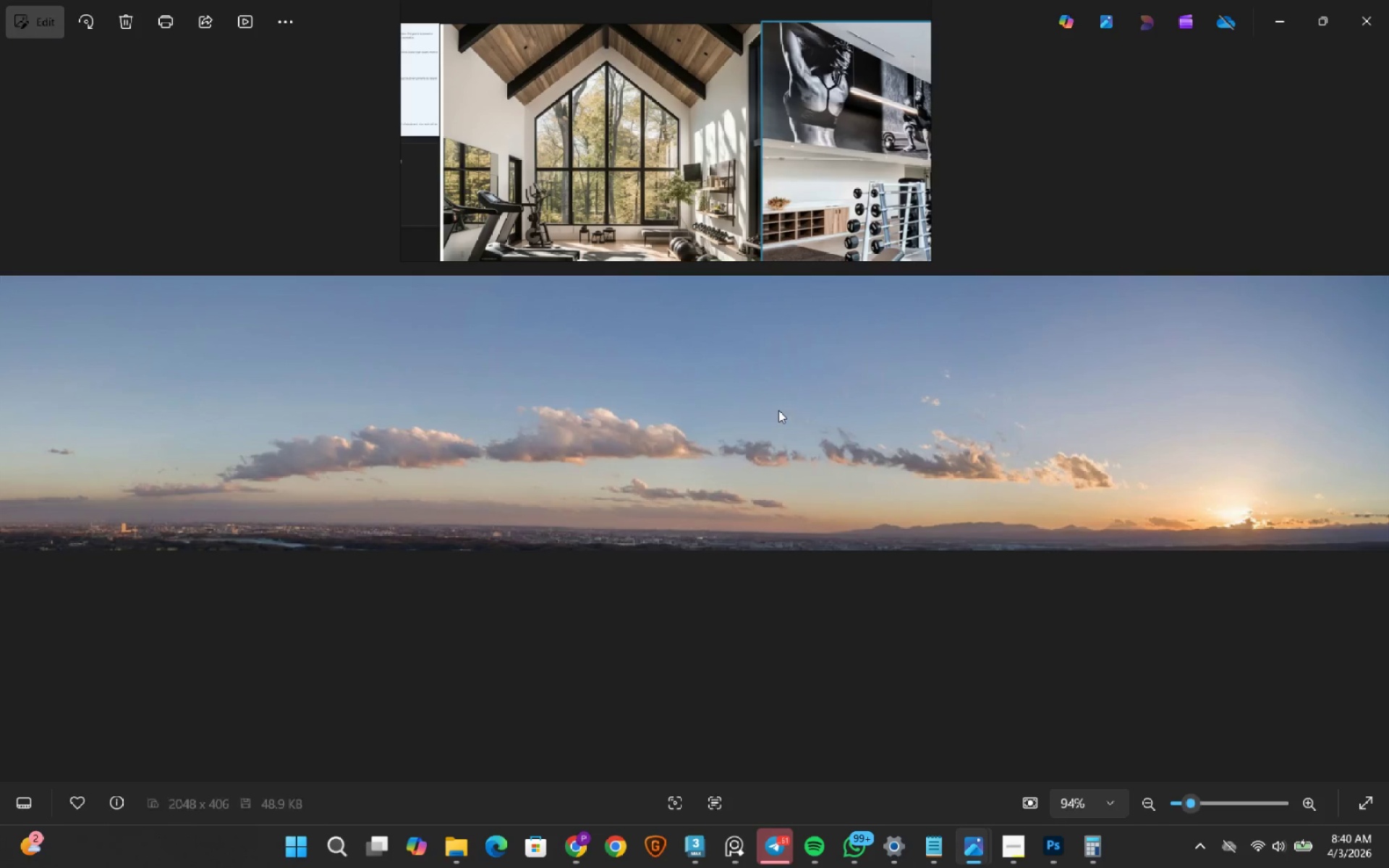 
key(ArrowRight)
 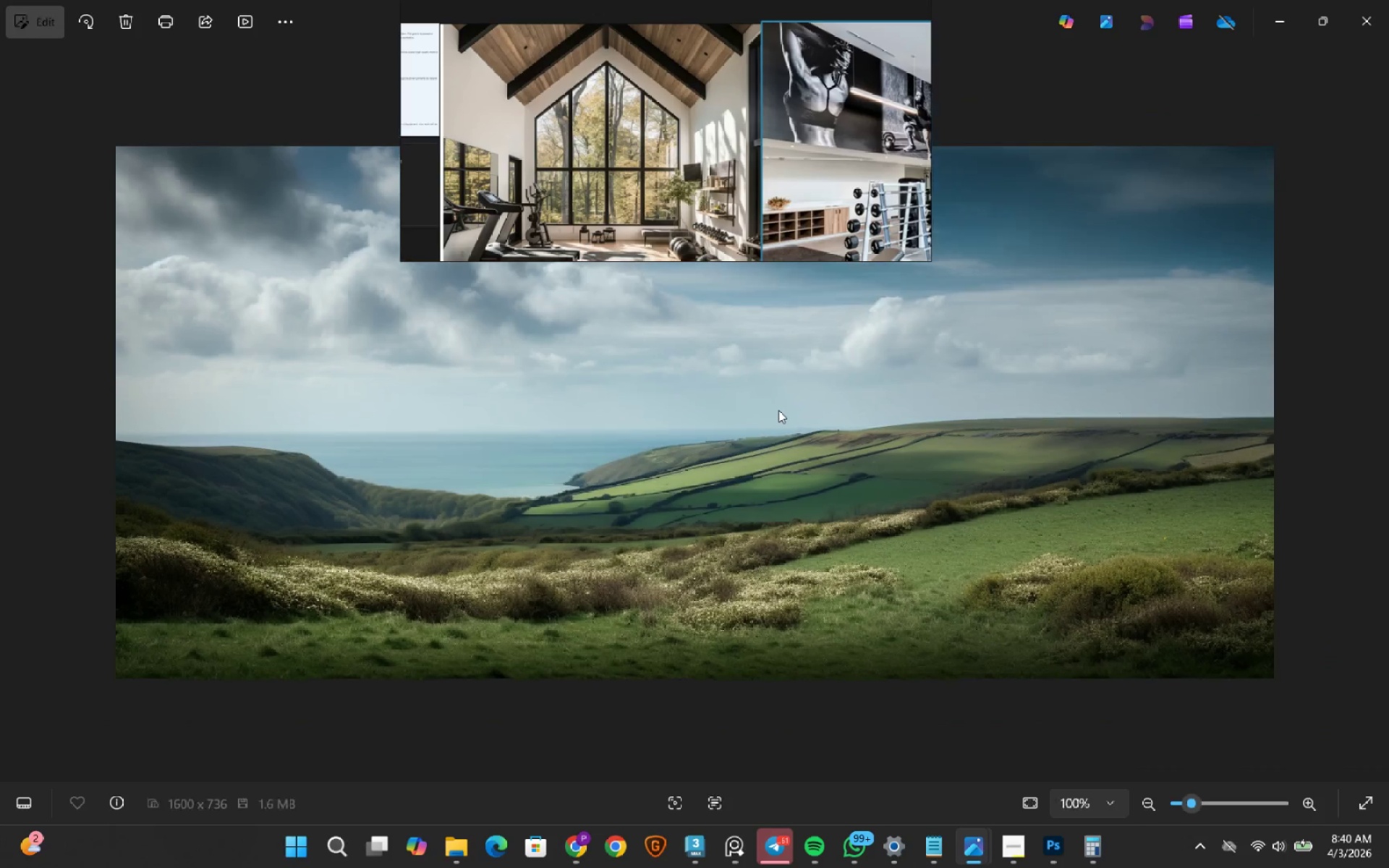 
key(ArrowRight)
 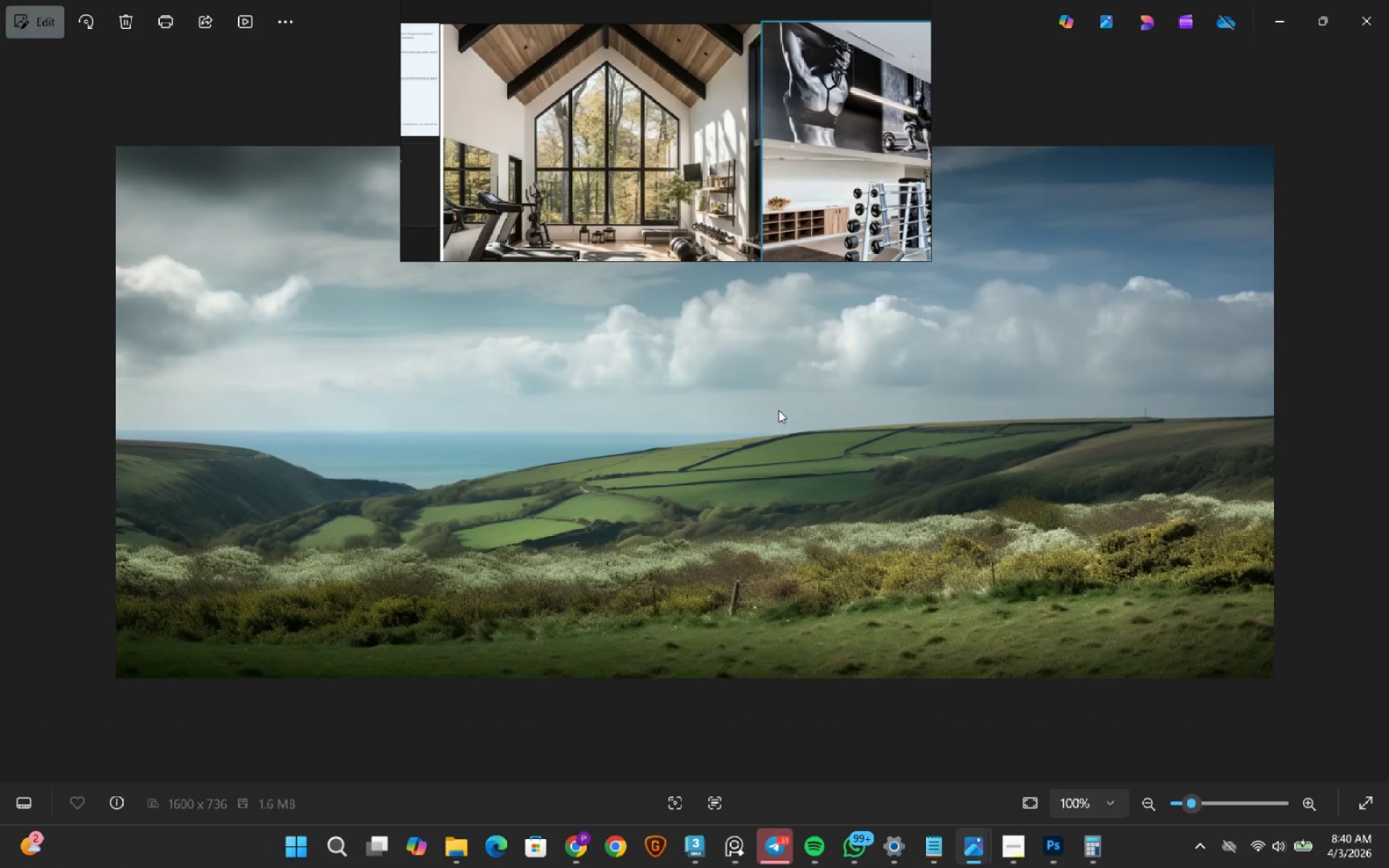 
key(ArrowRight)
 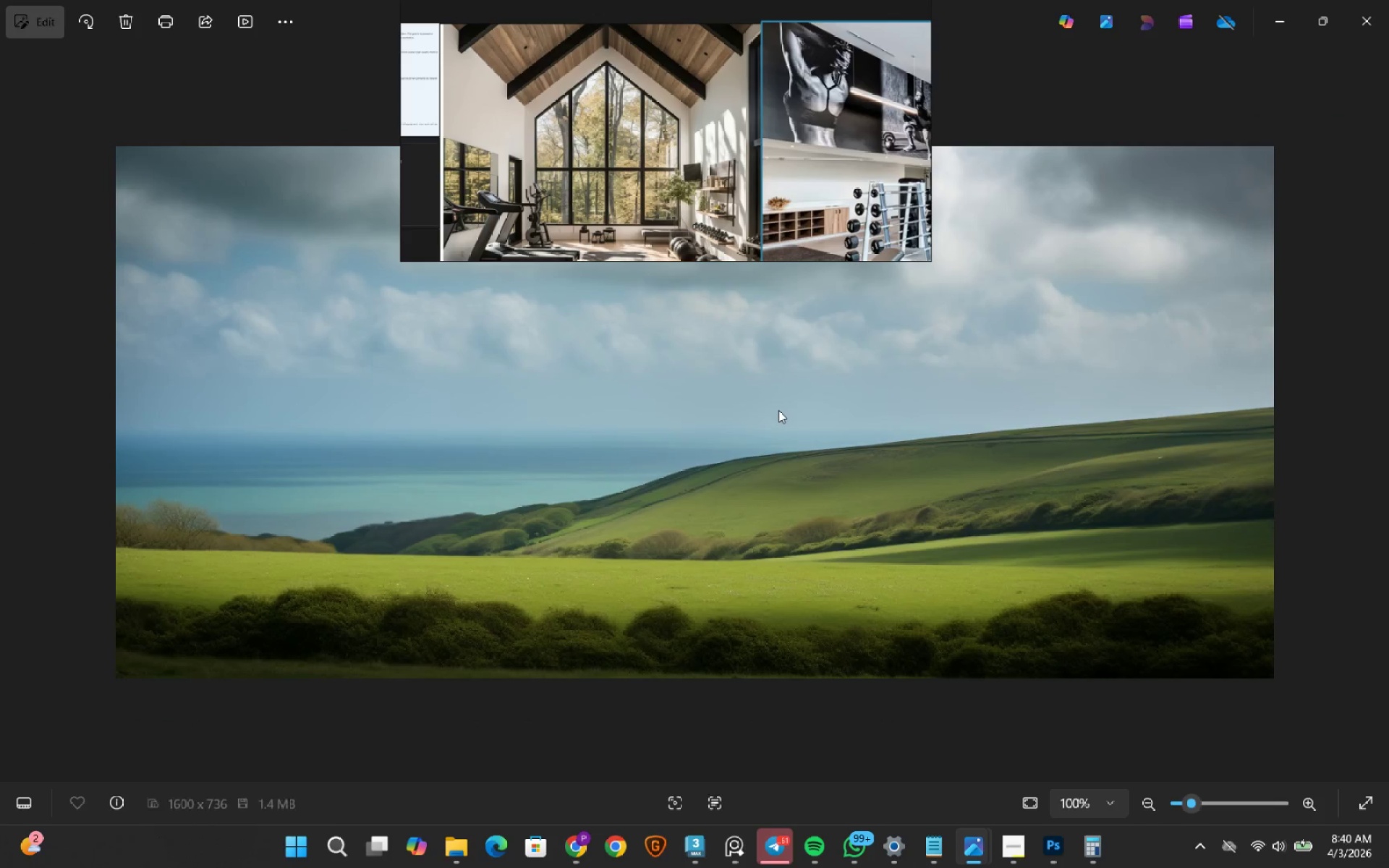 
key(ArrowRight)
 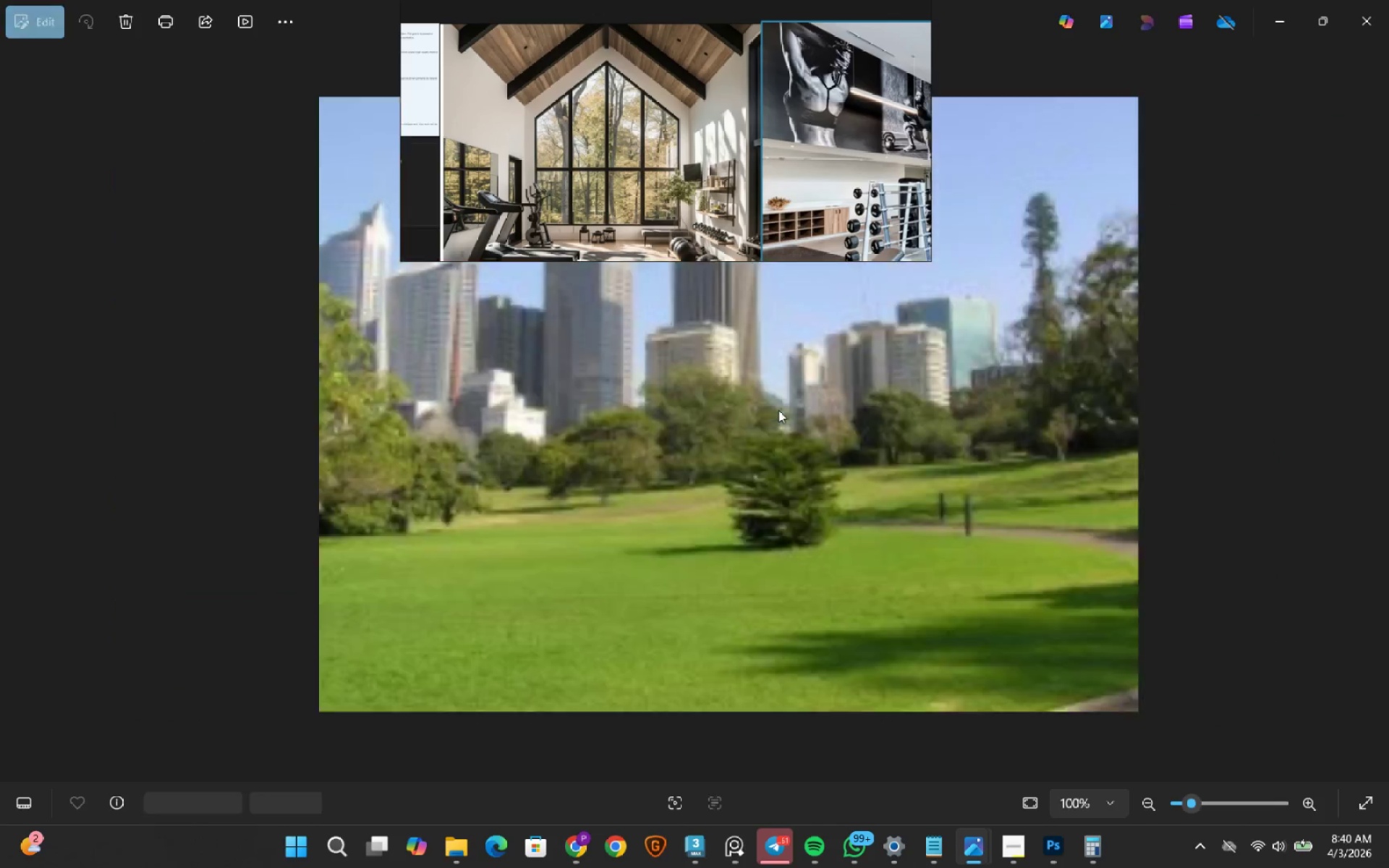 
key(ArrowRight)
 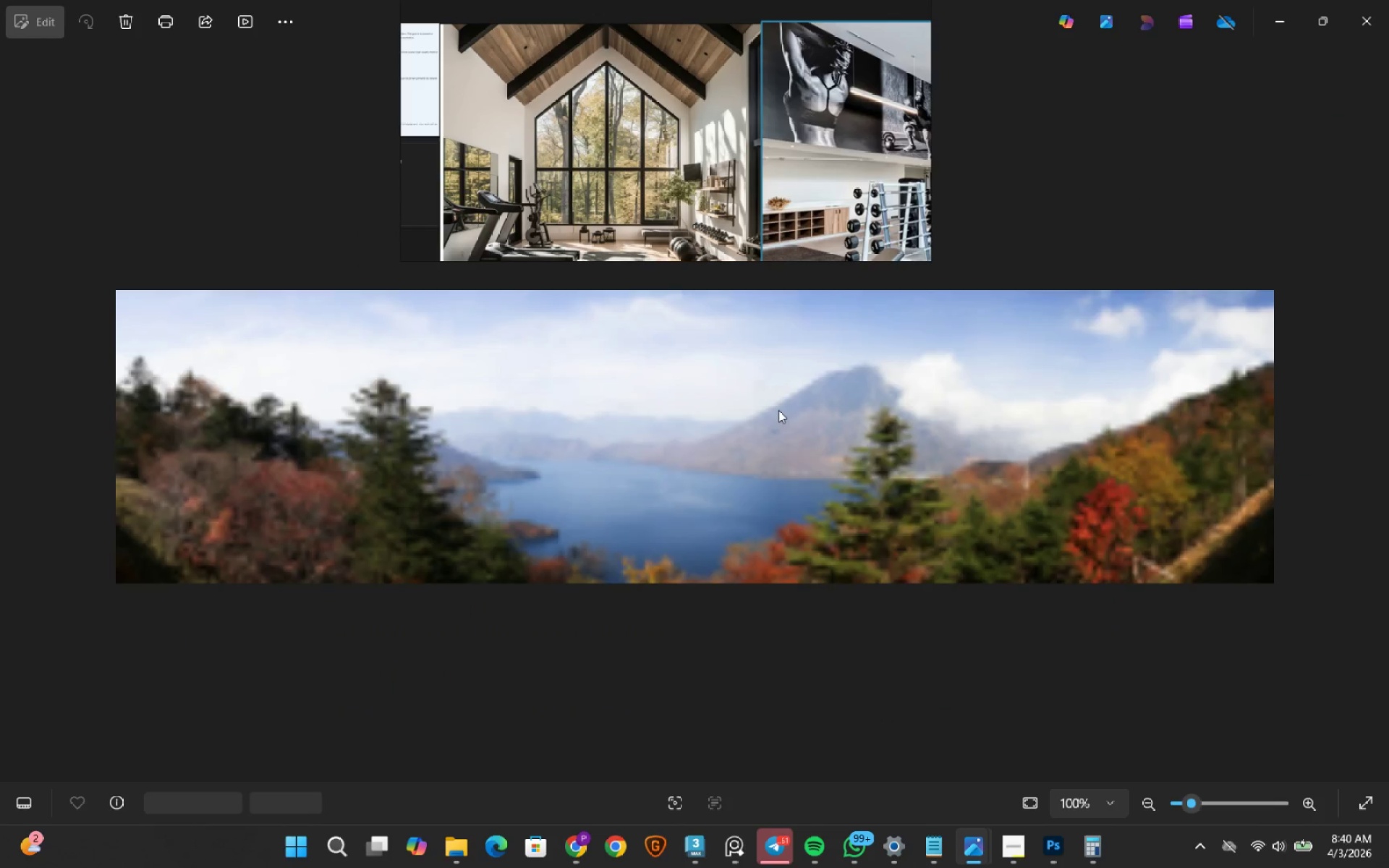 
key(ArrowRight)
 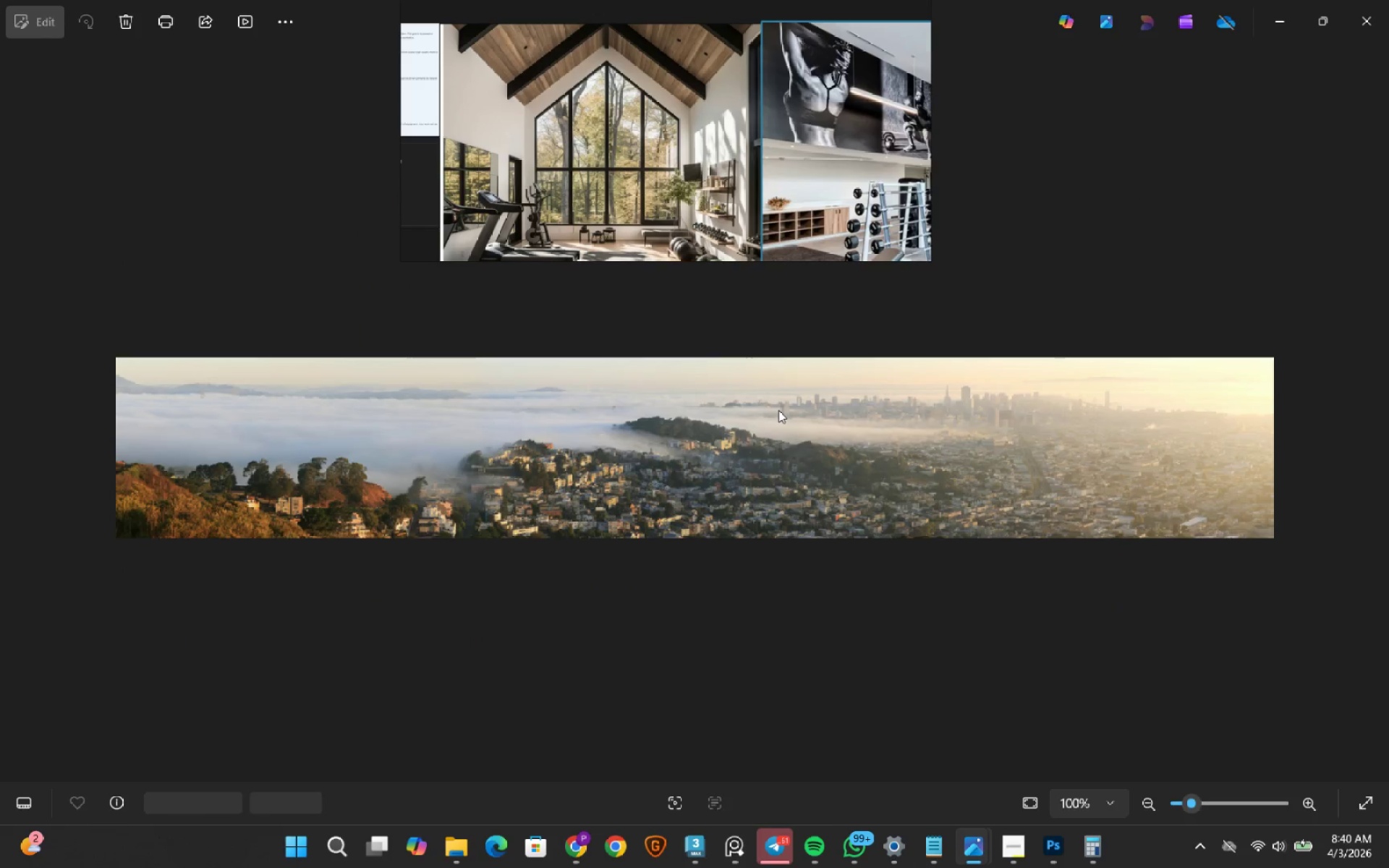 
key(ArrowRight)
 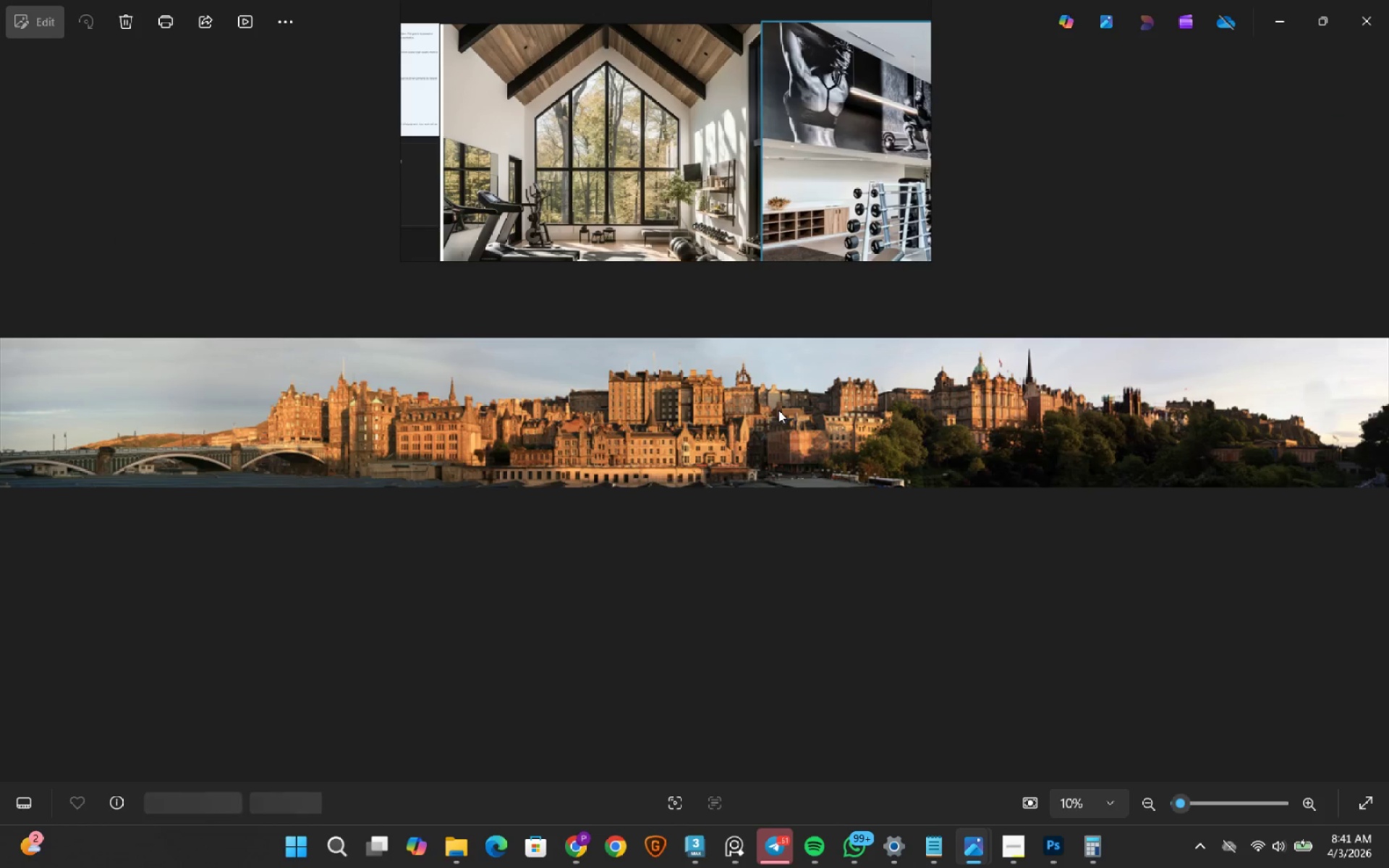 
key(ArrowRight)
 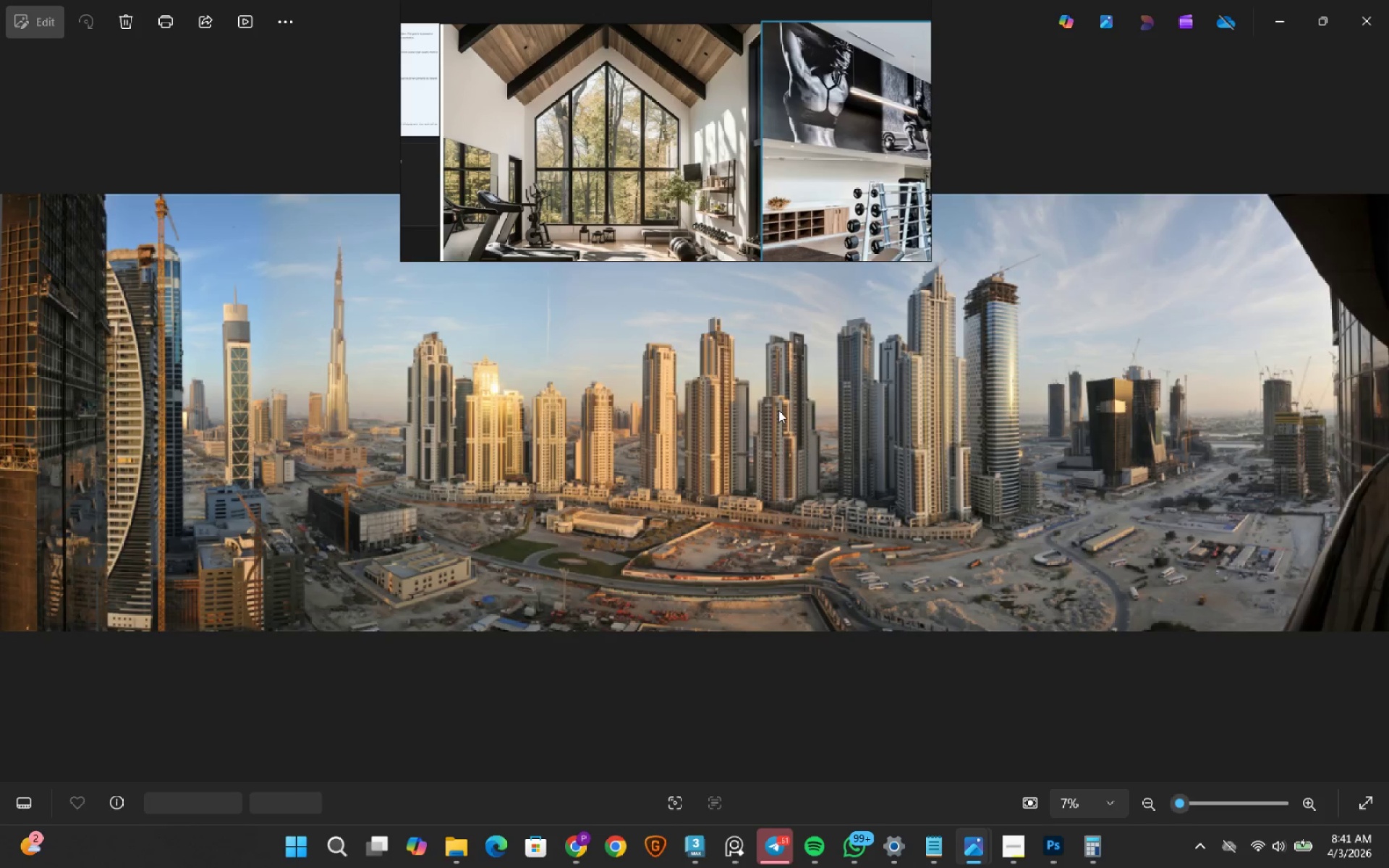 
key(ArrowRight)
 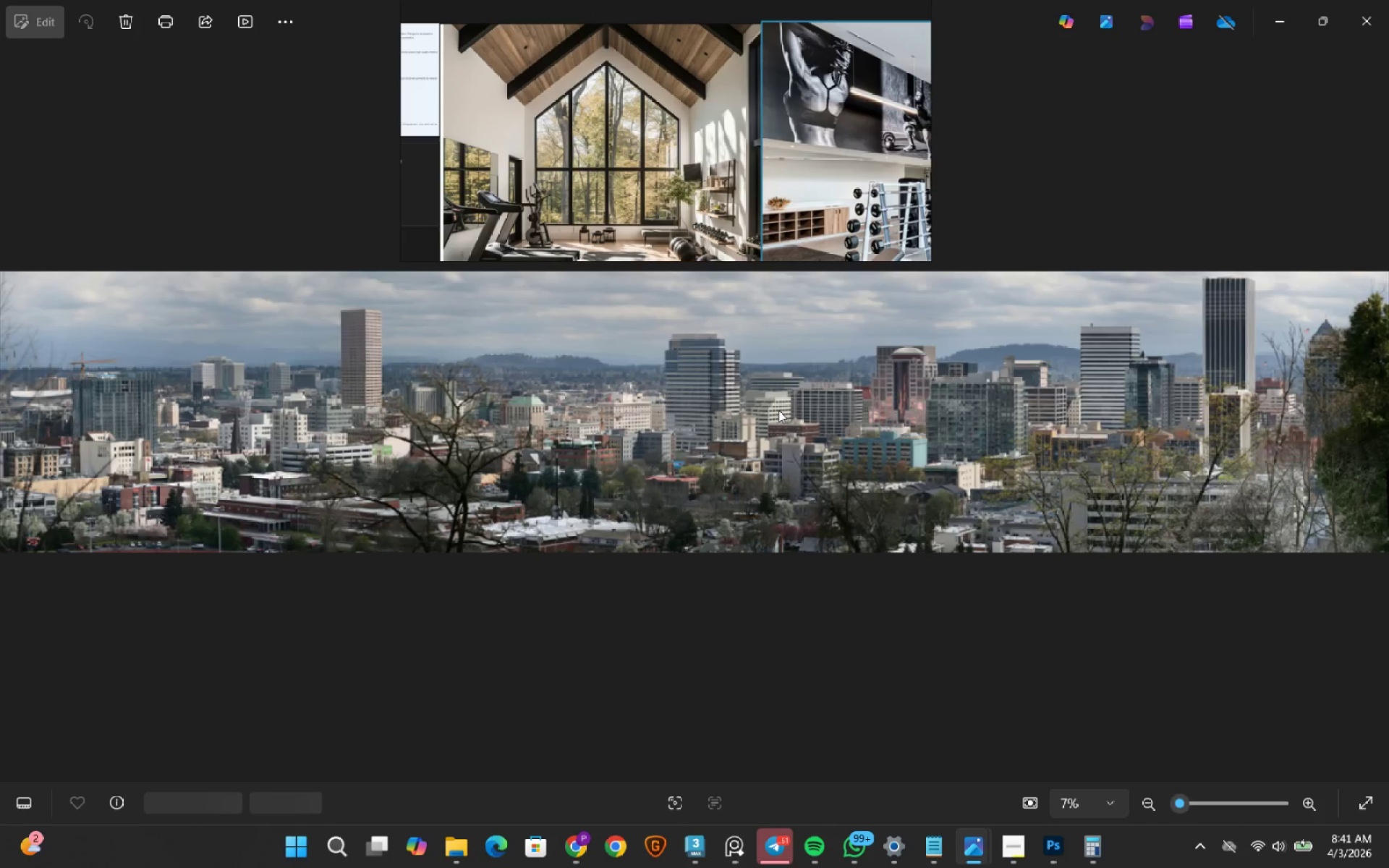 
key(ArrowRight)
 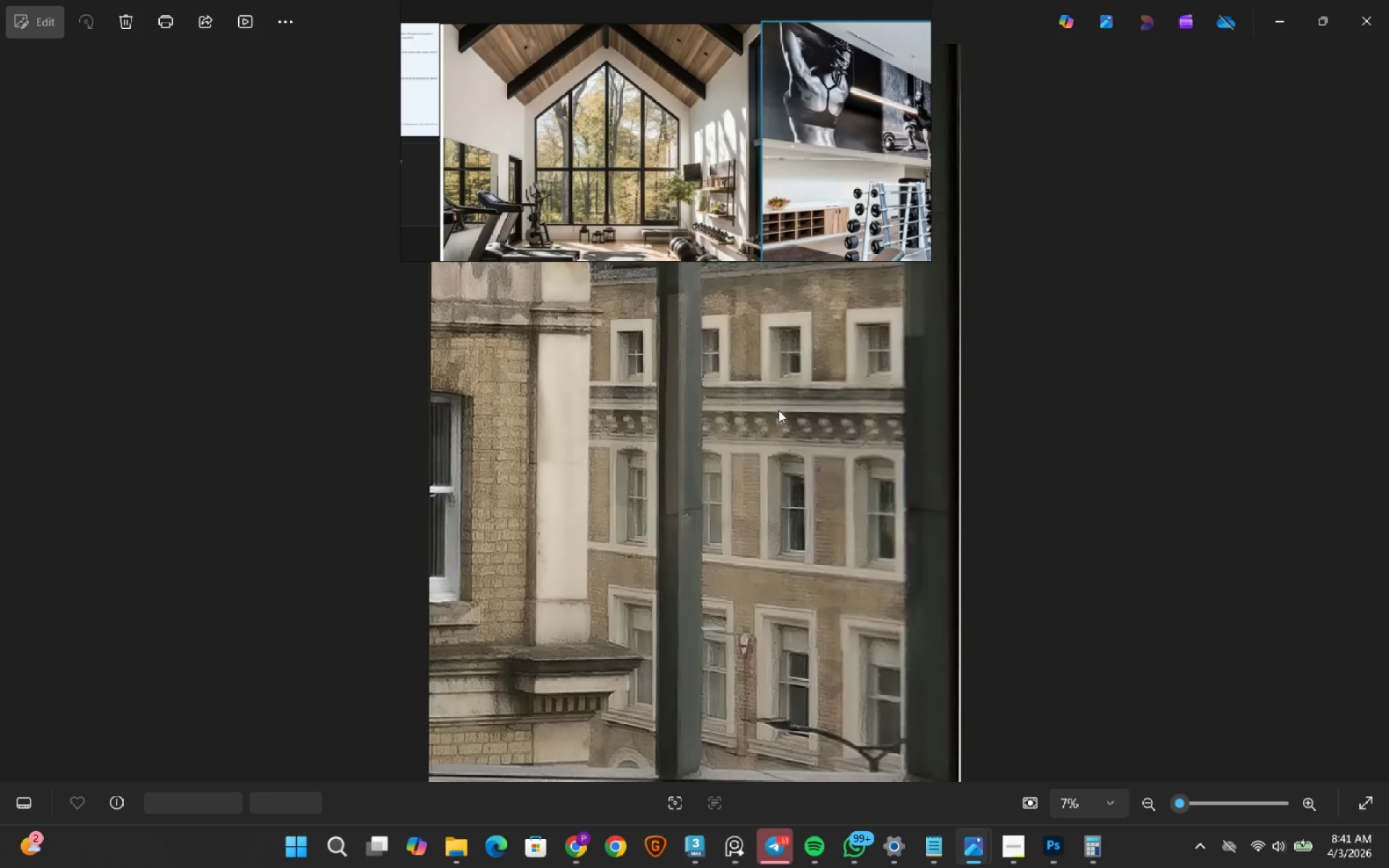 
key(ArrowRight)
 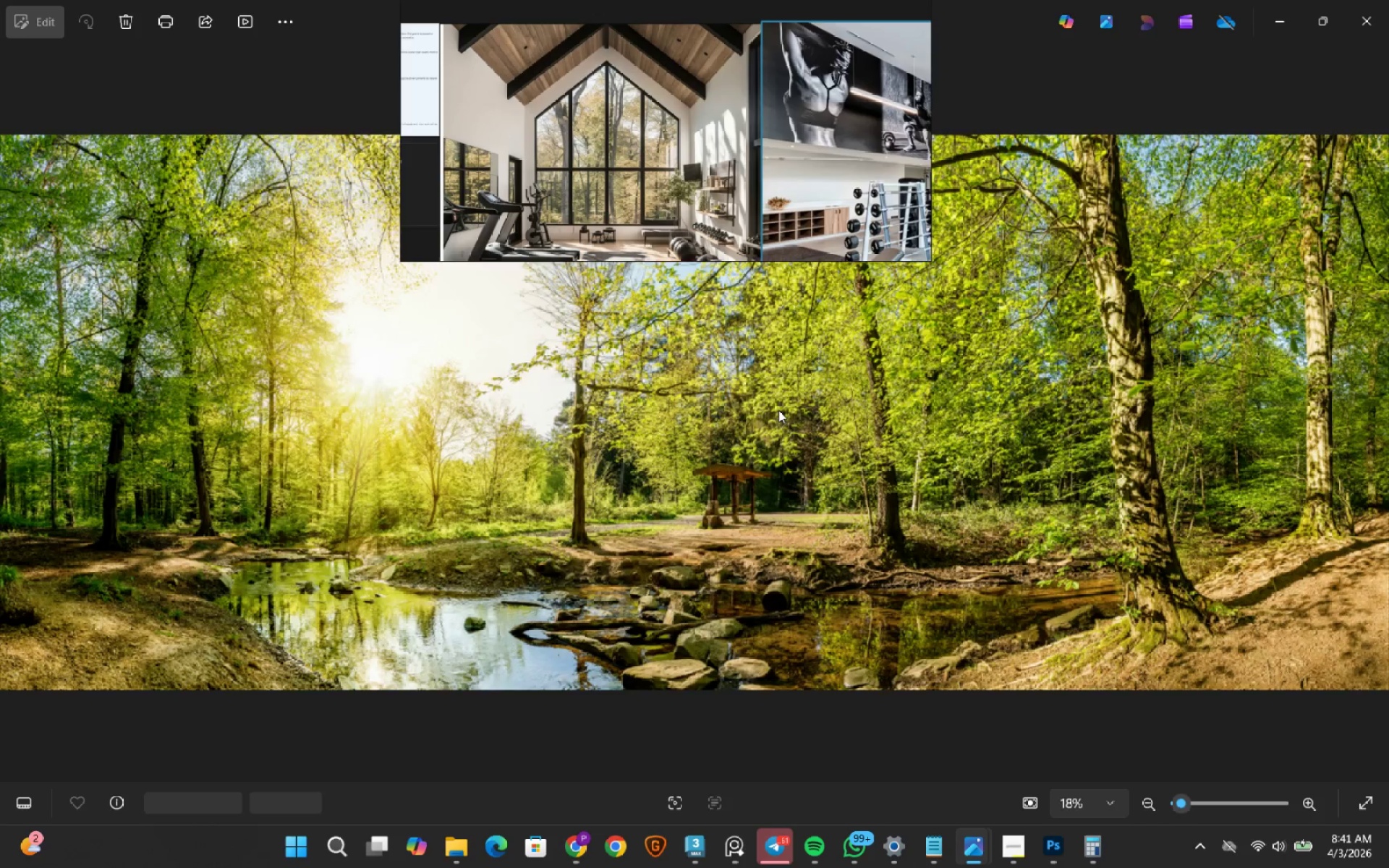 
key(ArrowRight)
 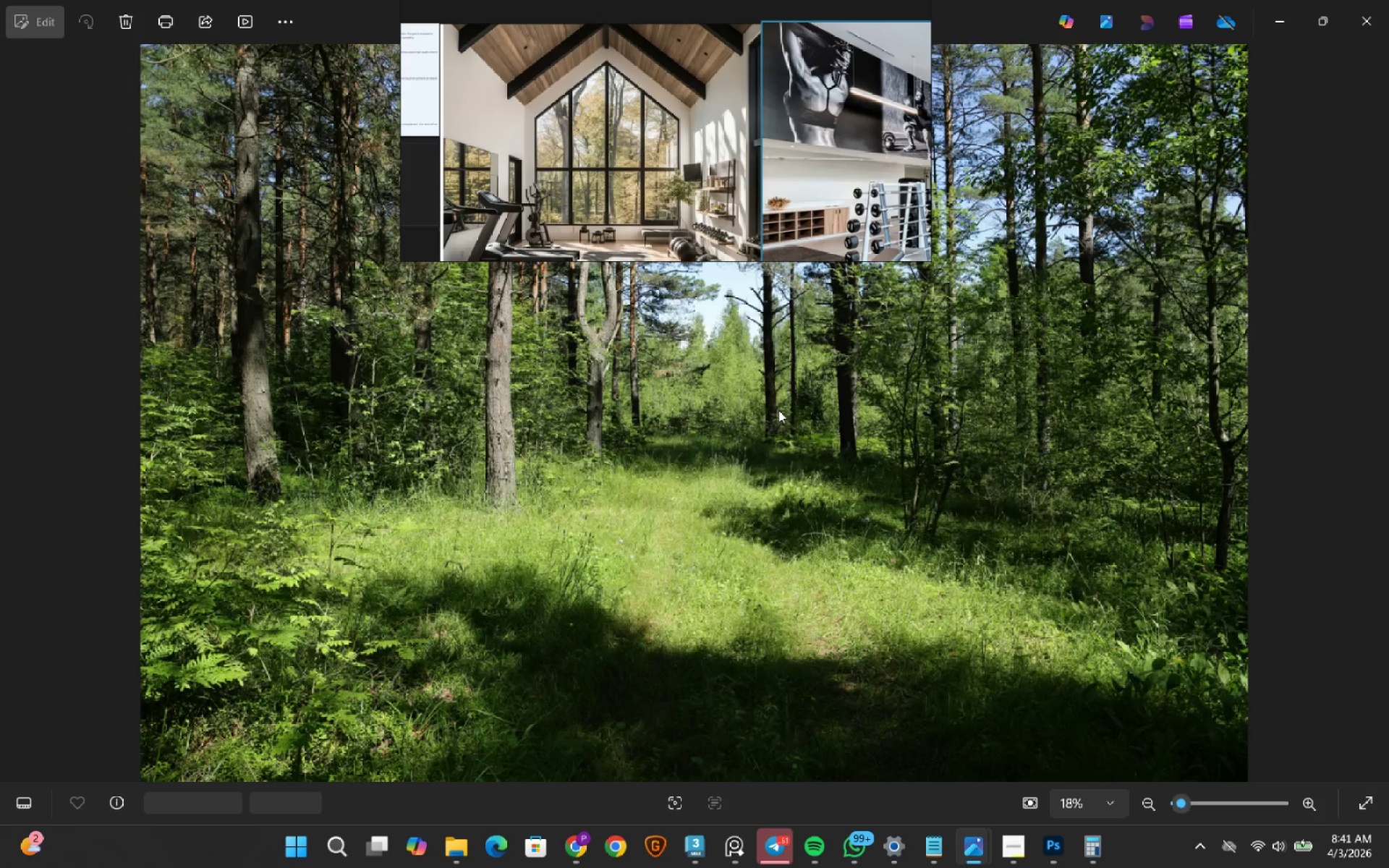 
key(ArrowLeft)
 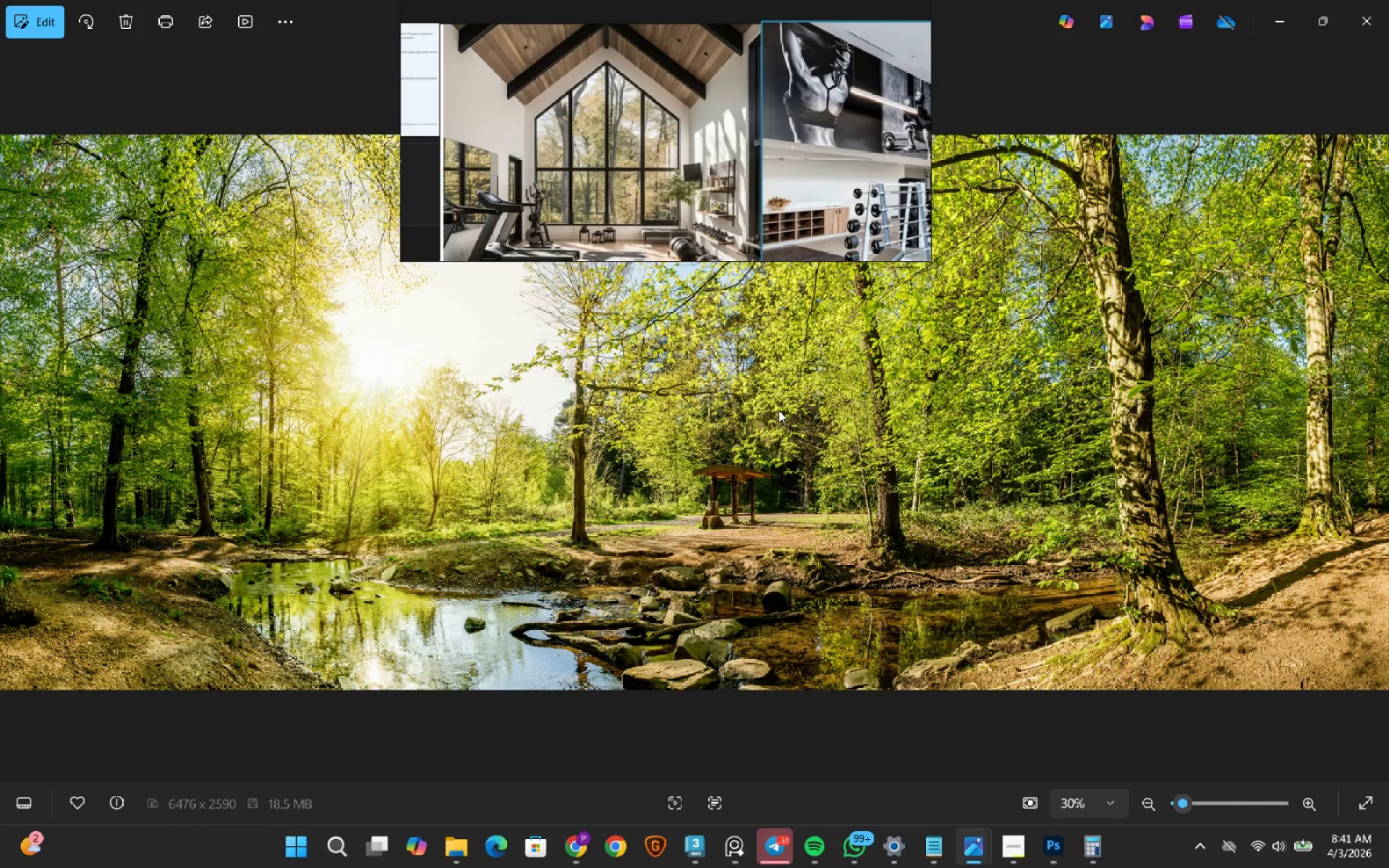 
key(ArrowRight)
 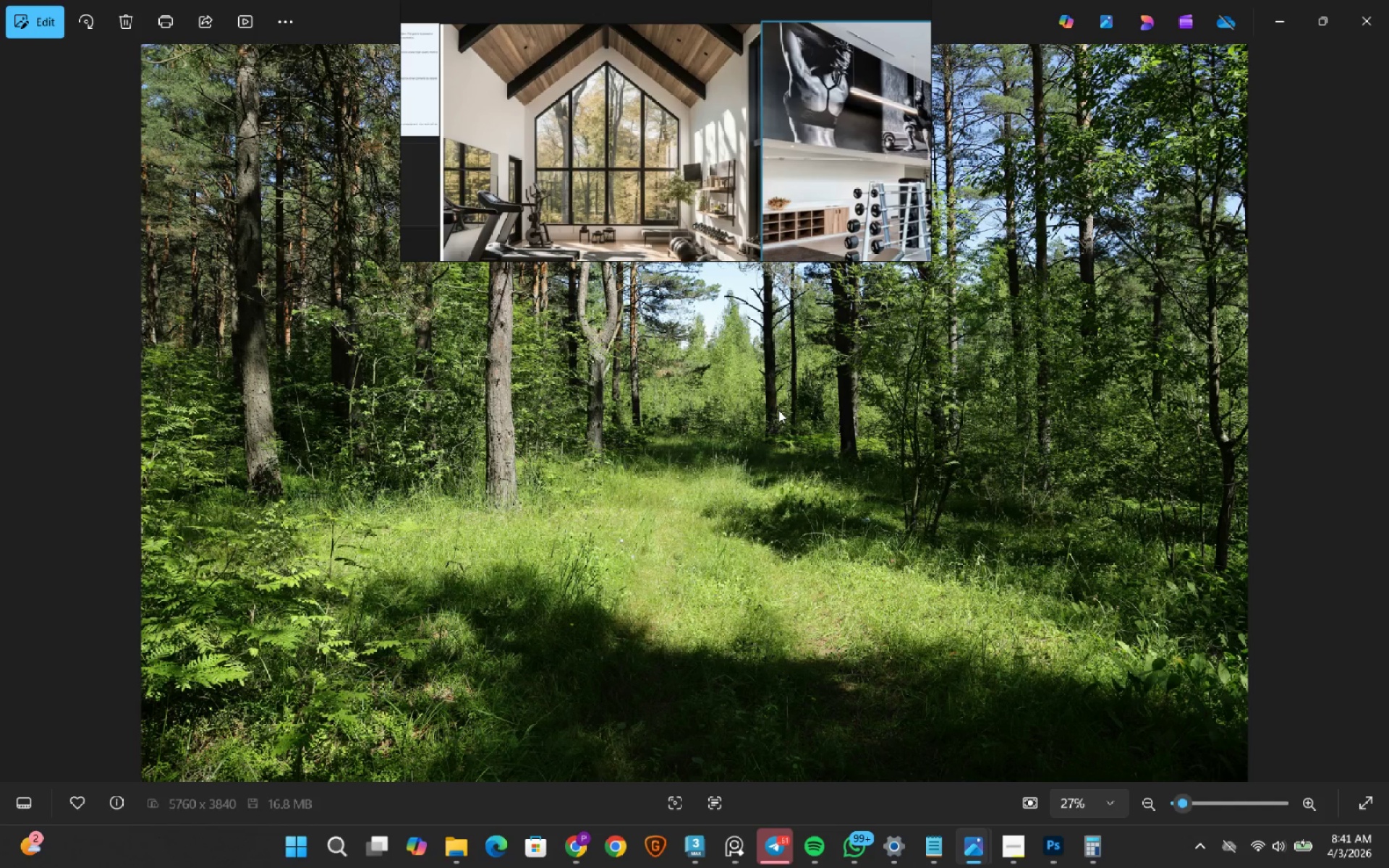 
key(ArrowRight)
 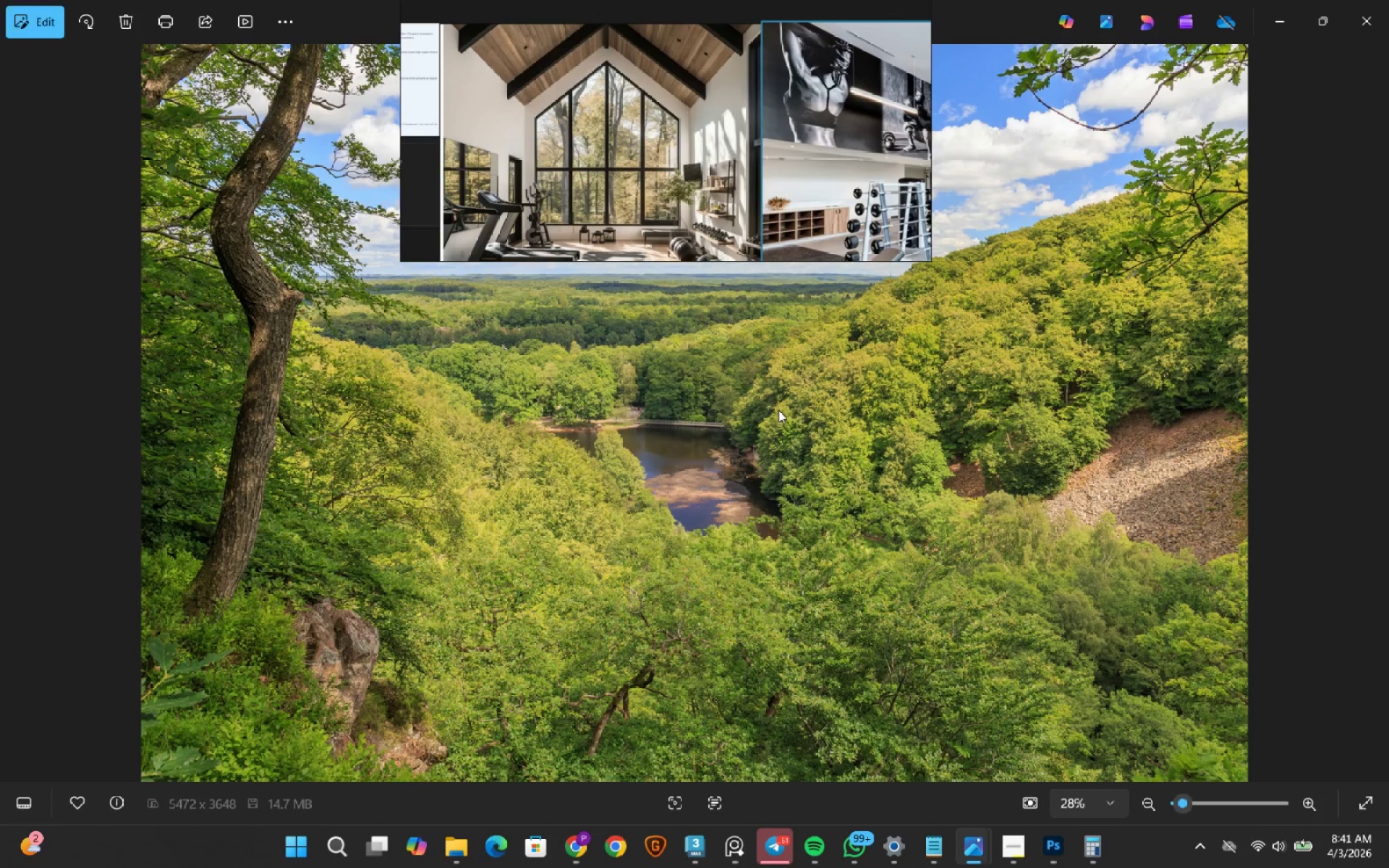 
key(ArrowLeft)
 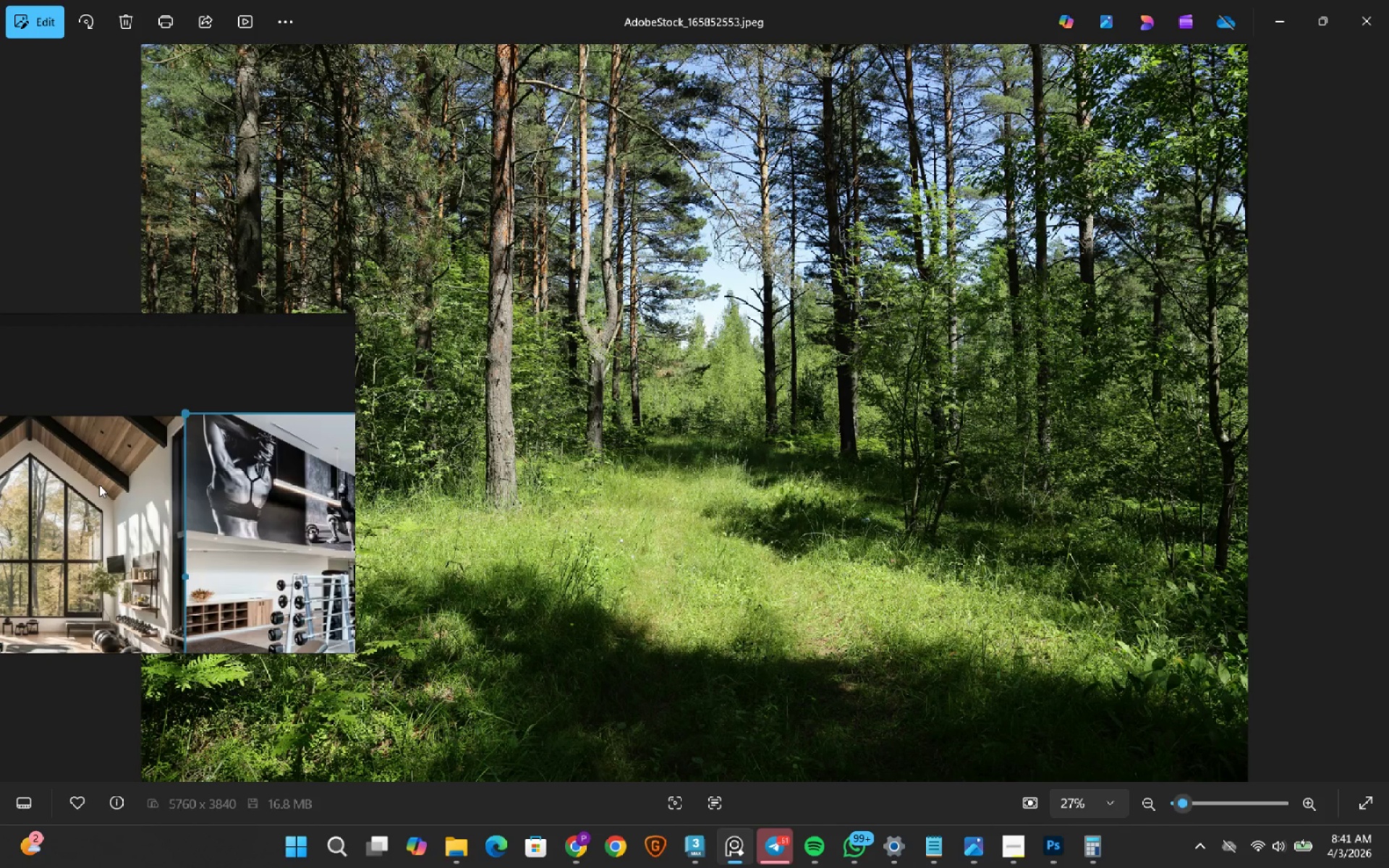 
wait(9.67)
 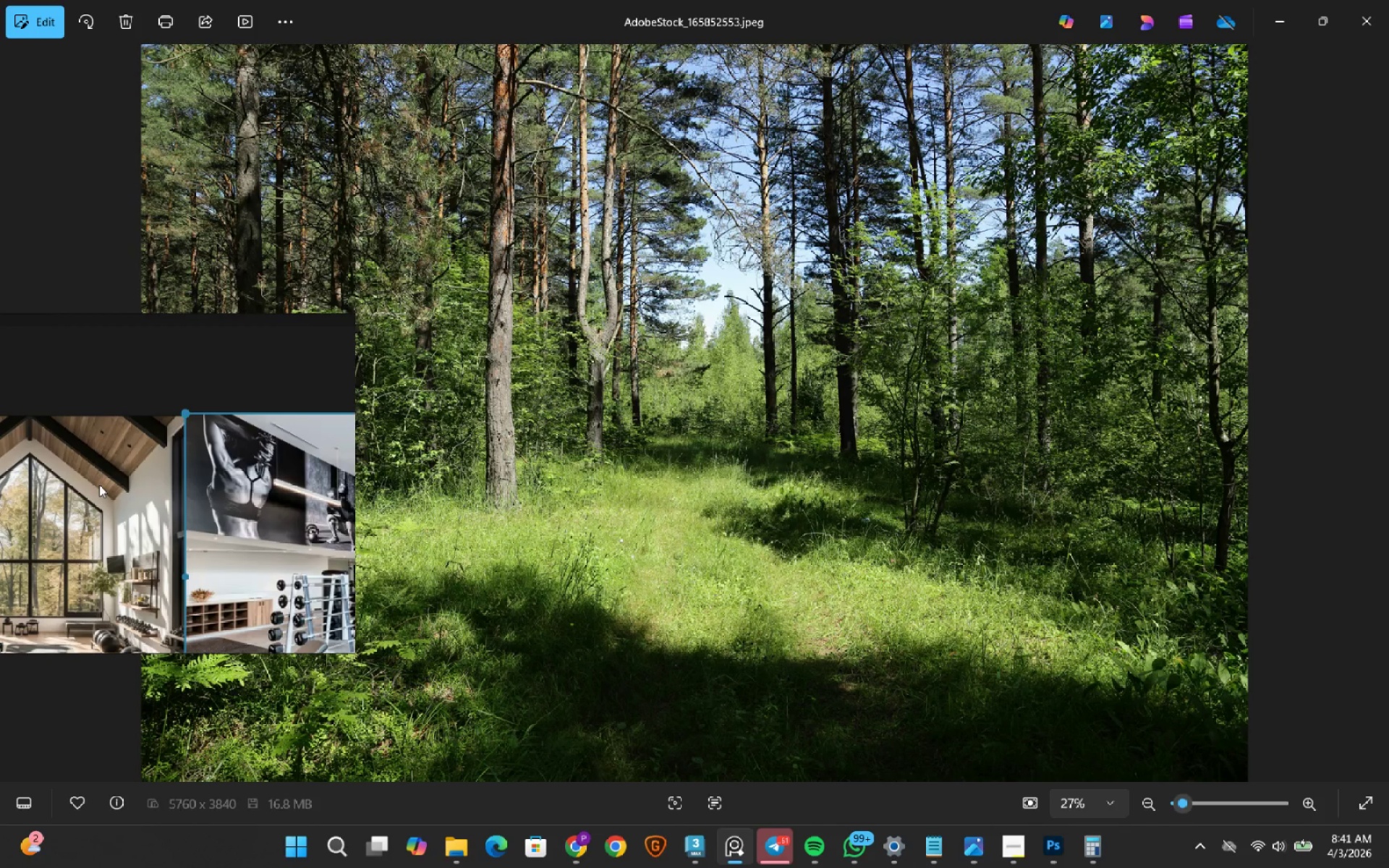 
left_click([1287, 18])
 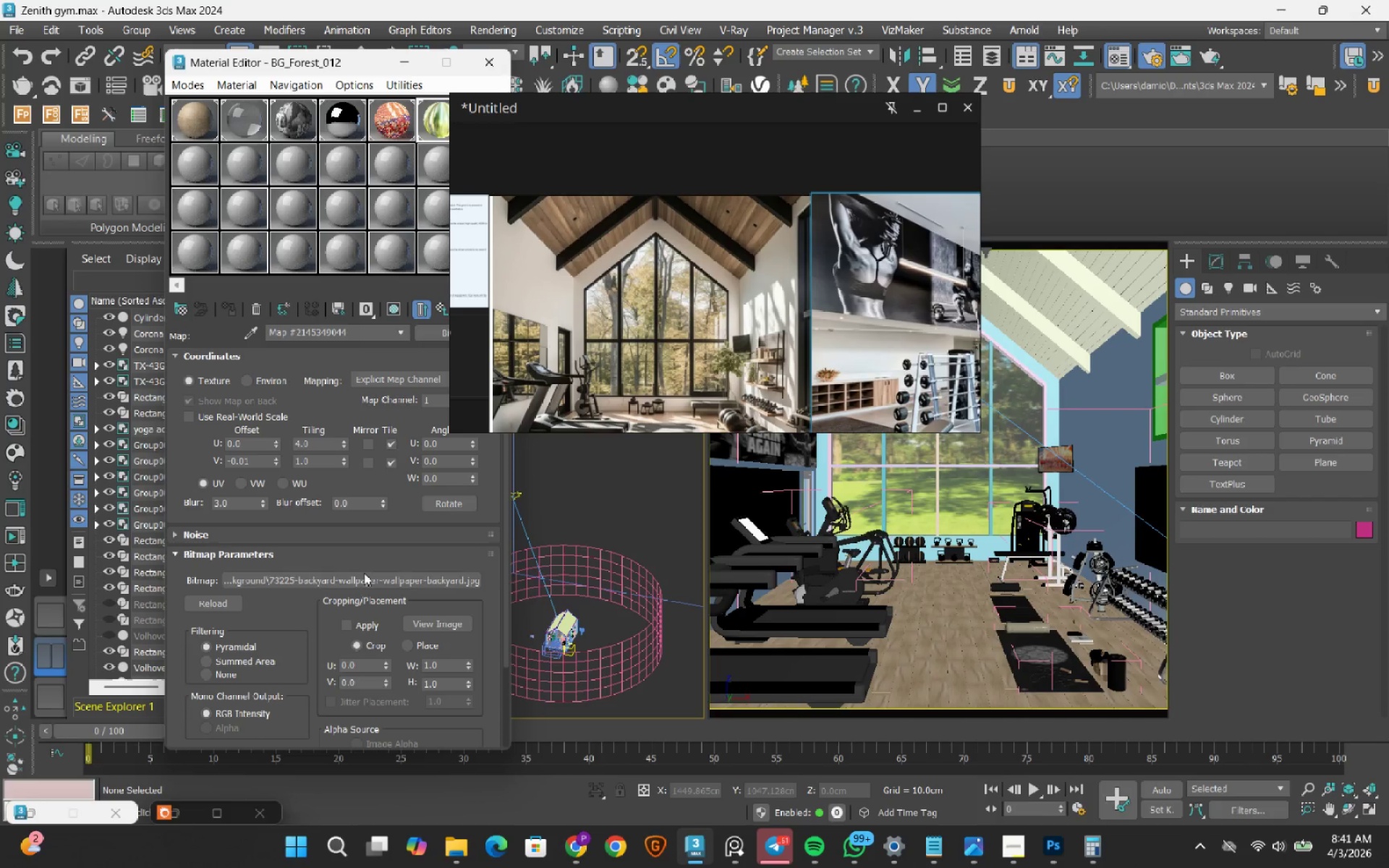 
left_click([368, 584])
 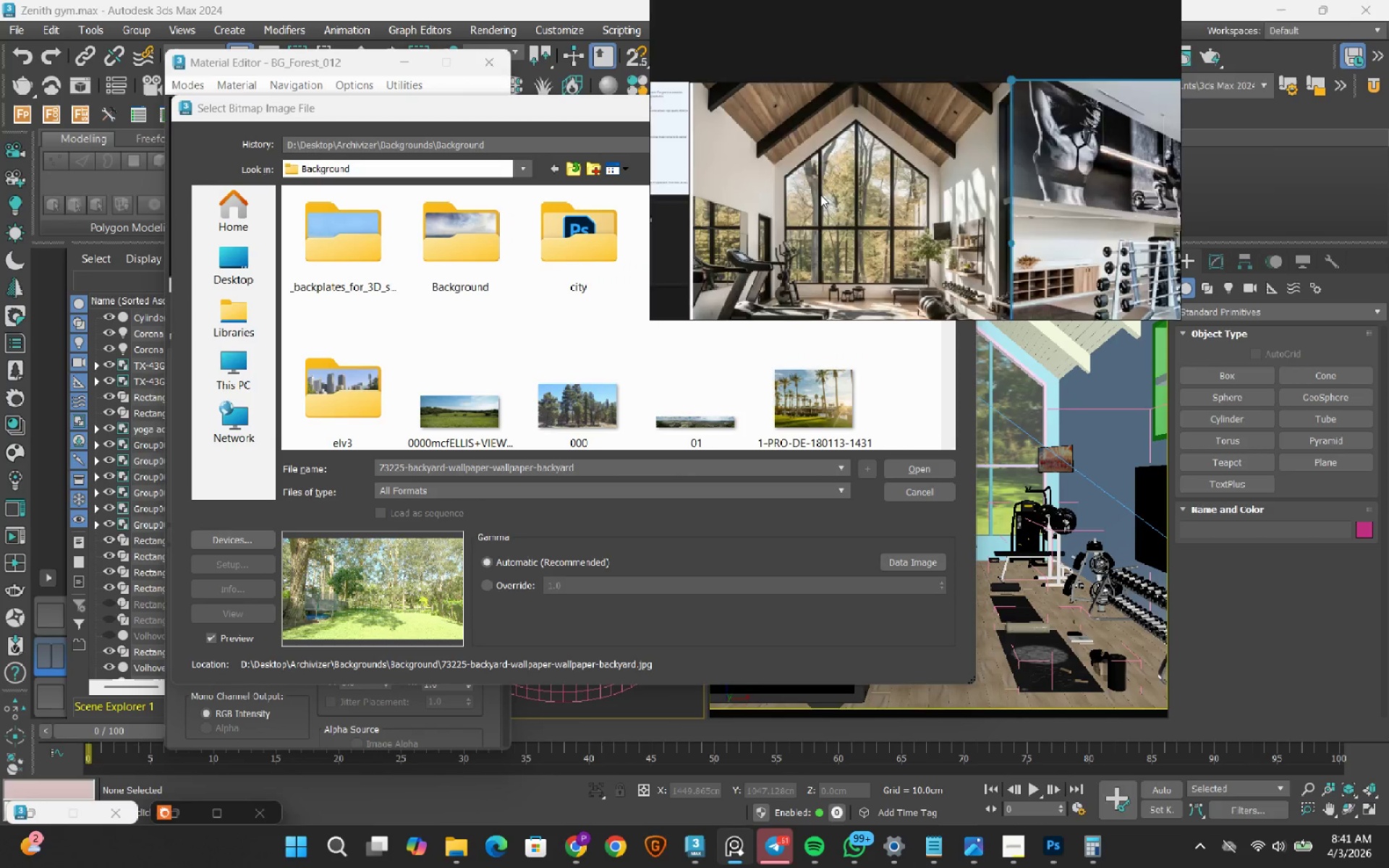 
left_click([476, 380])
 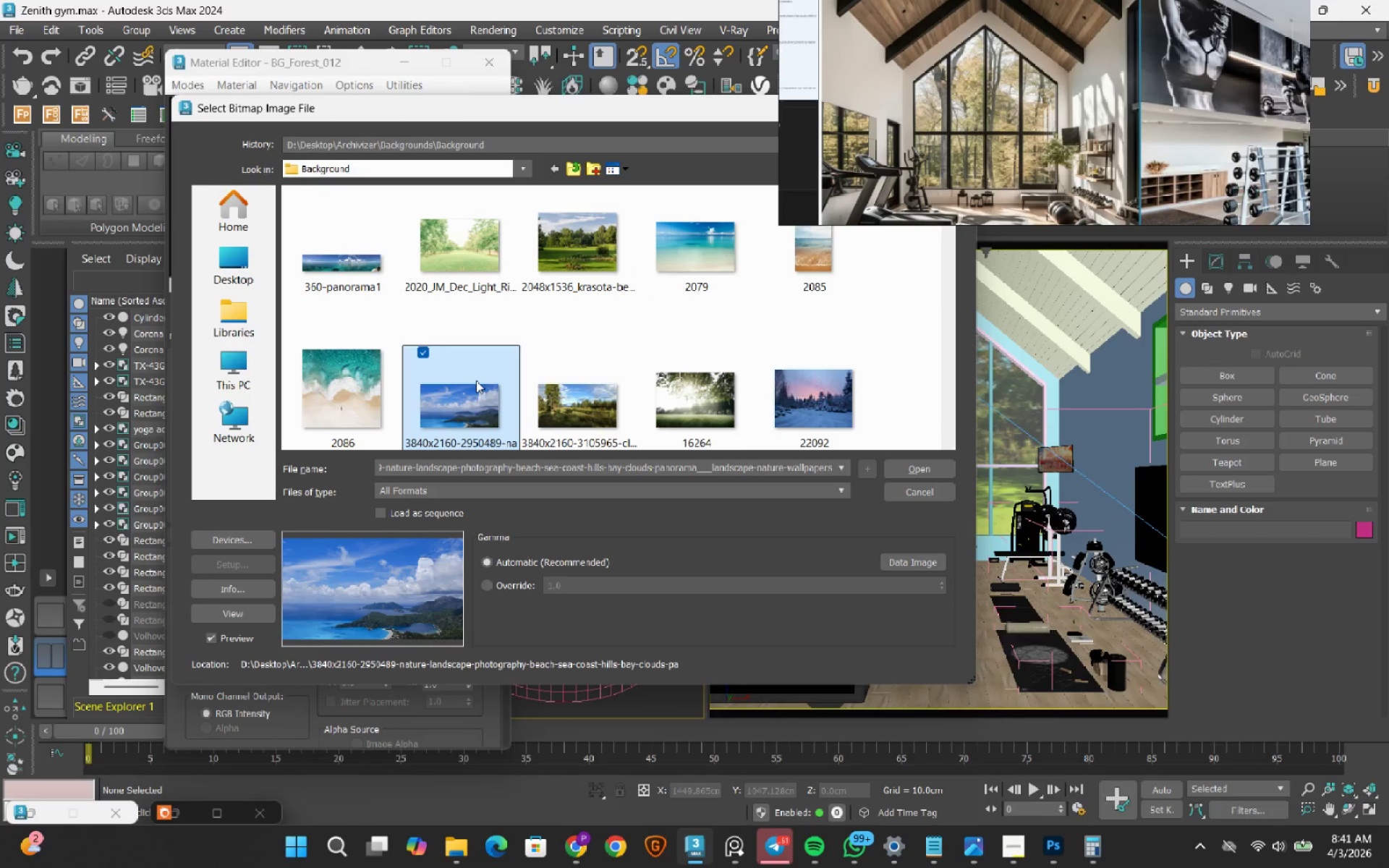 
scroll: coordinate [489, 380], scroll_direction: down, amount: 3.0
 